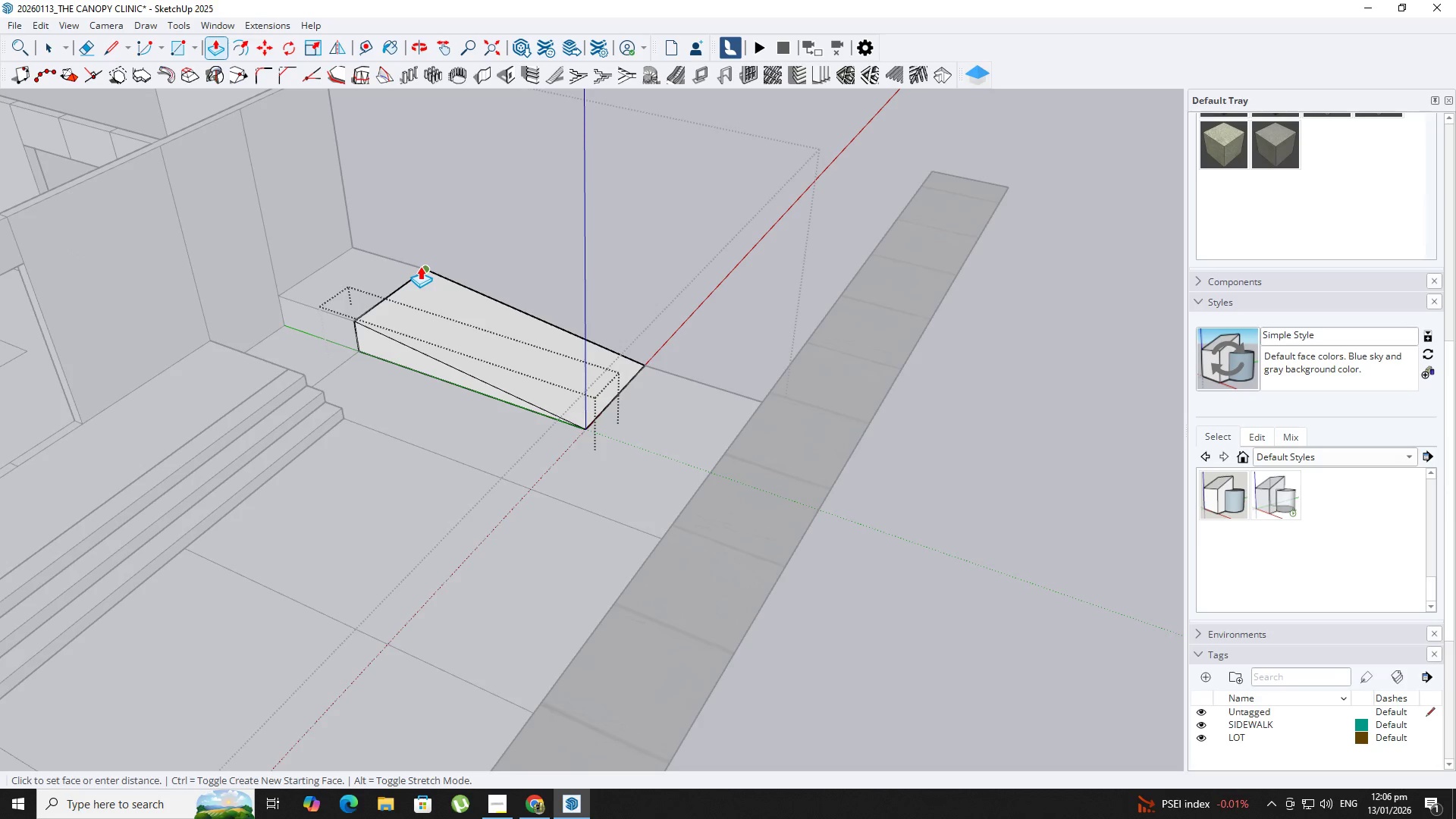 
left_click([420, 266])
 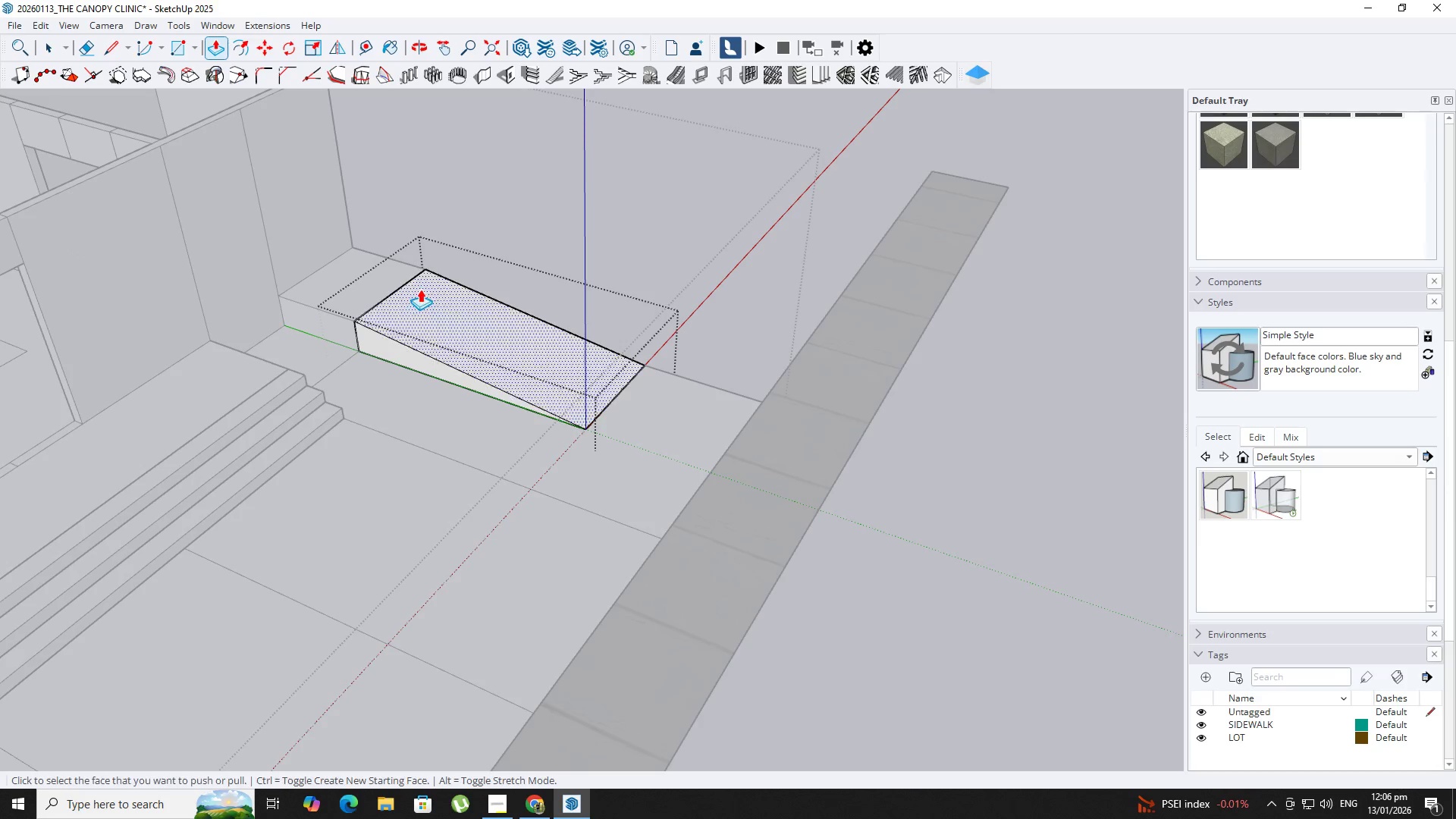 
key(Space)
 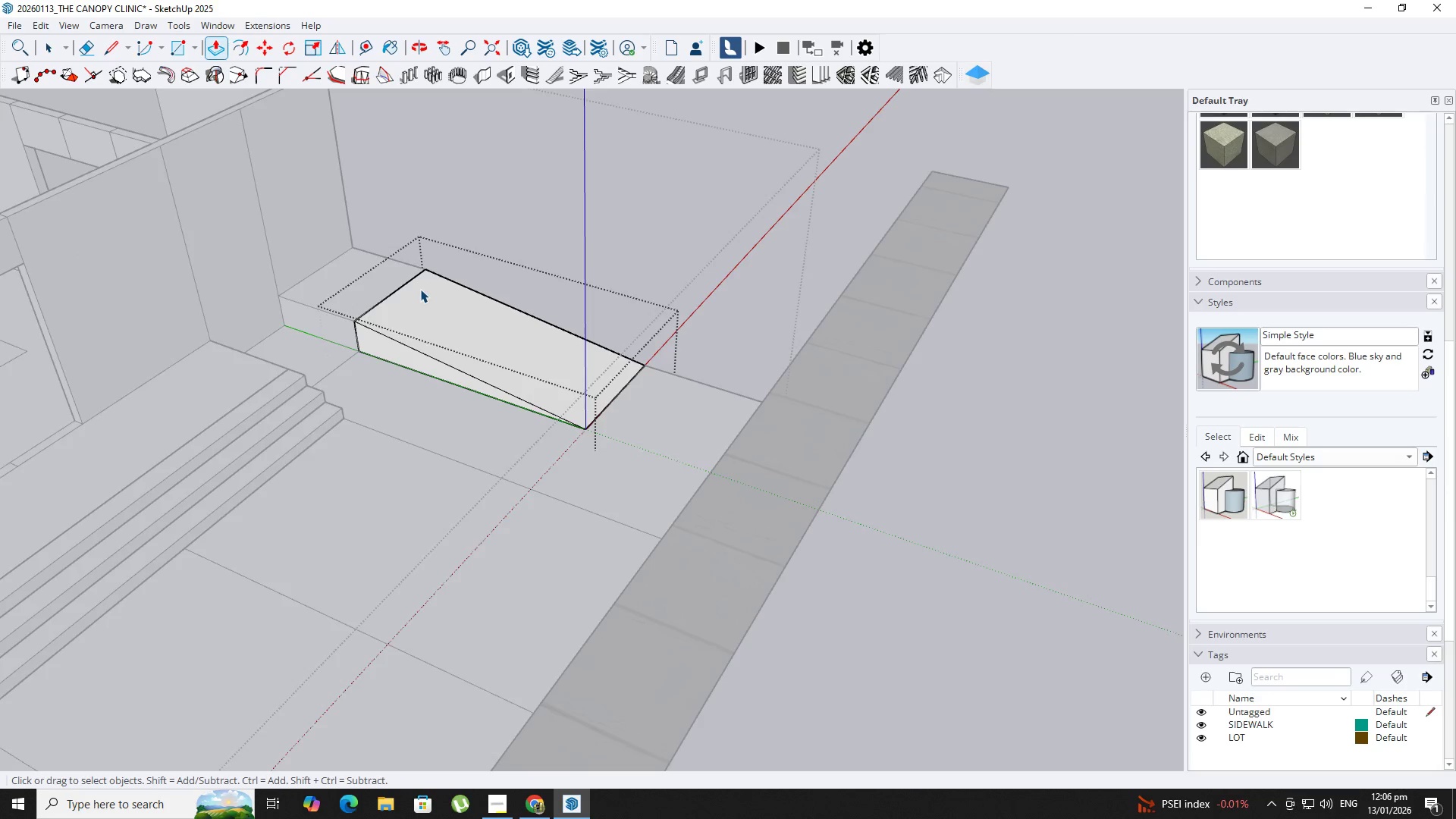 
key(Escape)
 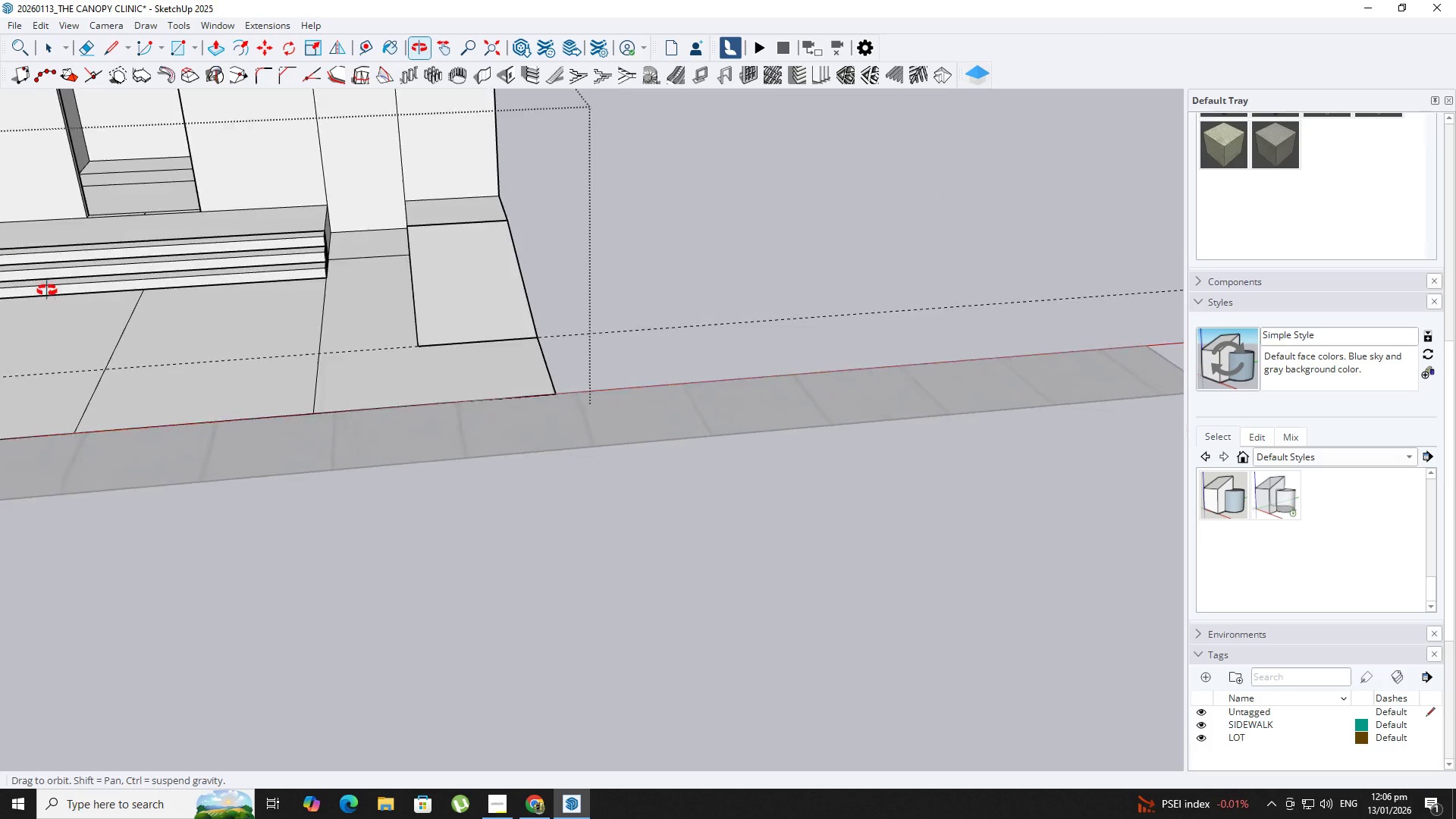 
hold_key(key=ShiftLeft, duration=0.36)
 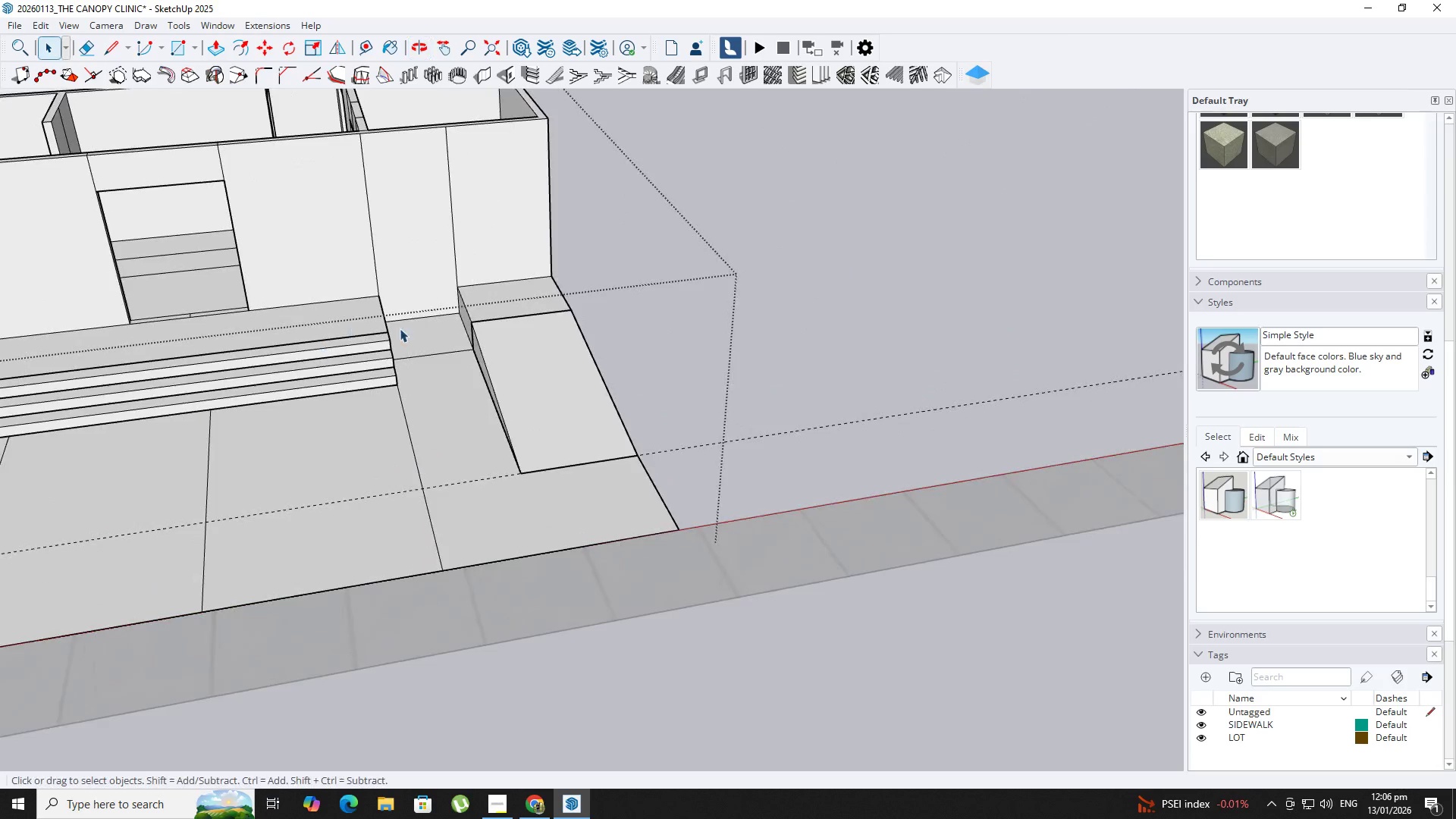 
scroll: coordinate [410, 332], scroll_direction: up, amount: 7.0
 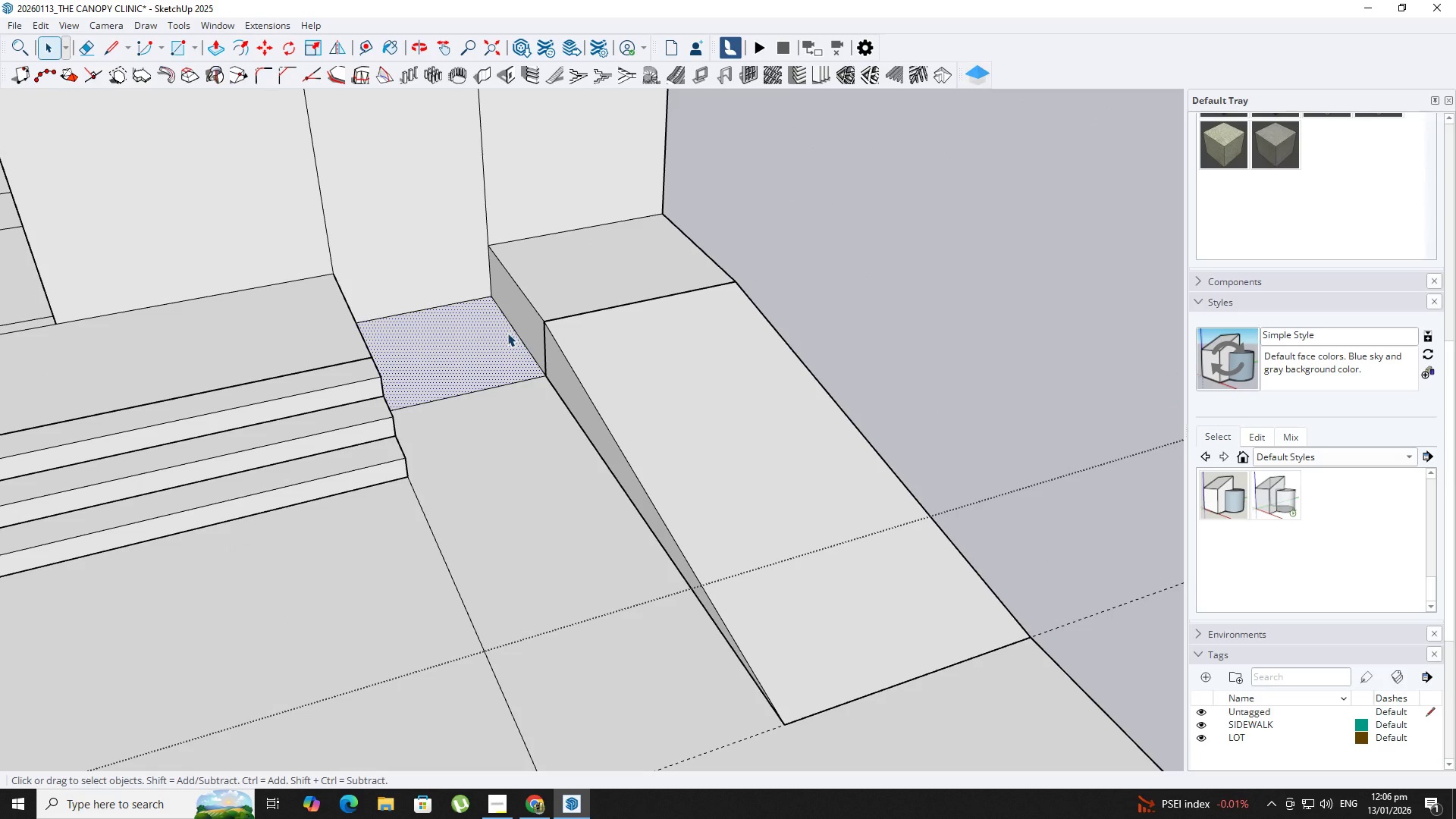 
key(P)
 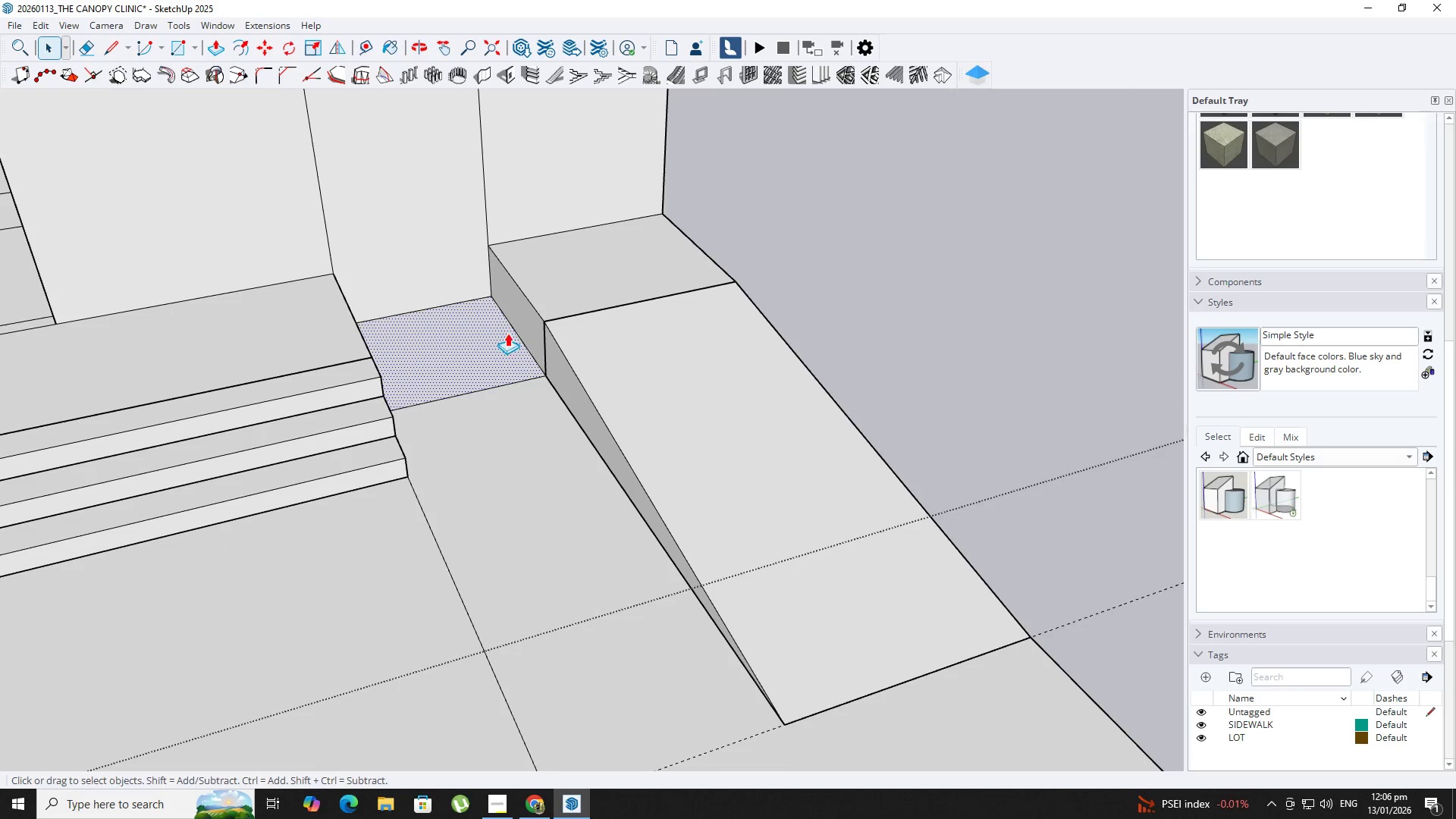 
left_click([507, 333])
 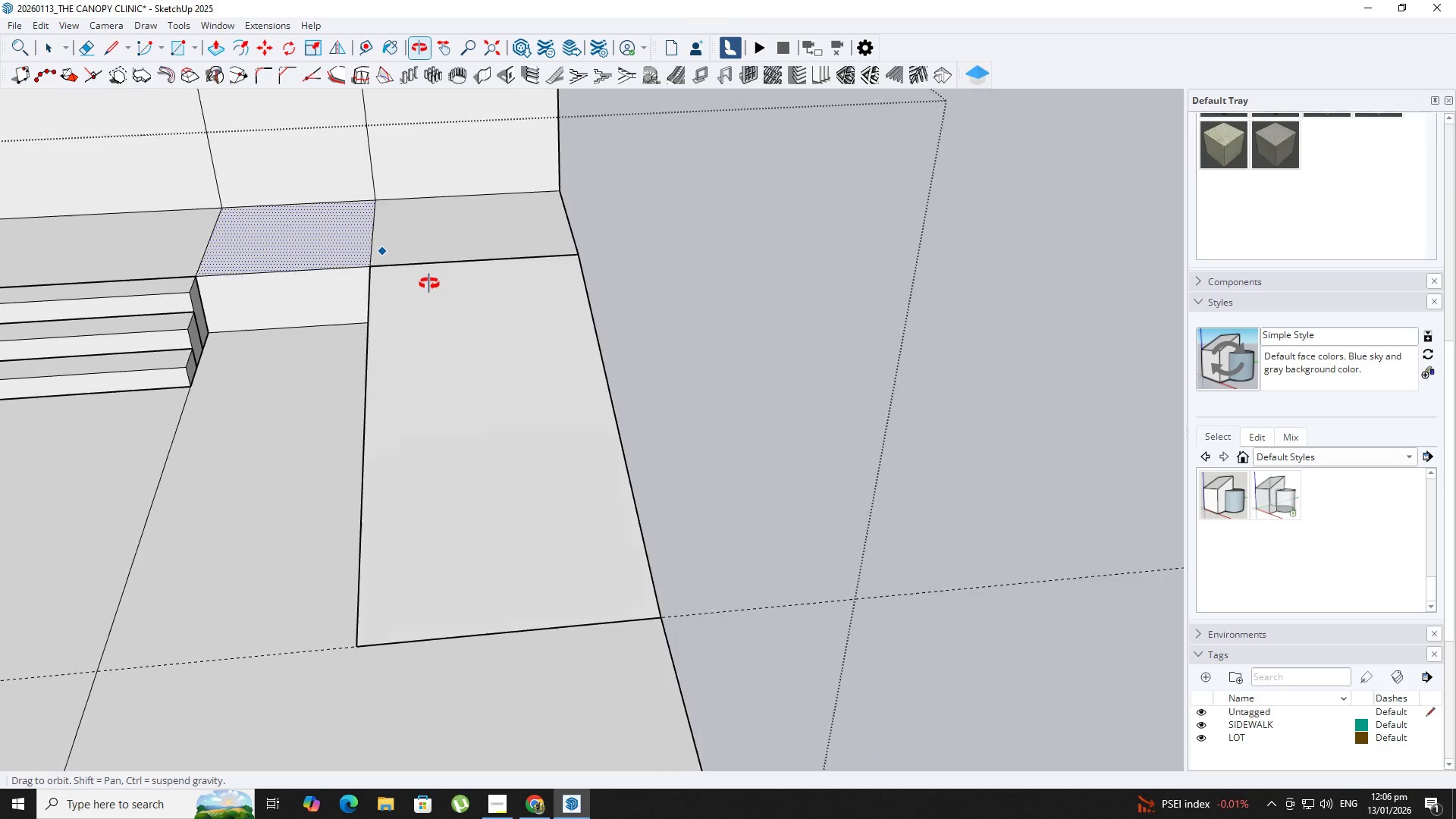 
scroll: coordinate [463, 285], scroll_direction: down, amount: 3.0
 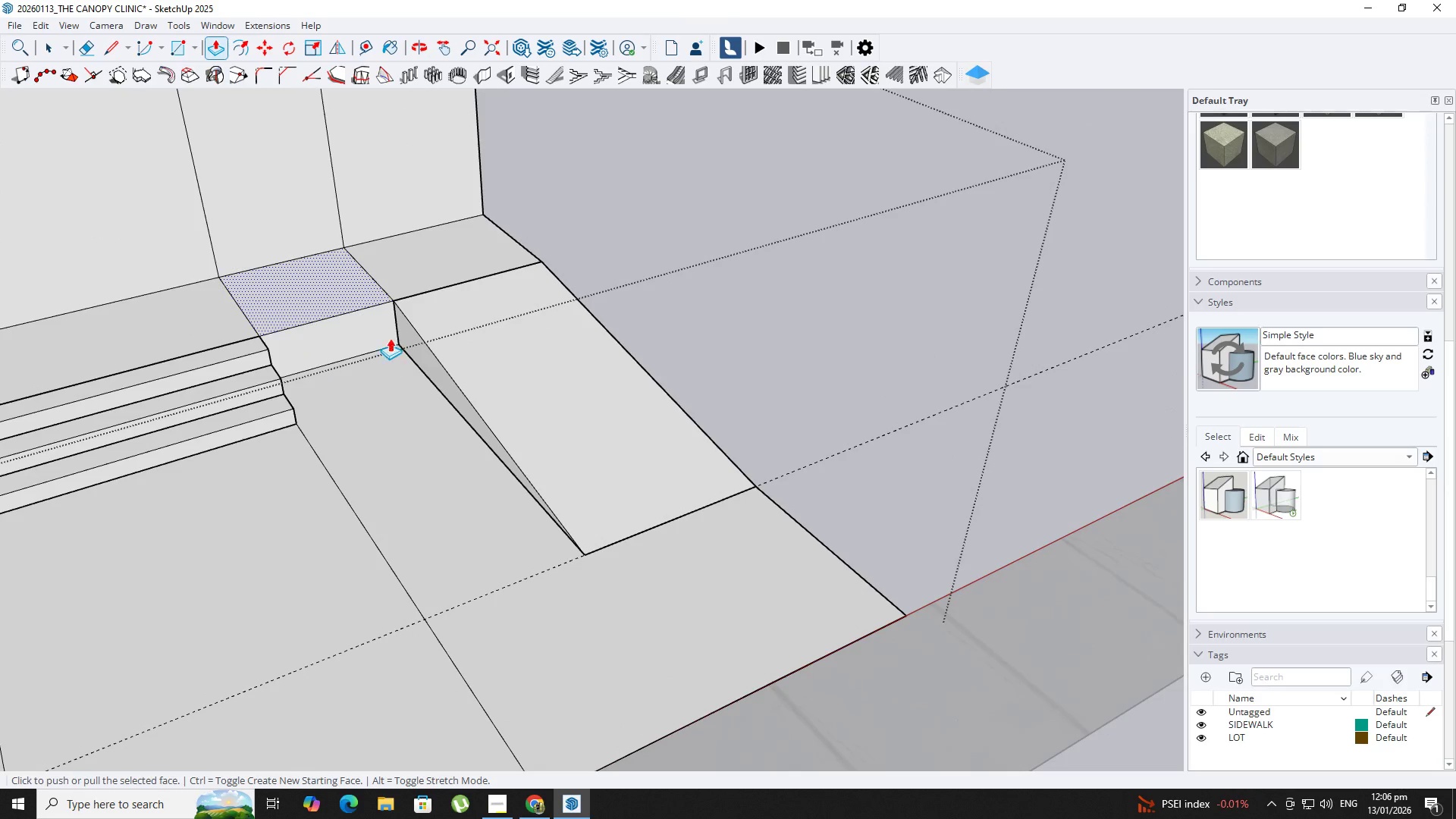 
key(Space)
 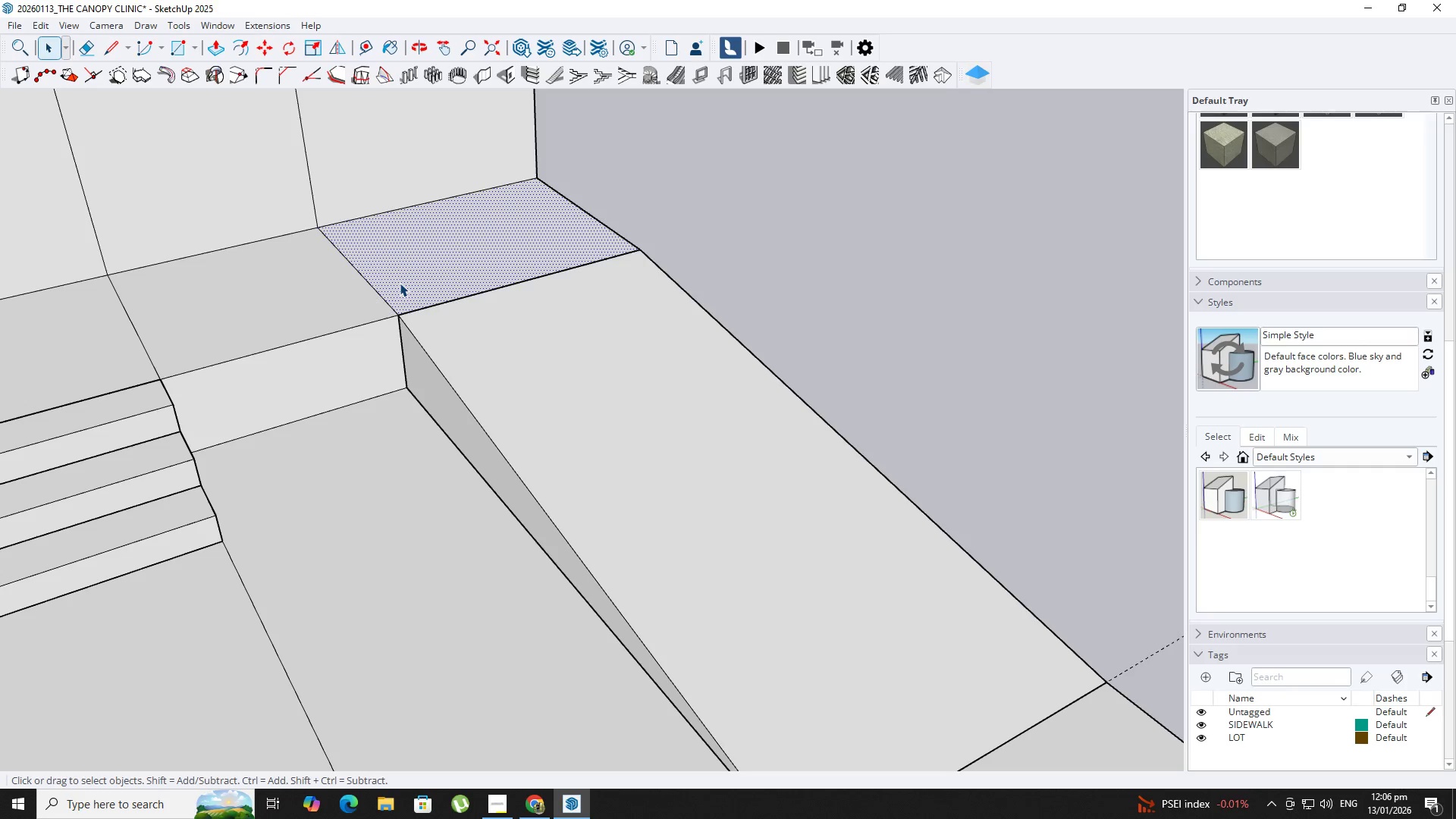 
scroll: coordinate [388, 281], scroll_direction: up, amount: 5.0
 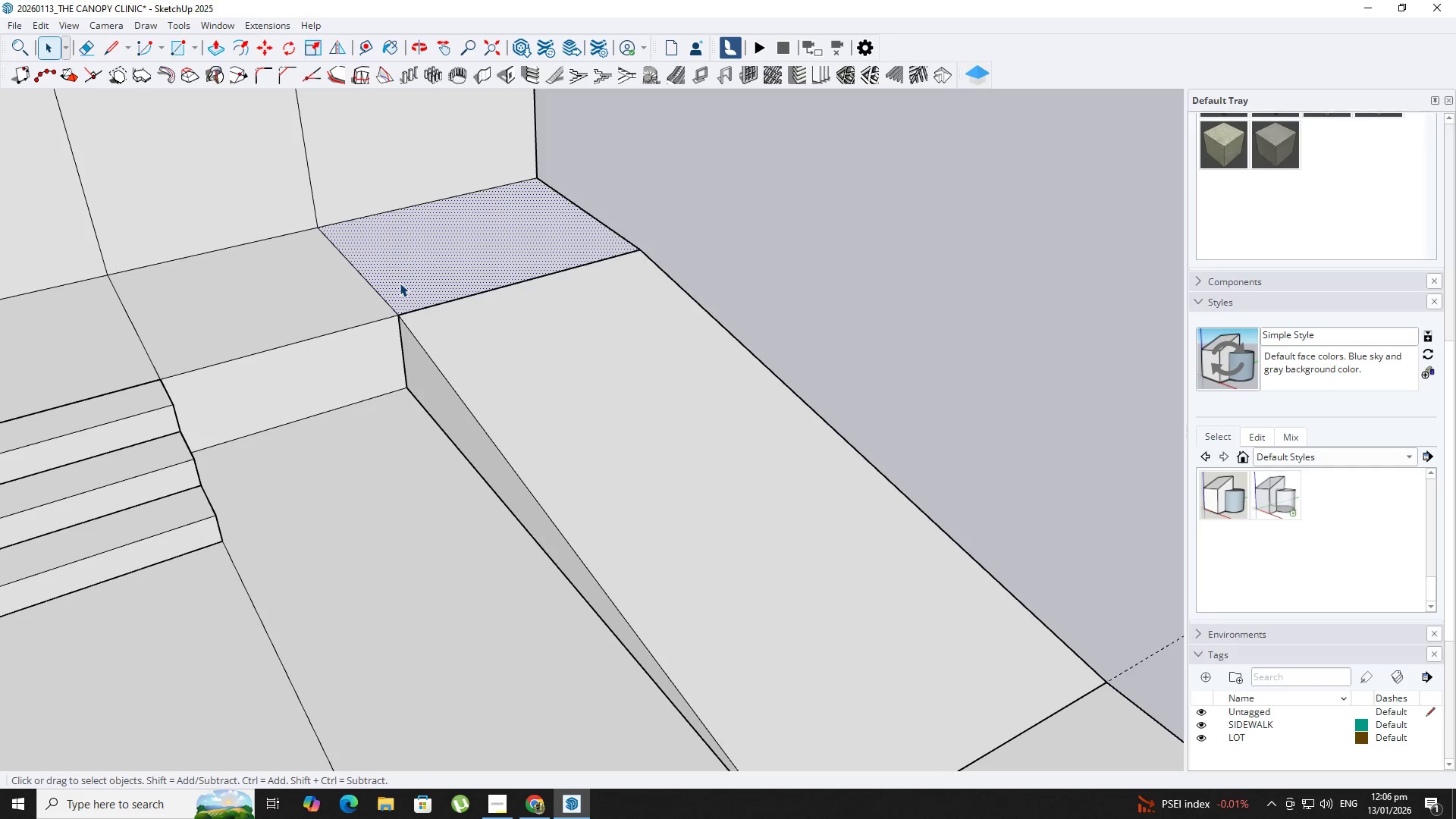 
key(Control+Z)
 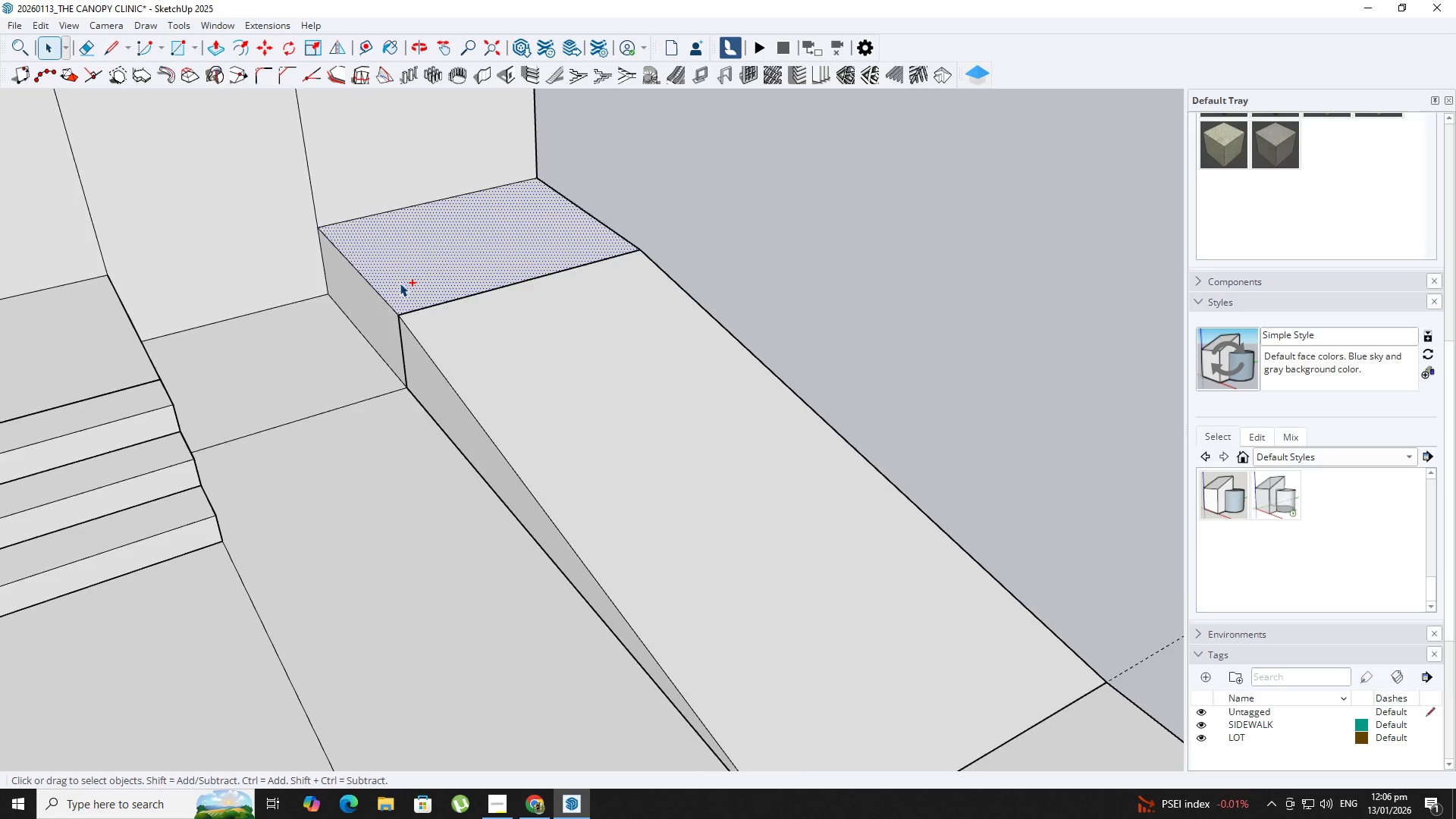 
key(Control+Z)
 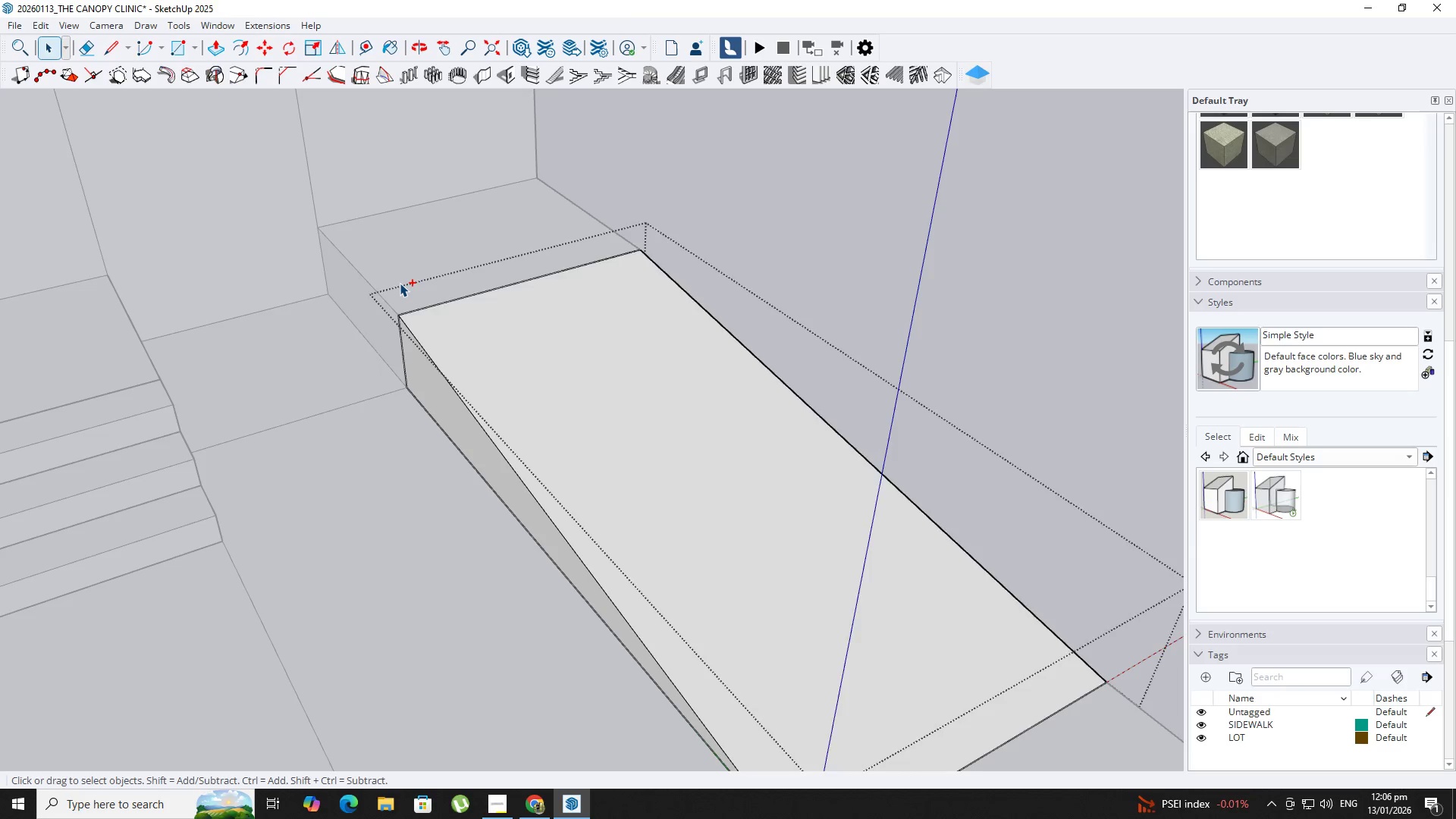 
key(Control+Z)
 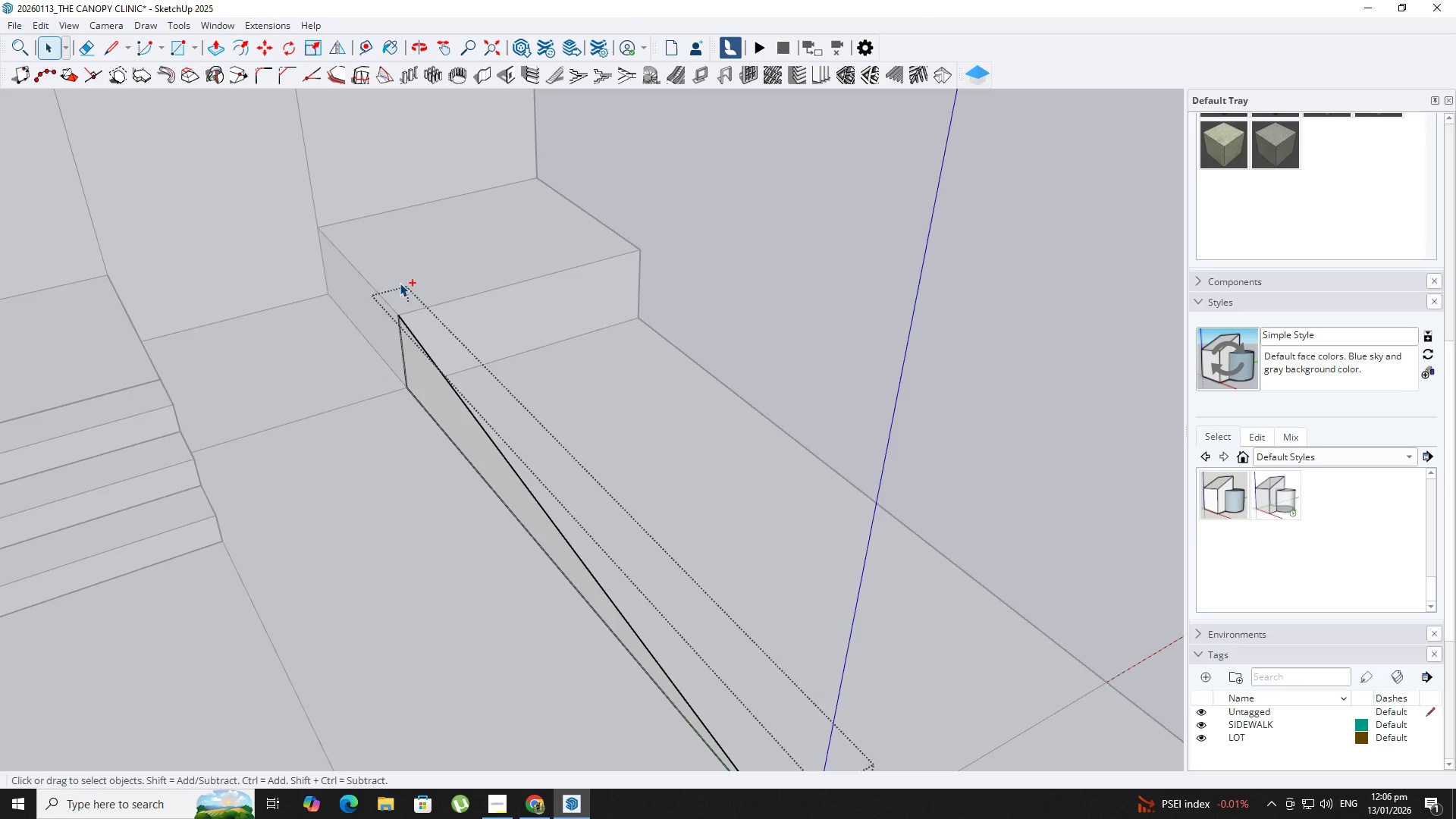 
key(Control+Z)
 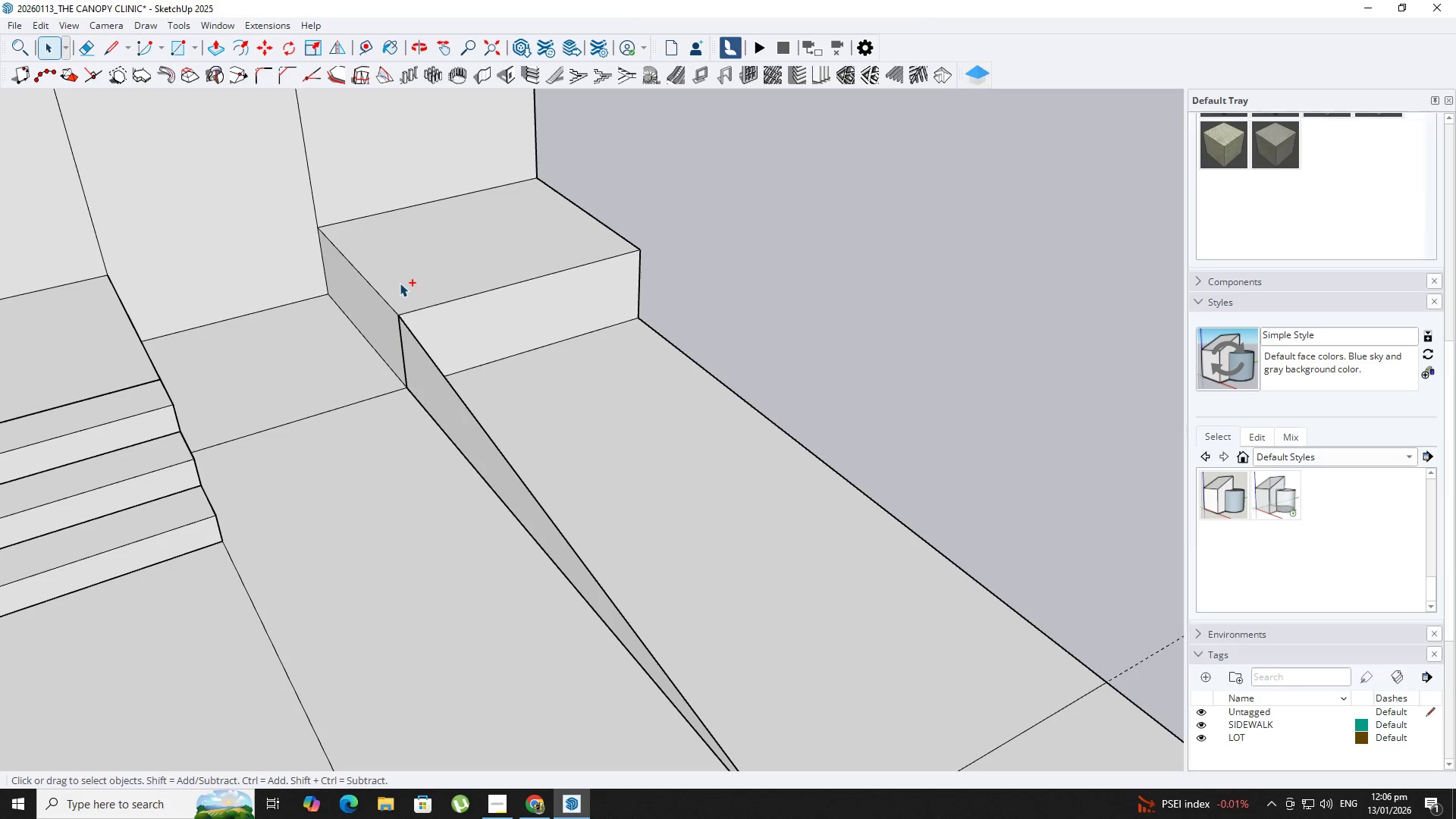 
key(Control+Z)
 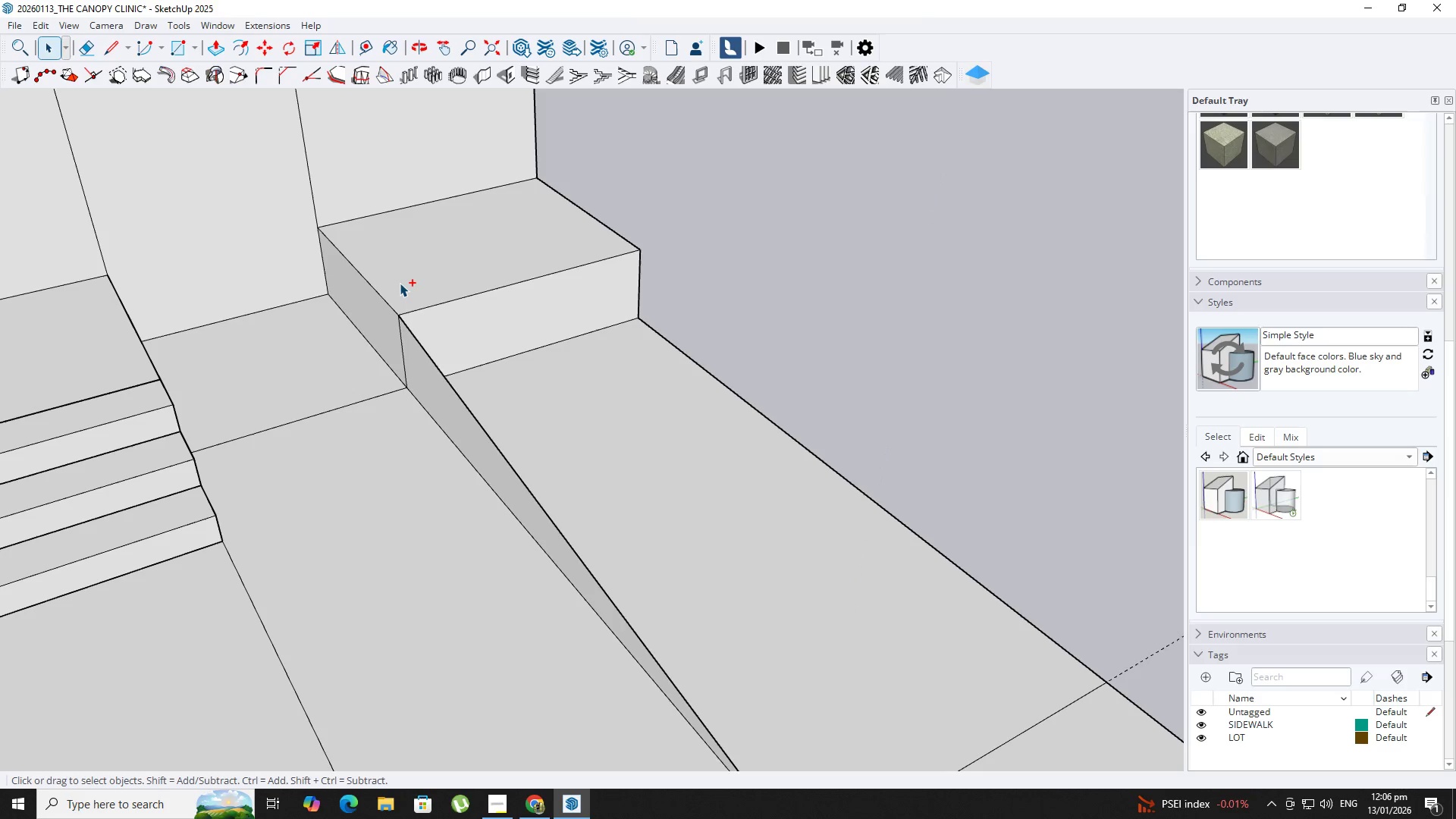 
key(Control+Z)
 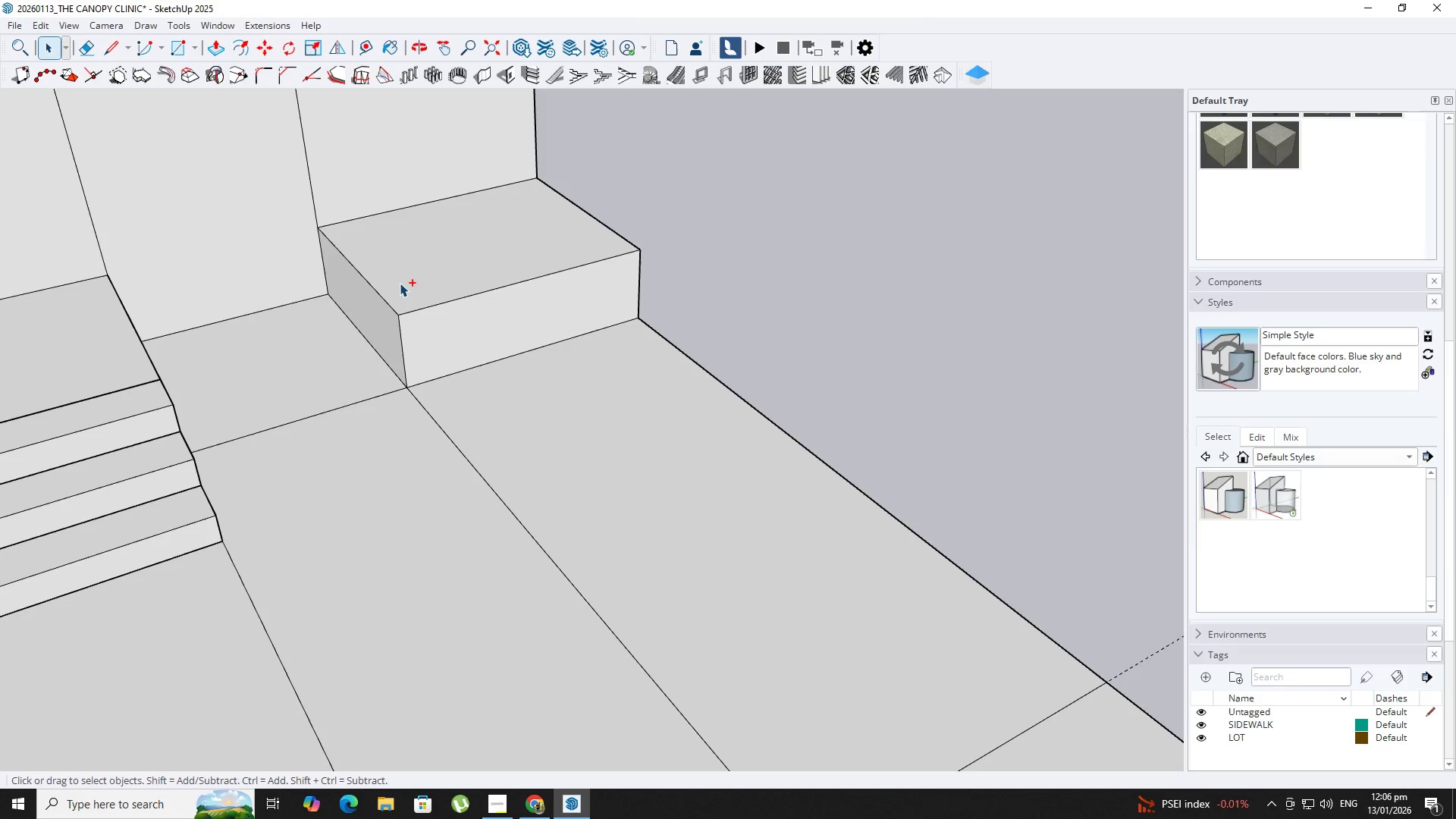 
left_click([400, 283])
 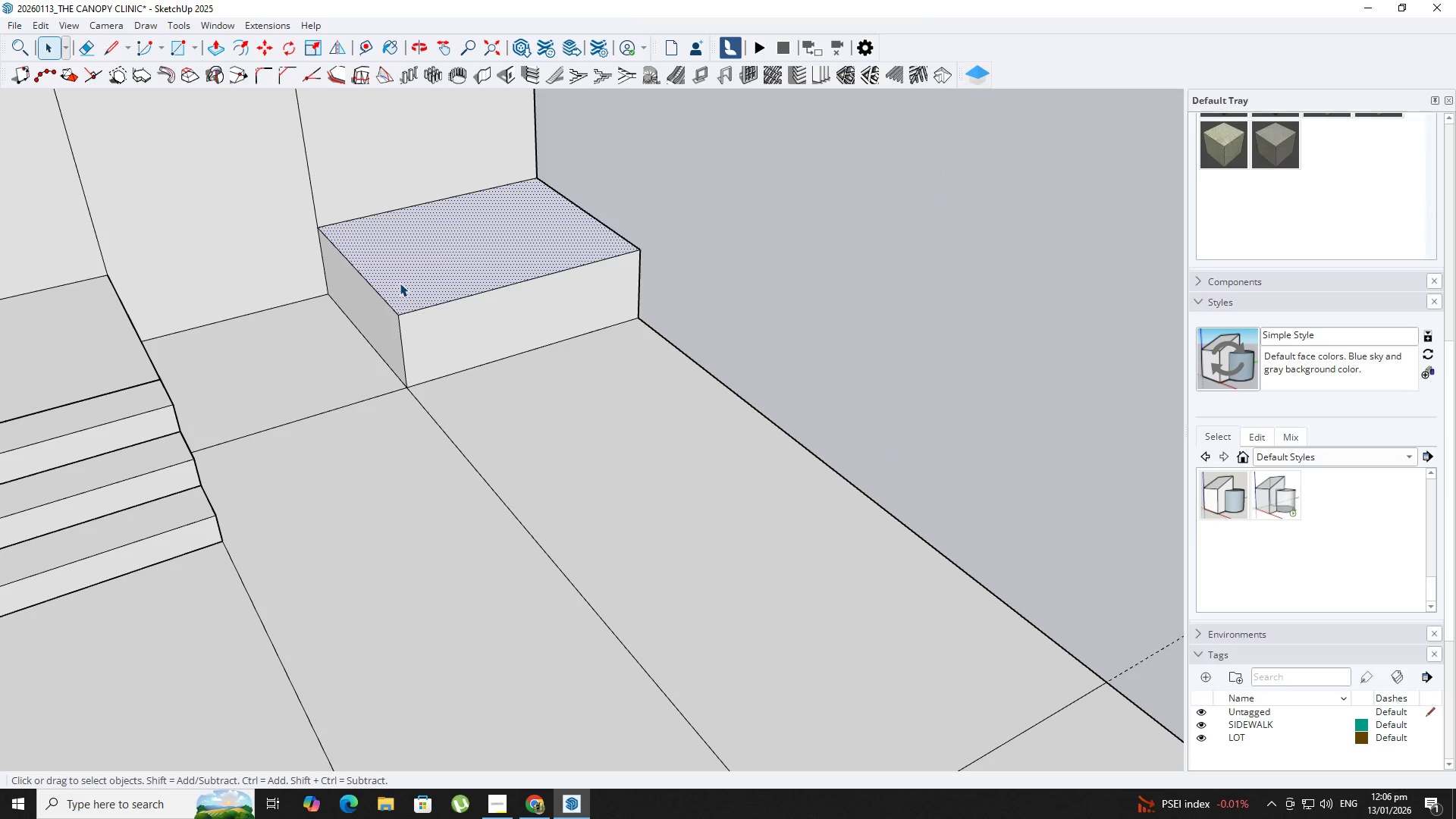 
key(P)
 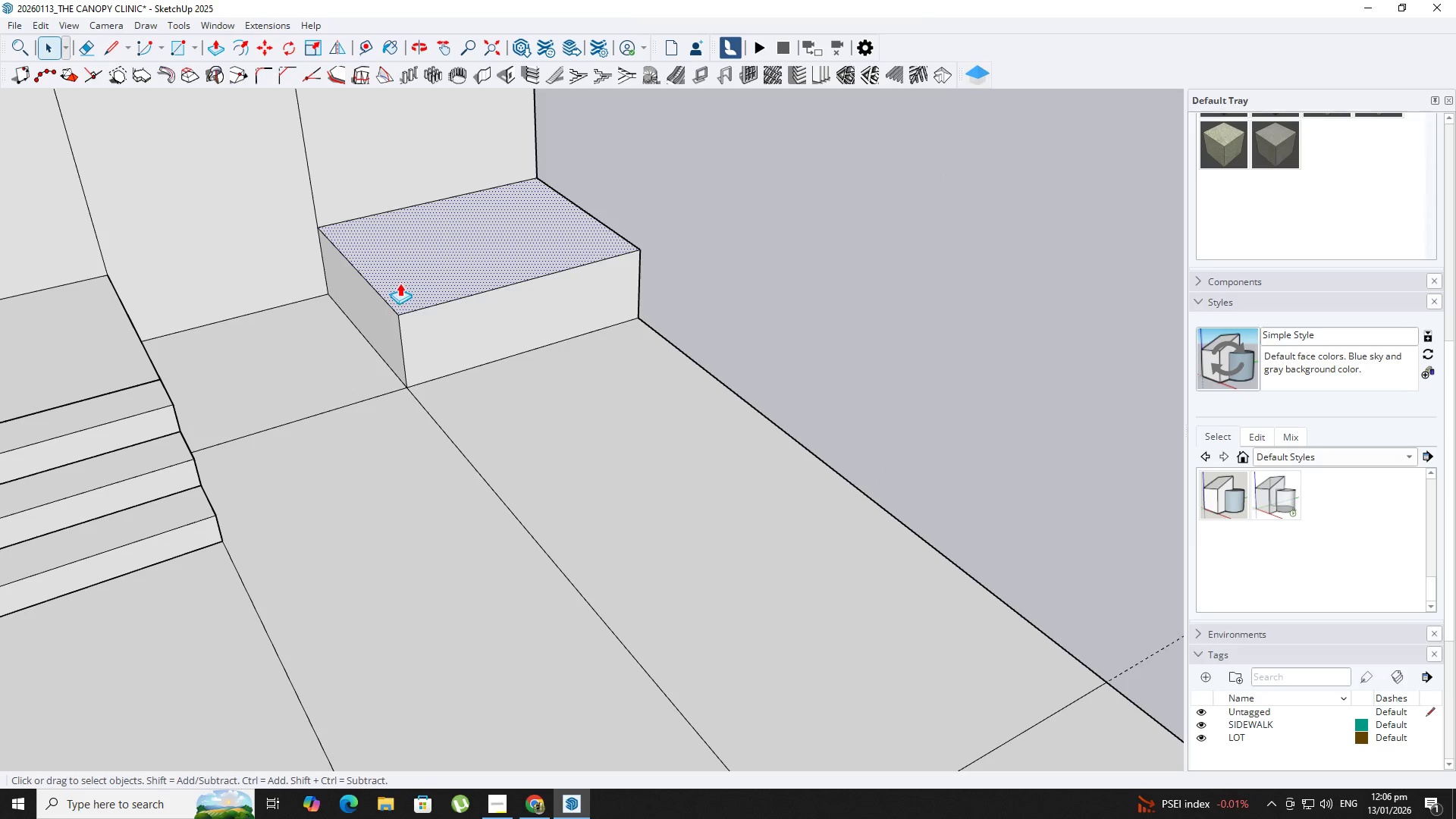 
left_click([400, 283])
 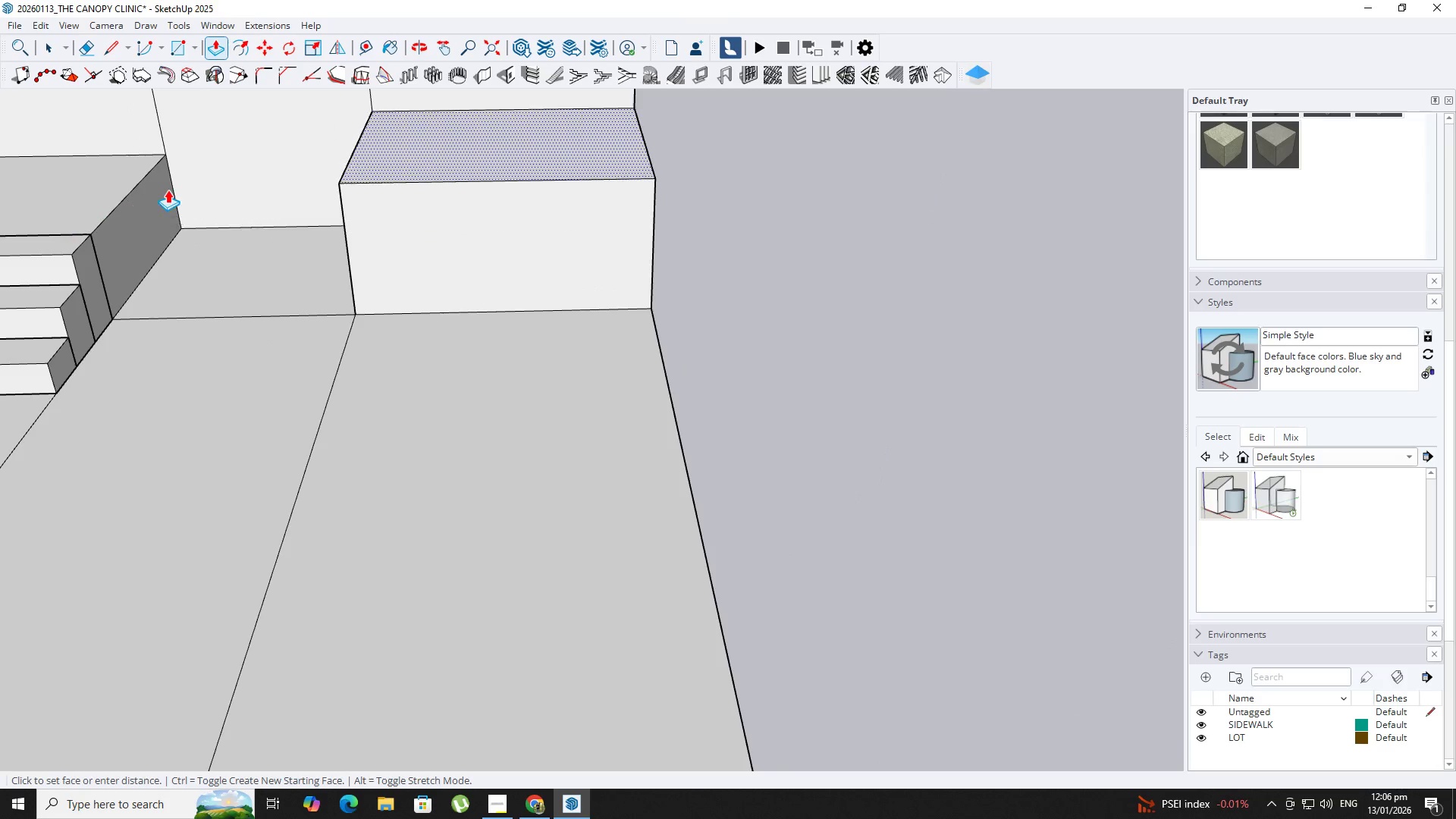 
left_click([174, 190])
 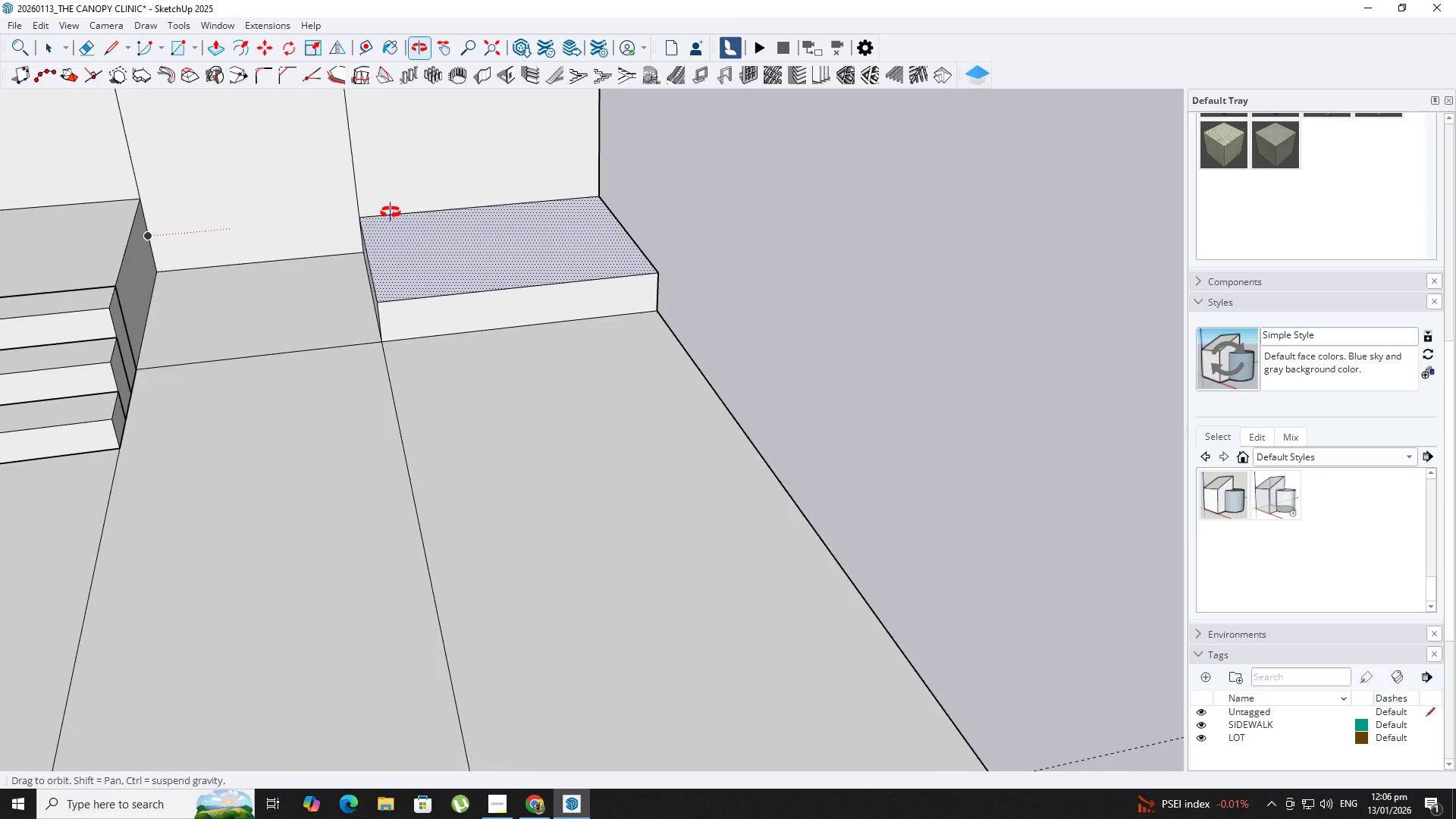 
scroll: coordinate [551, 260], scroll_direction: down, amount: 6.0
 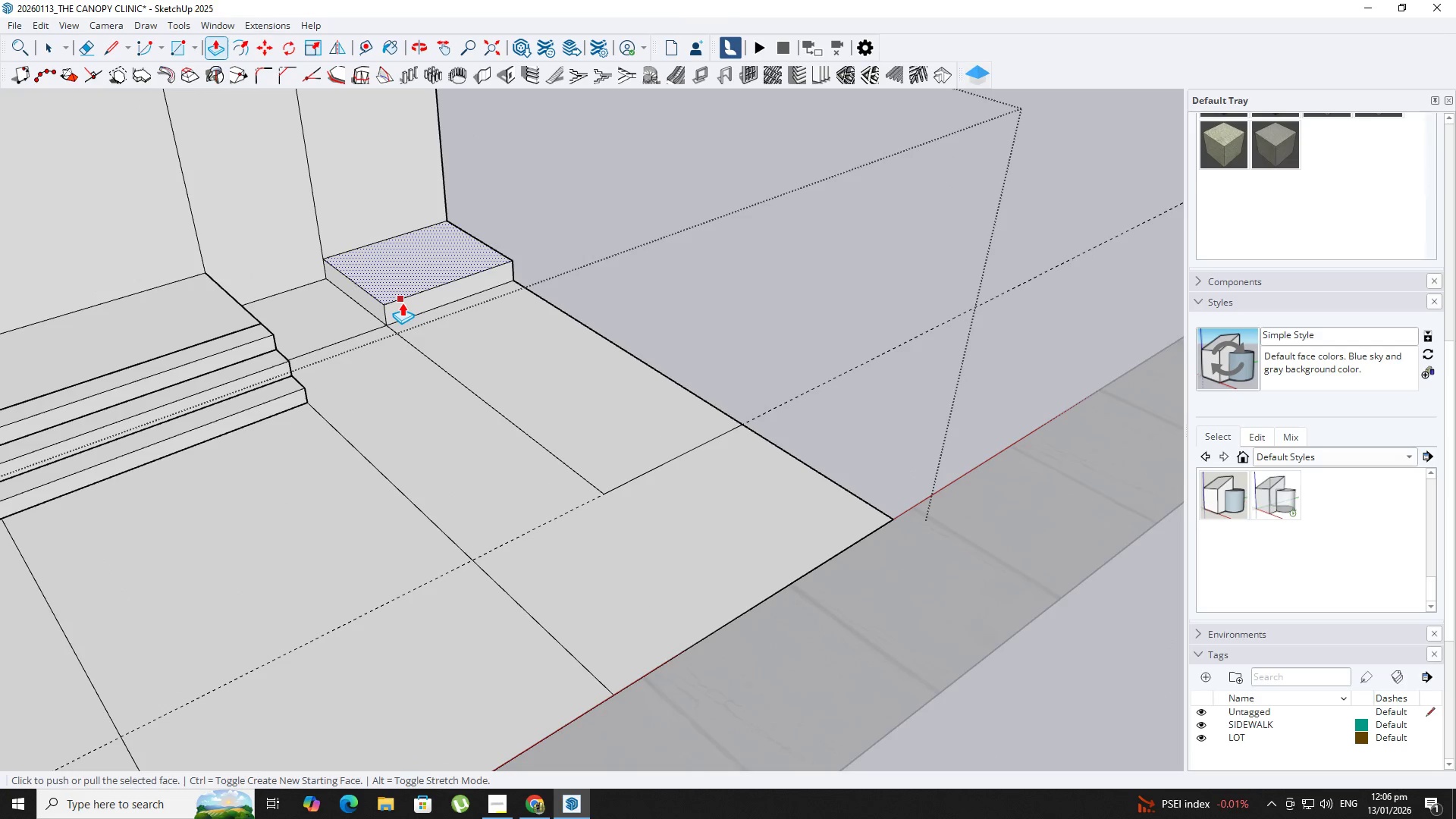 
scroll: coordinate [377, 291], scroll_direction: up, amount: 5.0
 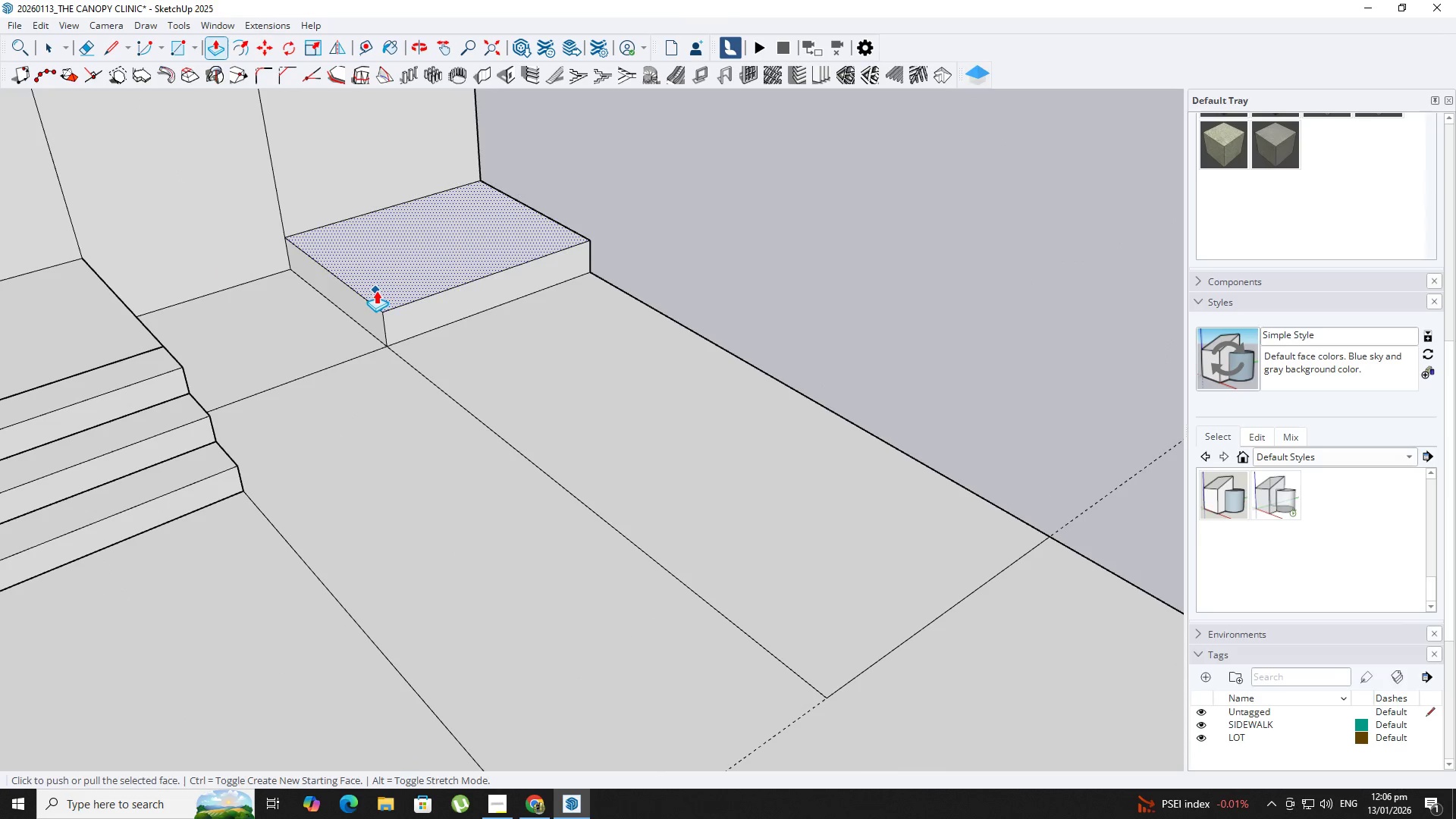 
key(Control+Z)
 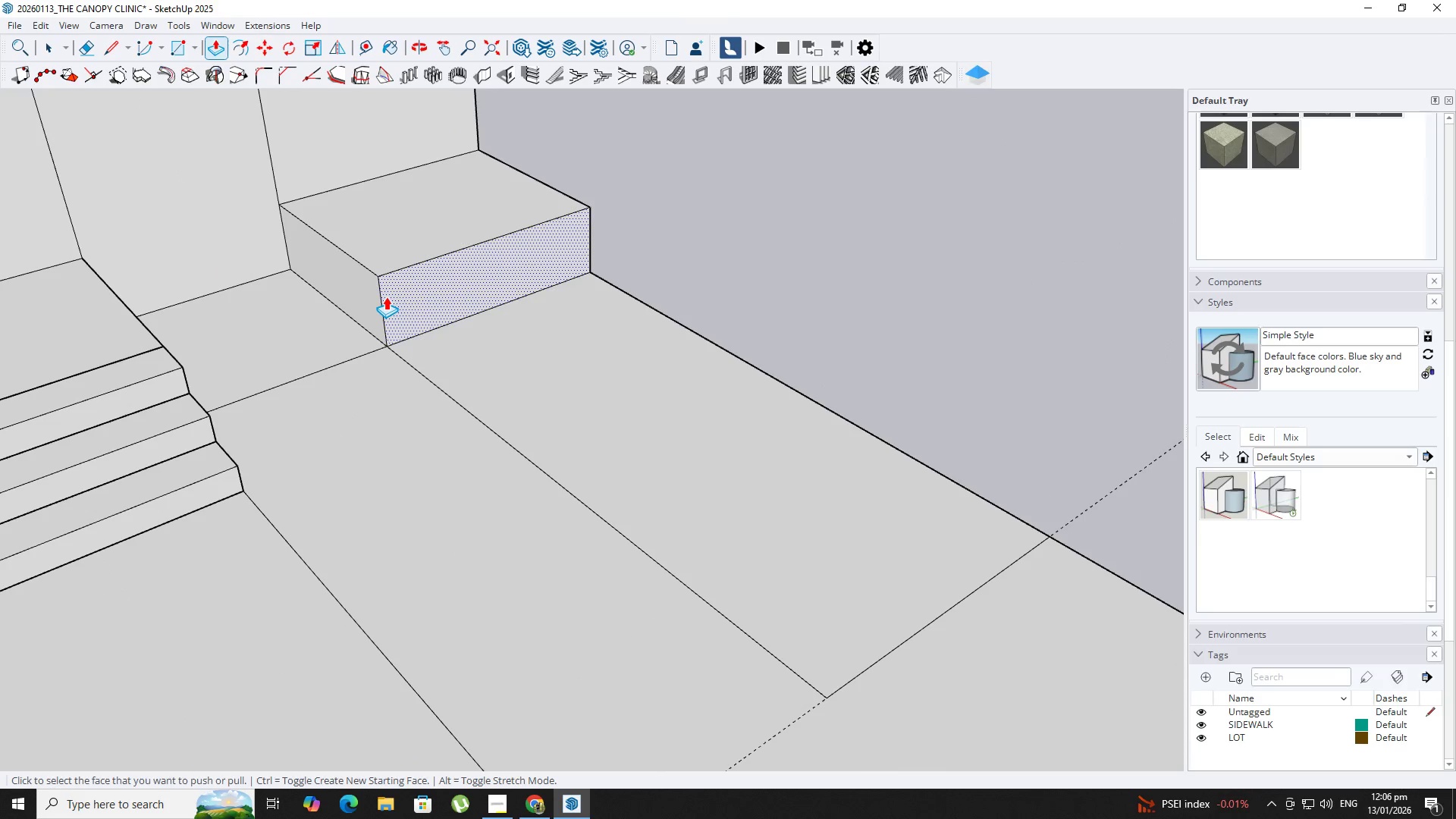 
key(Control+Z)
 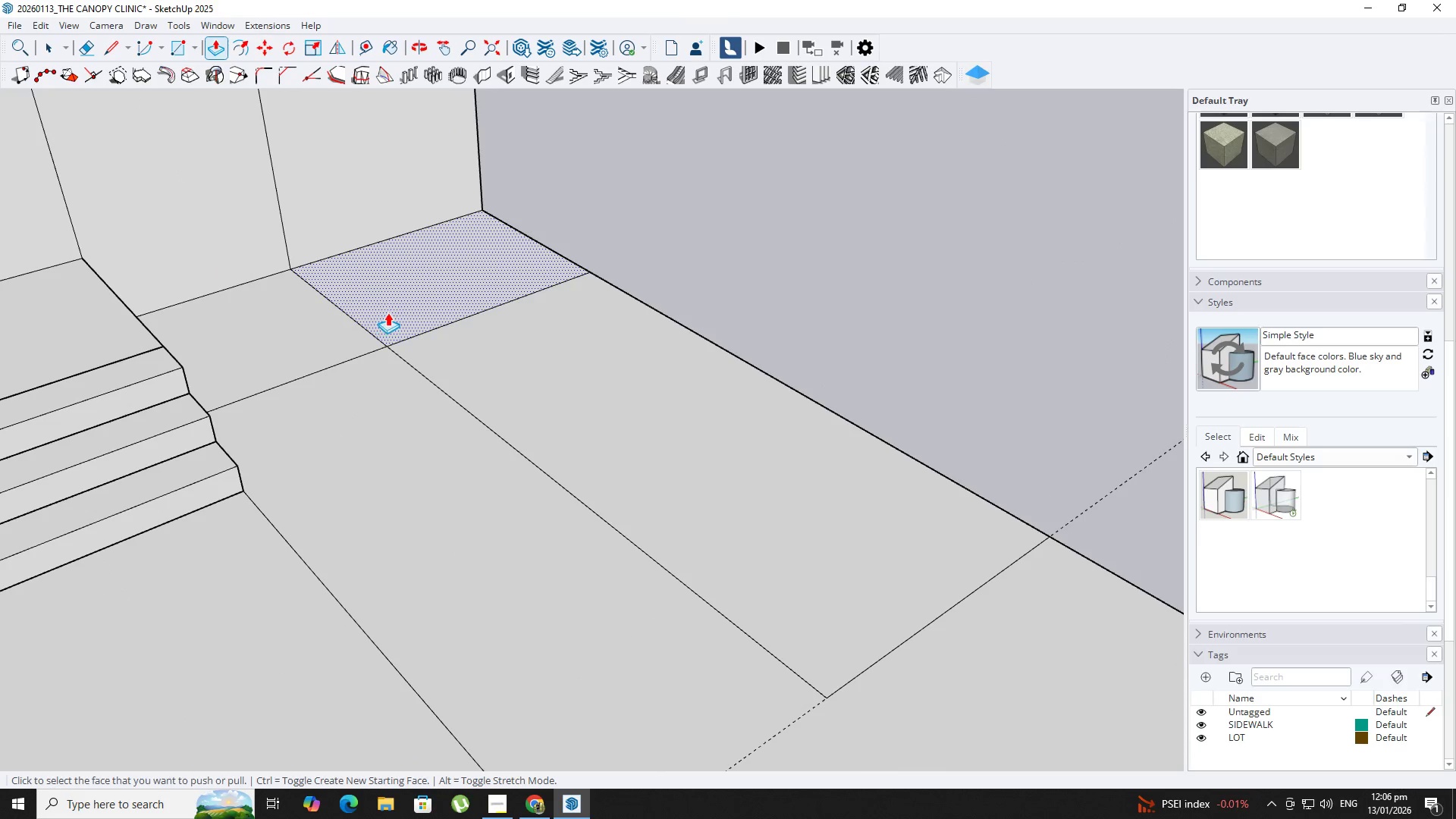 
left_click([388, 312])
 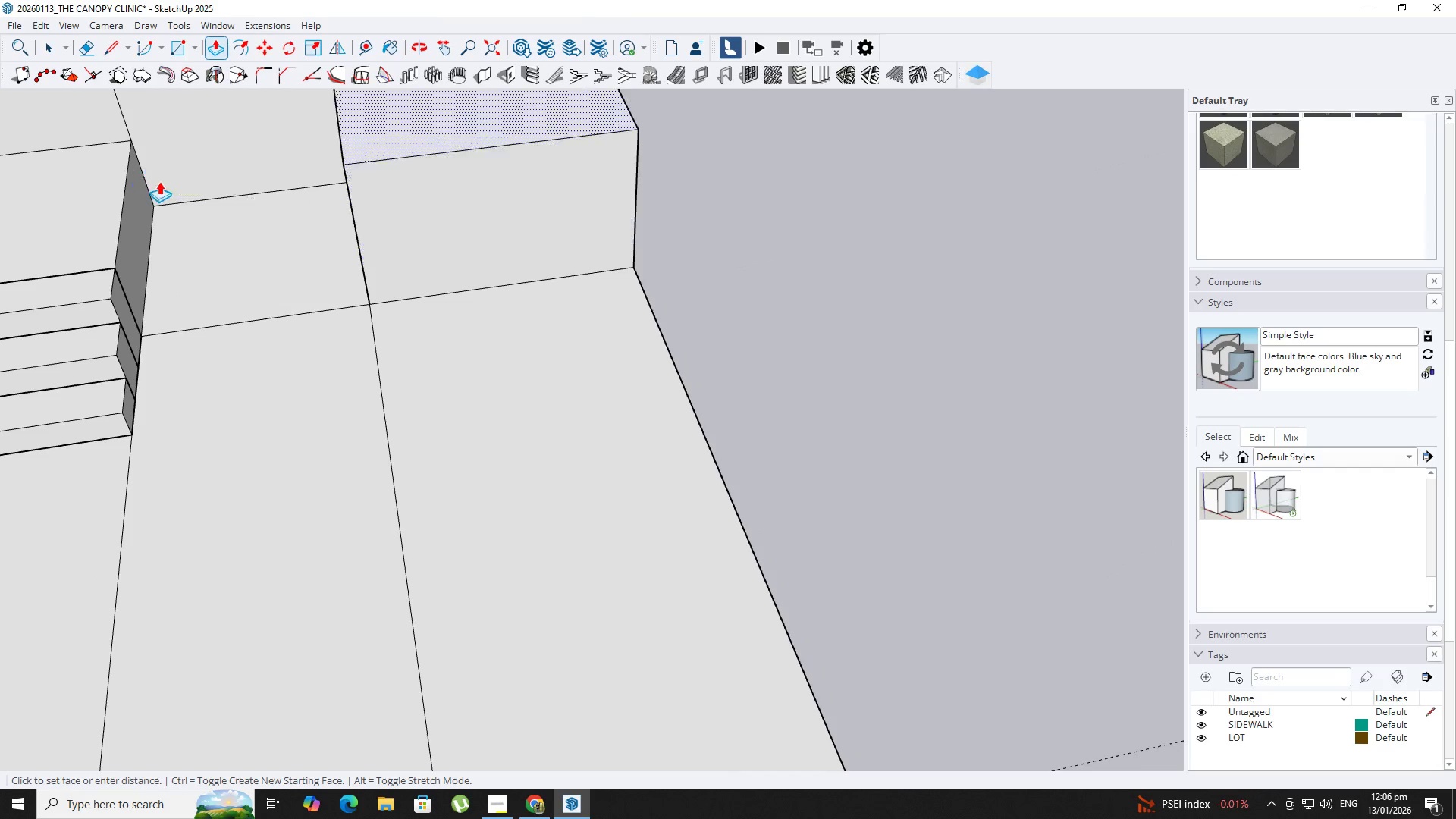 
key(T)
 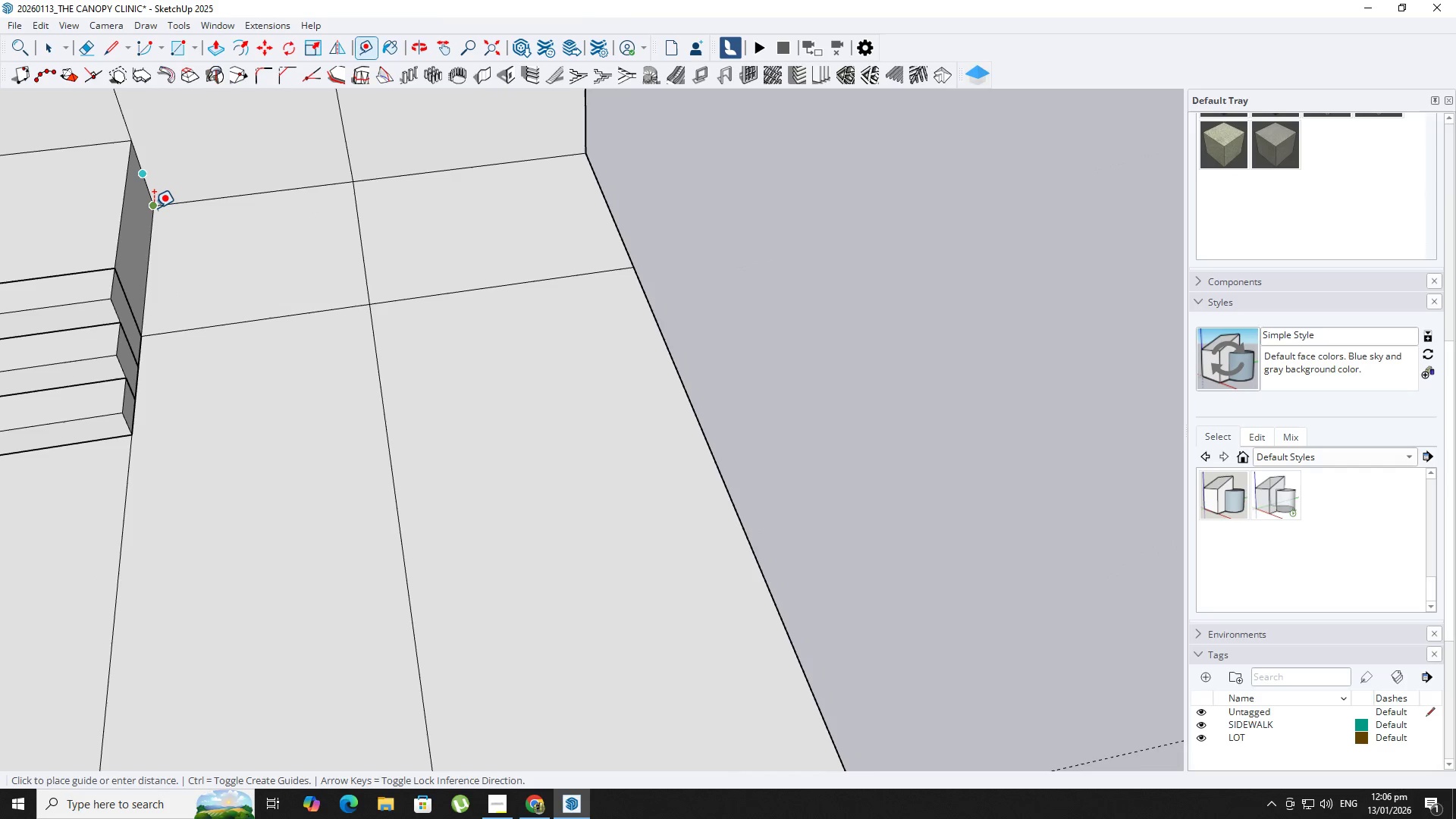 
key(Space)
 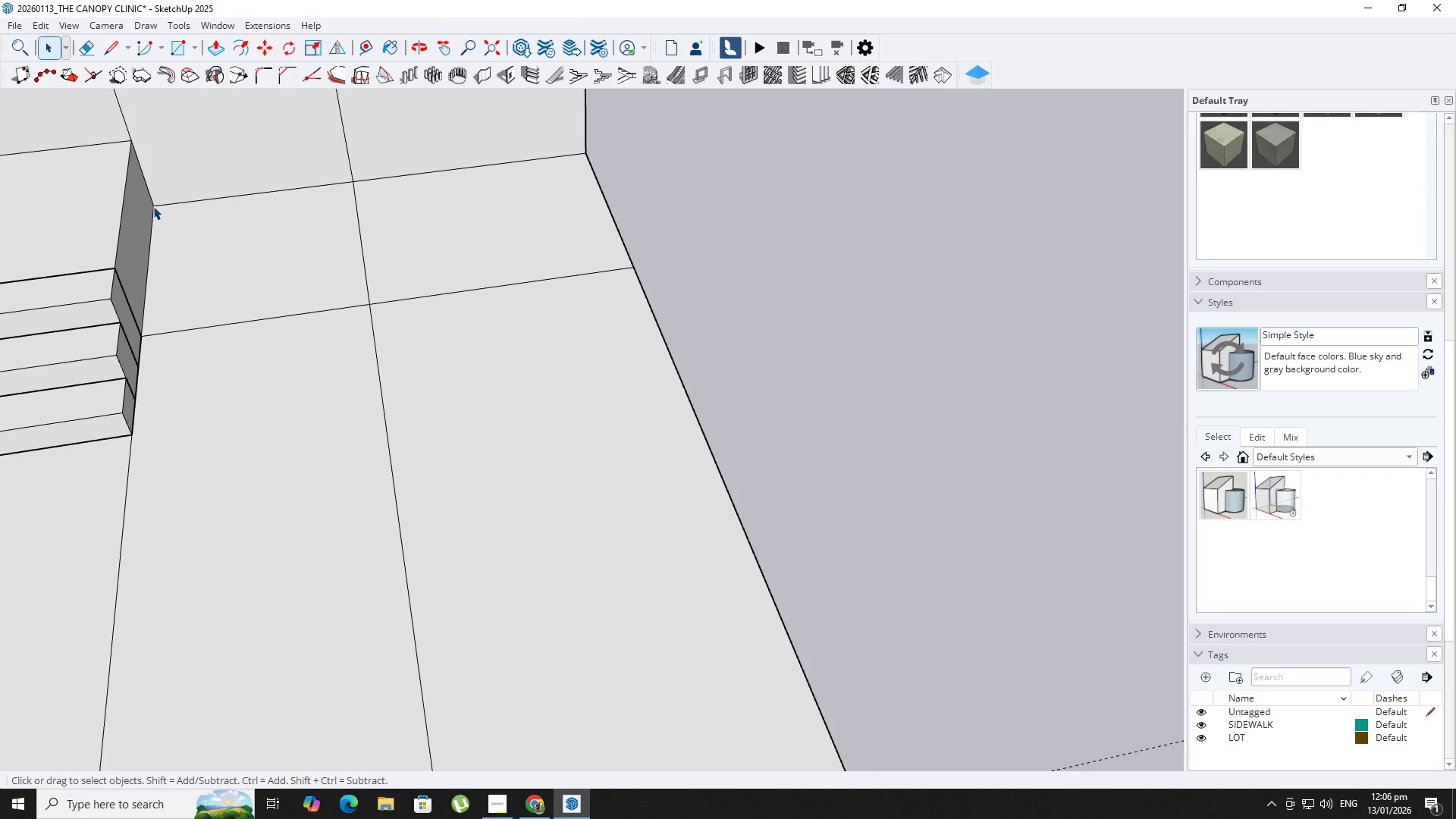 
key(T)
 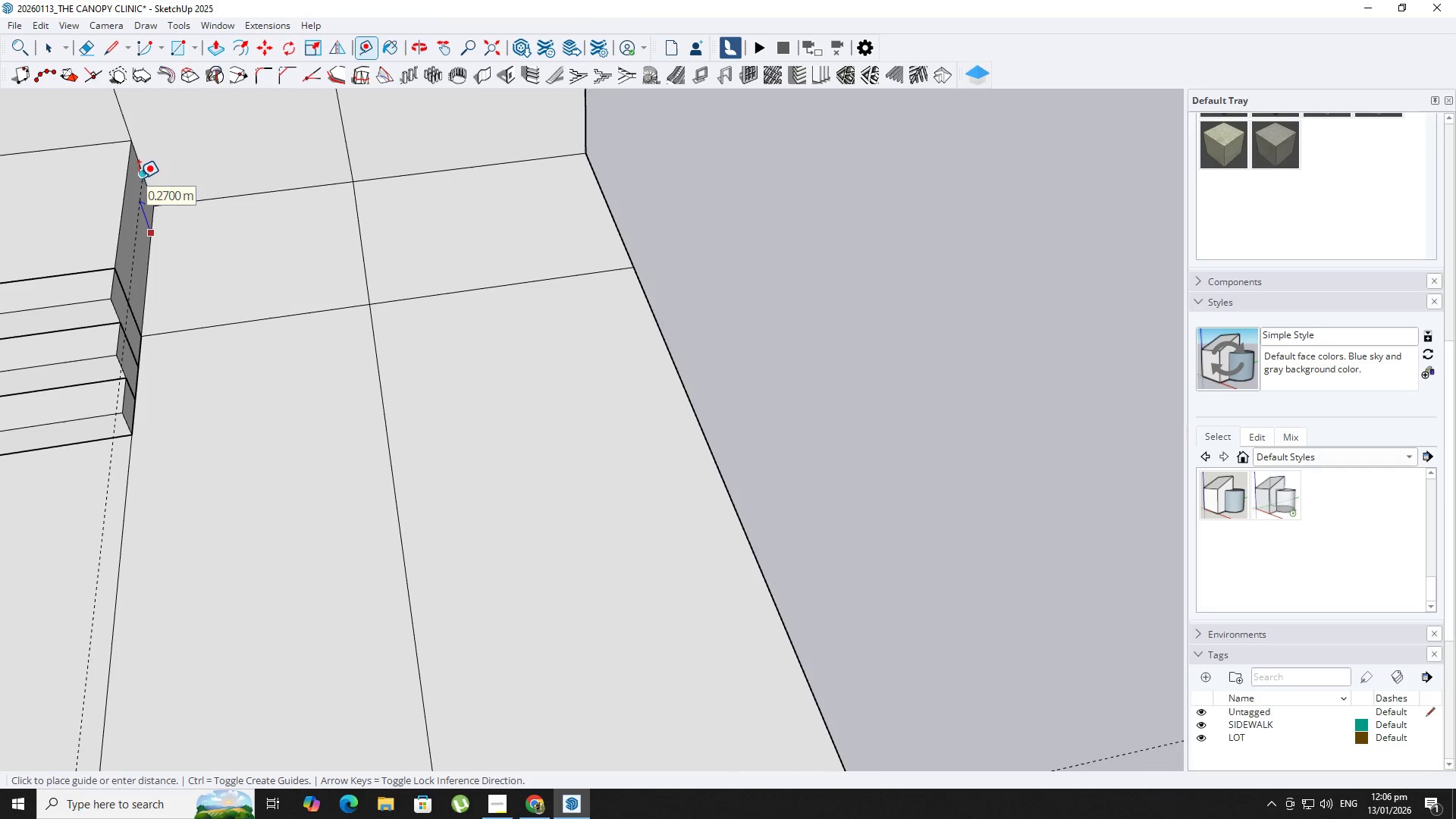 
key(Space)
 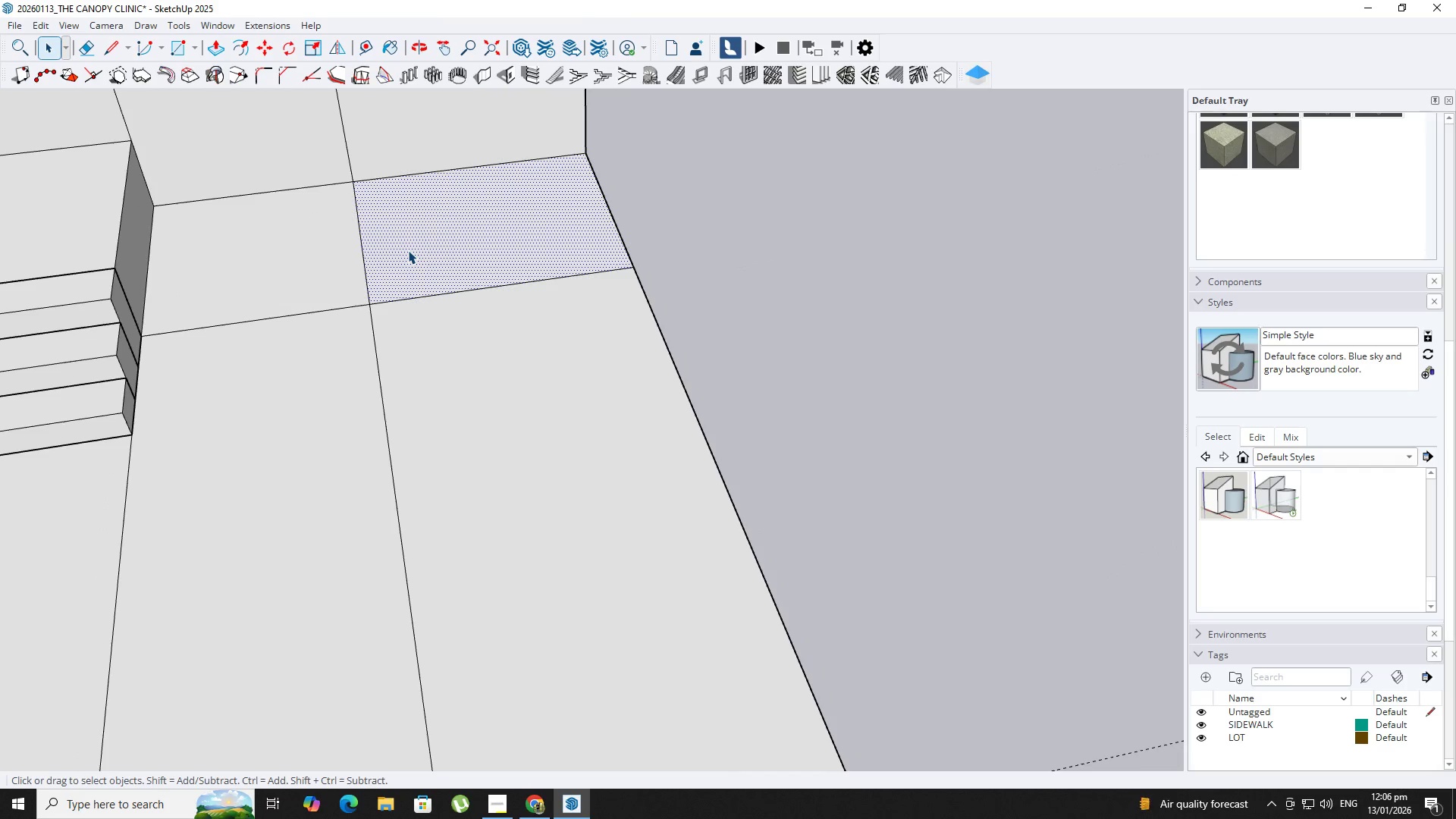 
key(P)
 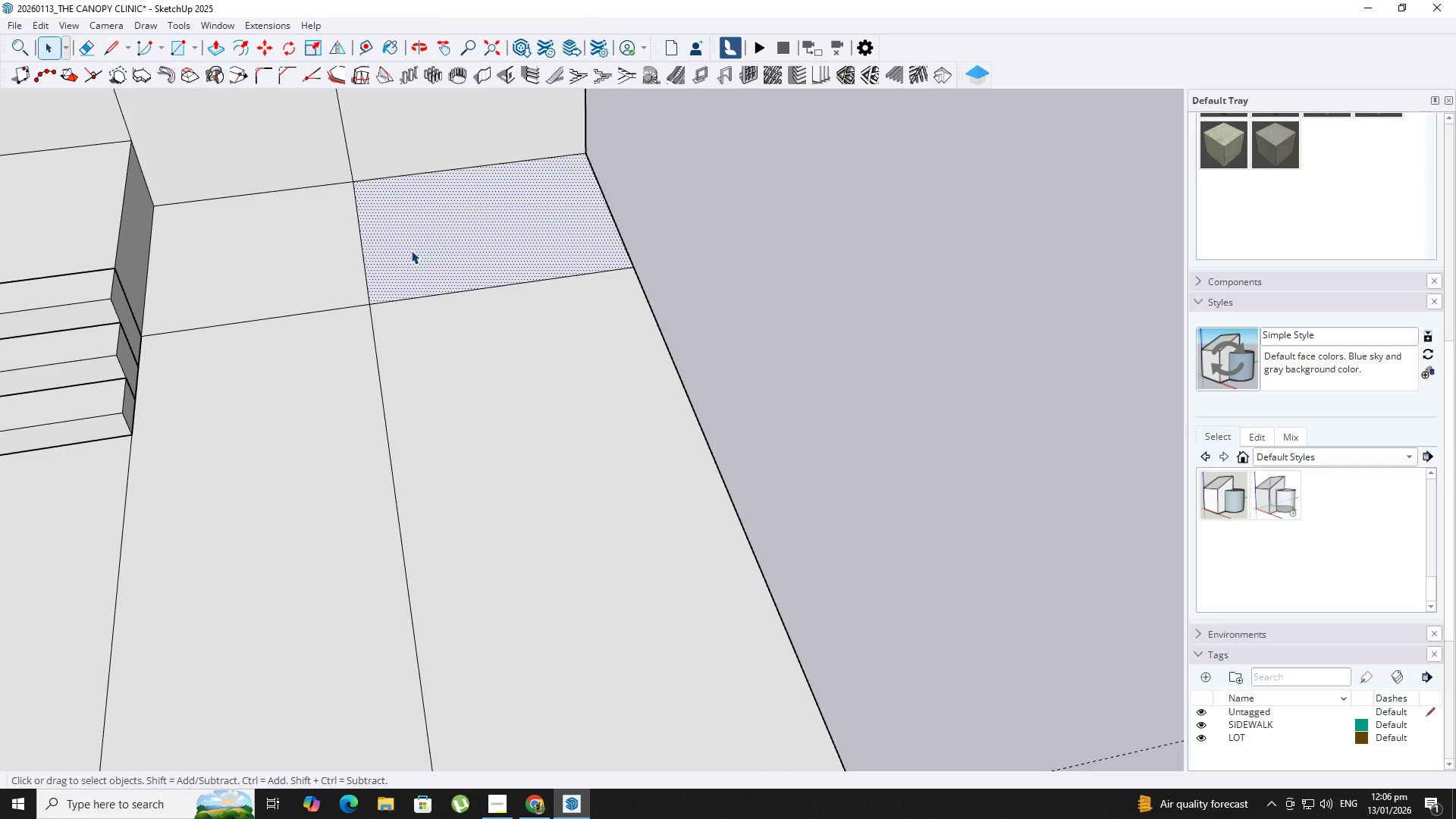 
left_click([411, 250])
 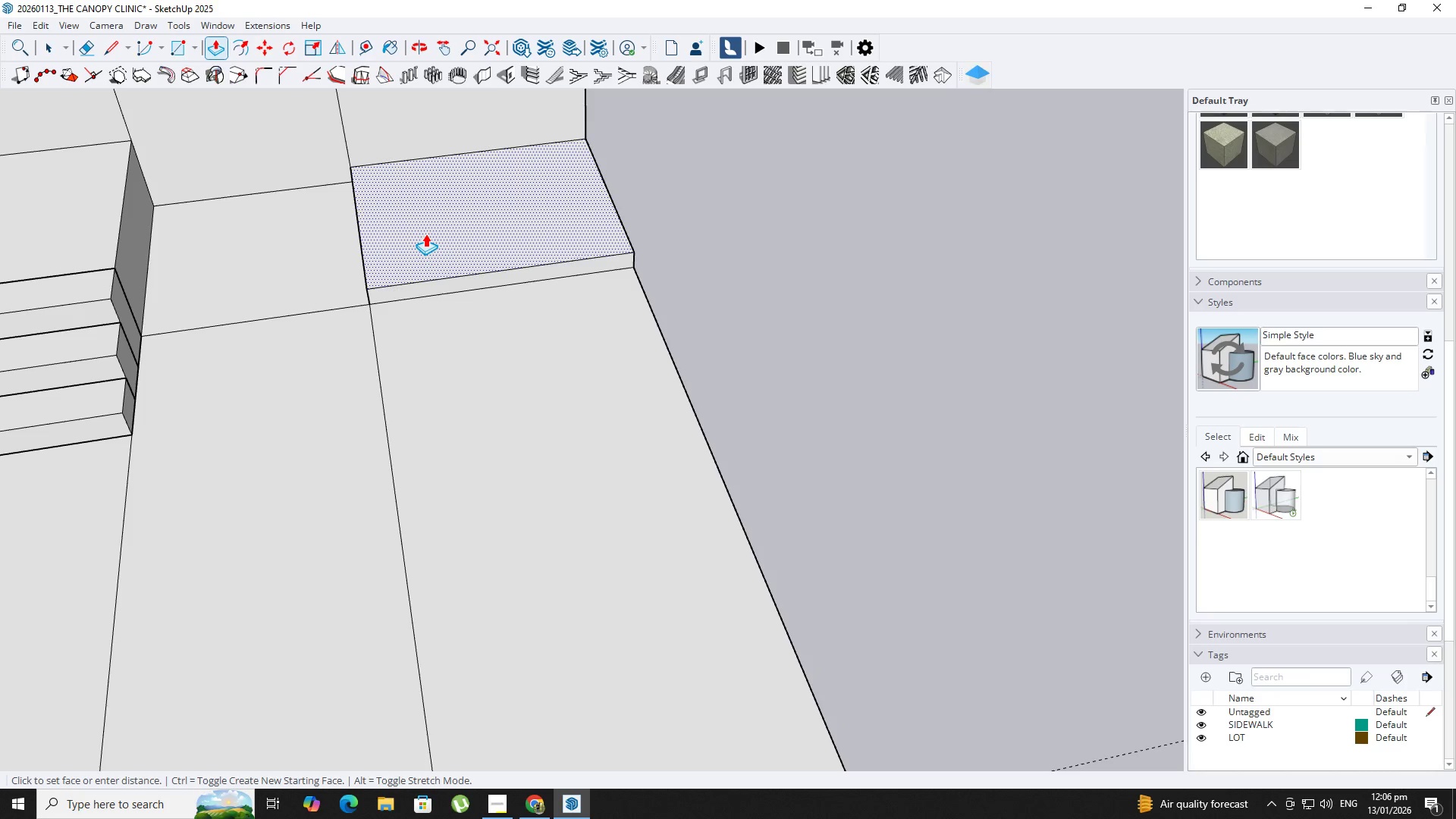 
key(NumpadDecimal)
 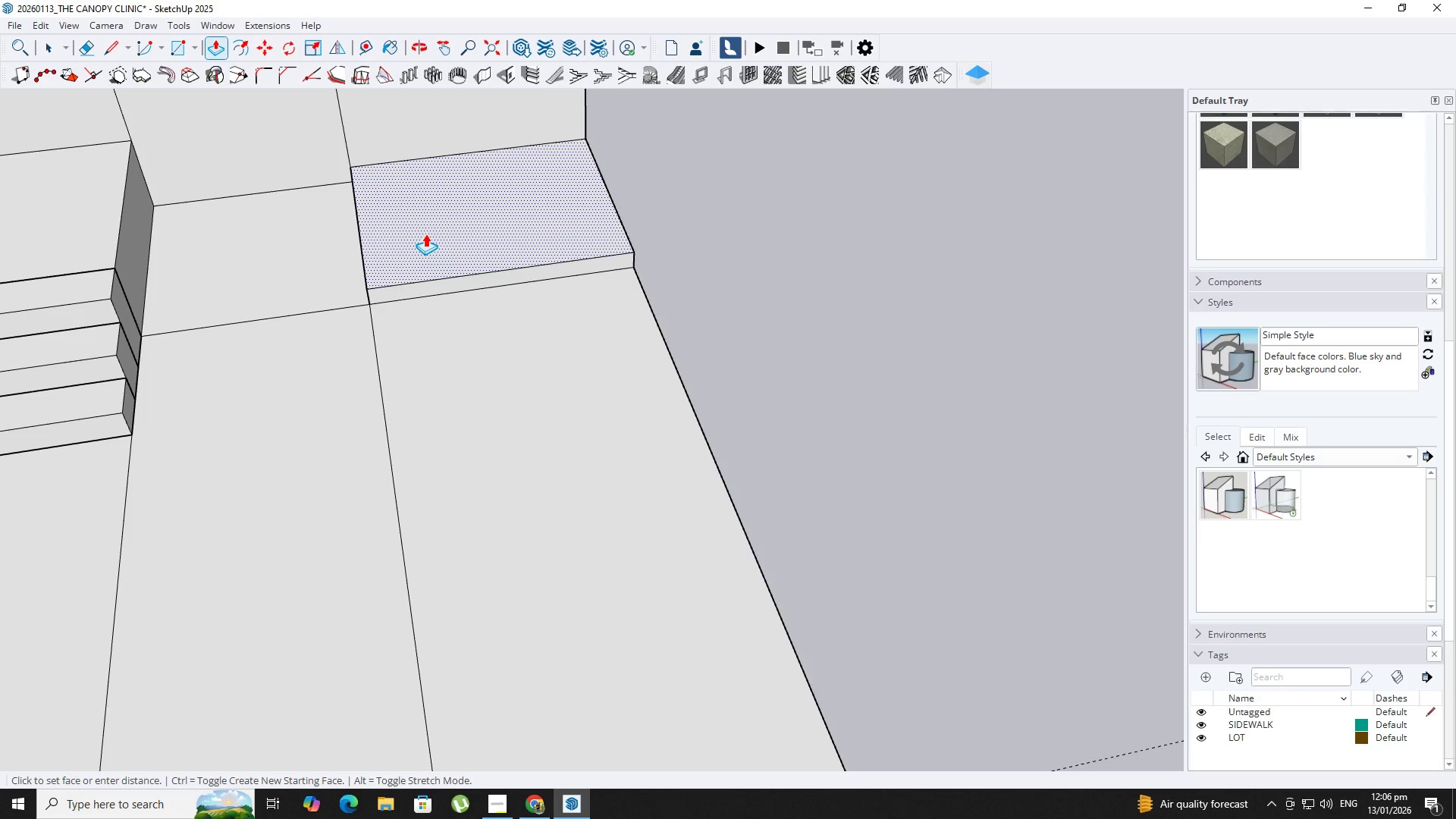 
key(Numpad3)
 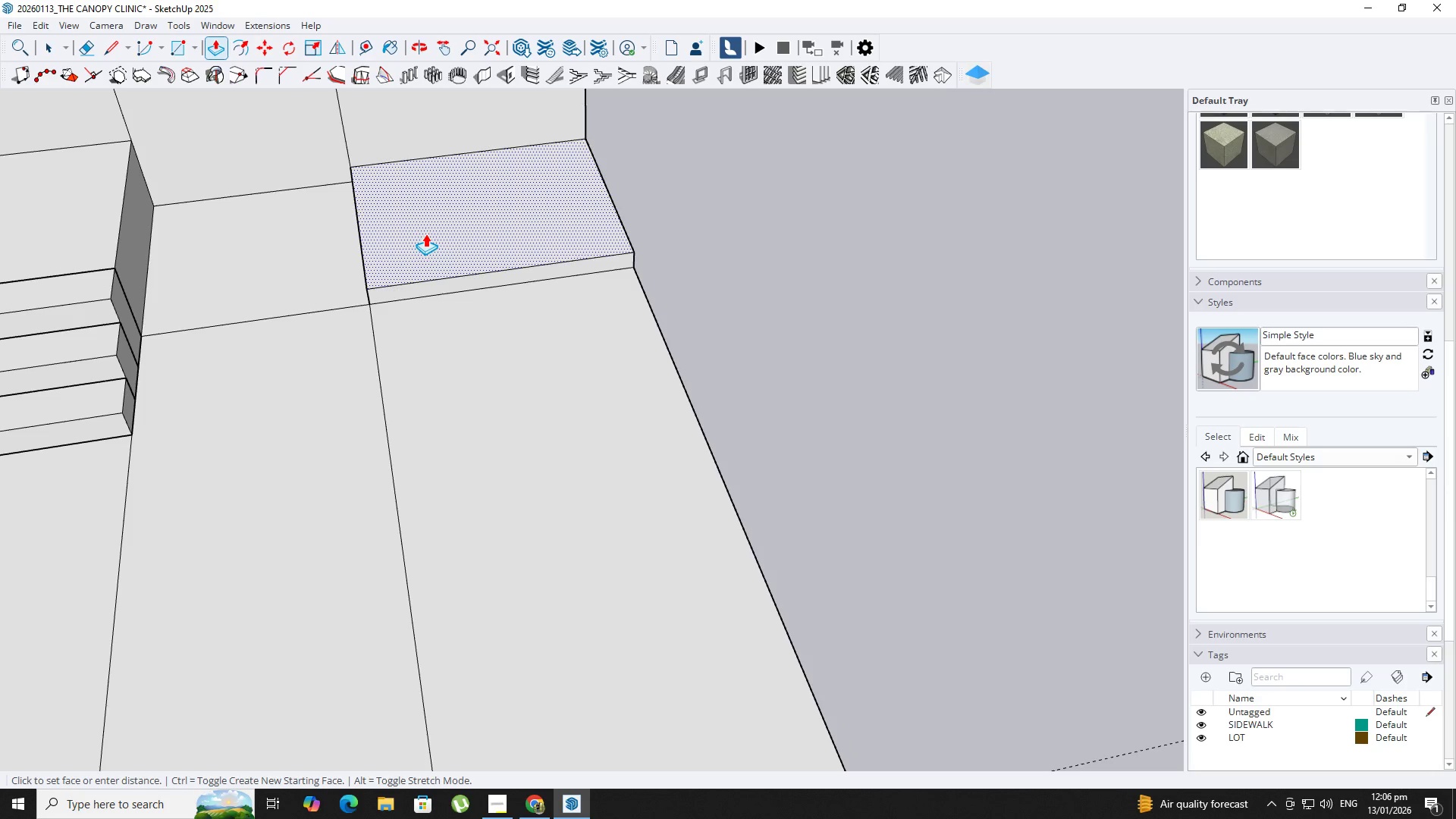 
key(Numpad5)
 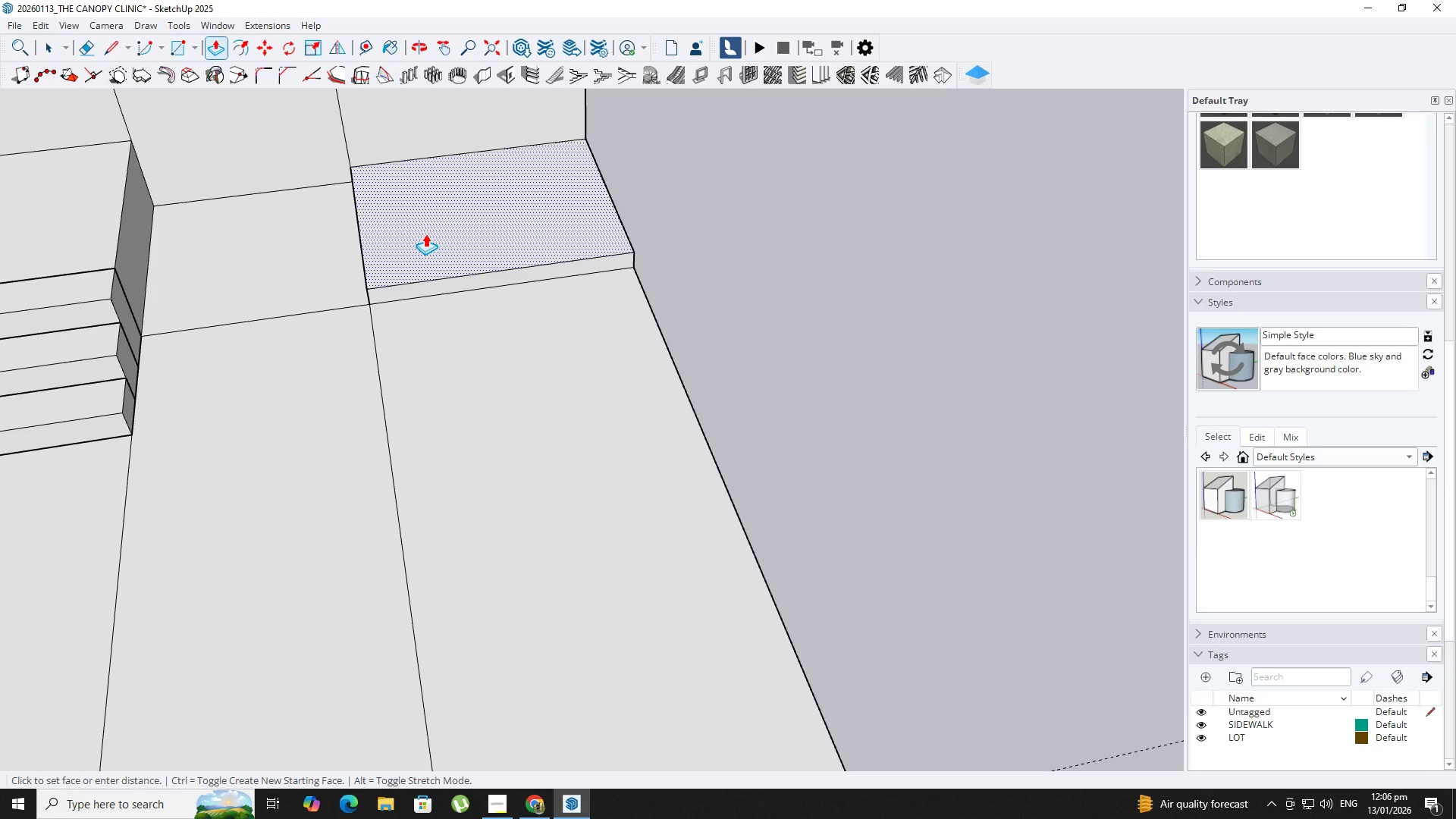 
key(NumpadEnter)
 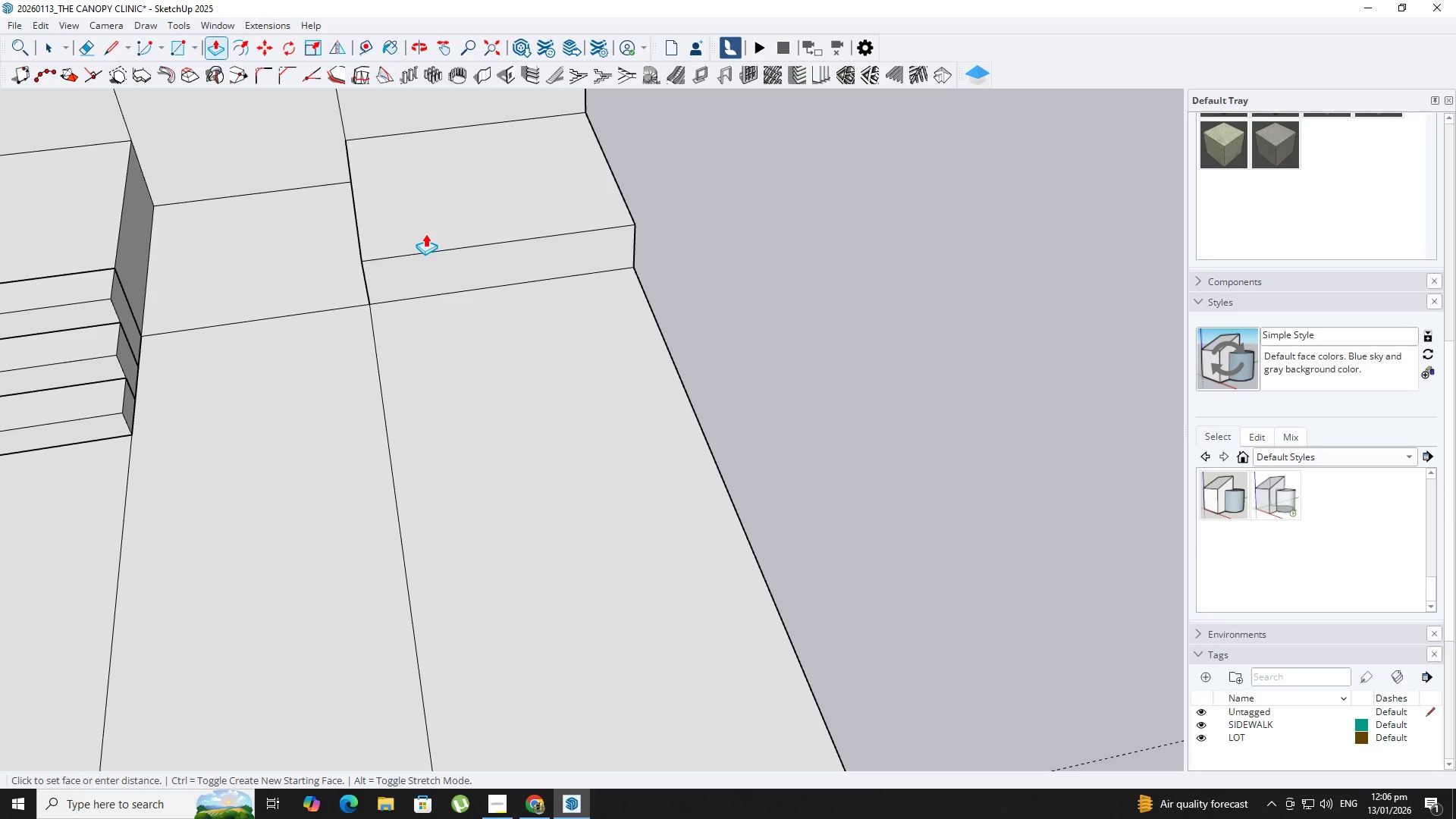 
scroll: coordinate [426, 235], scroll_direction: down, amount: 4.0
 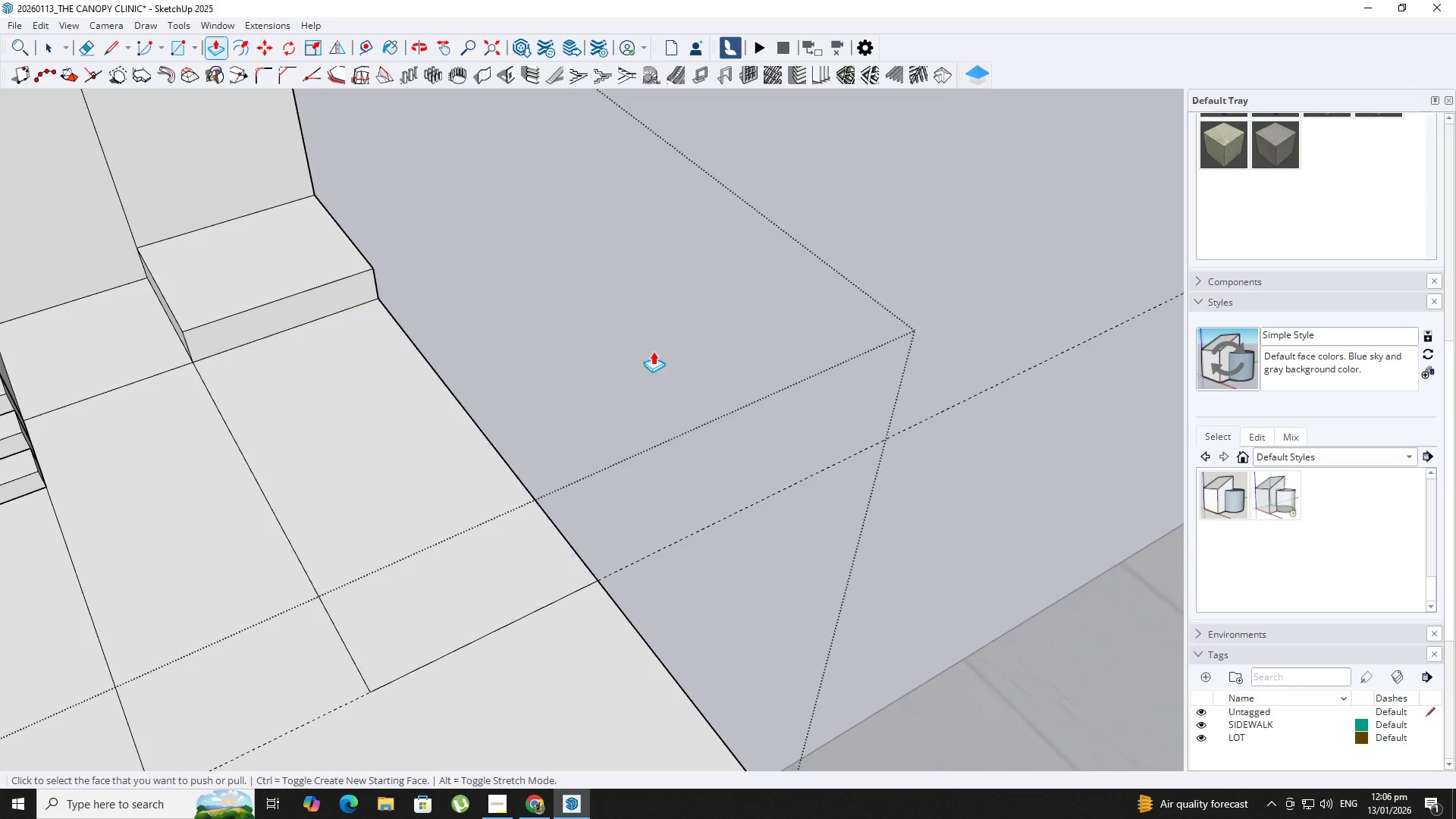 
key(L)
 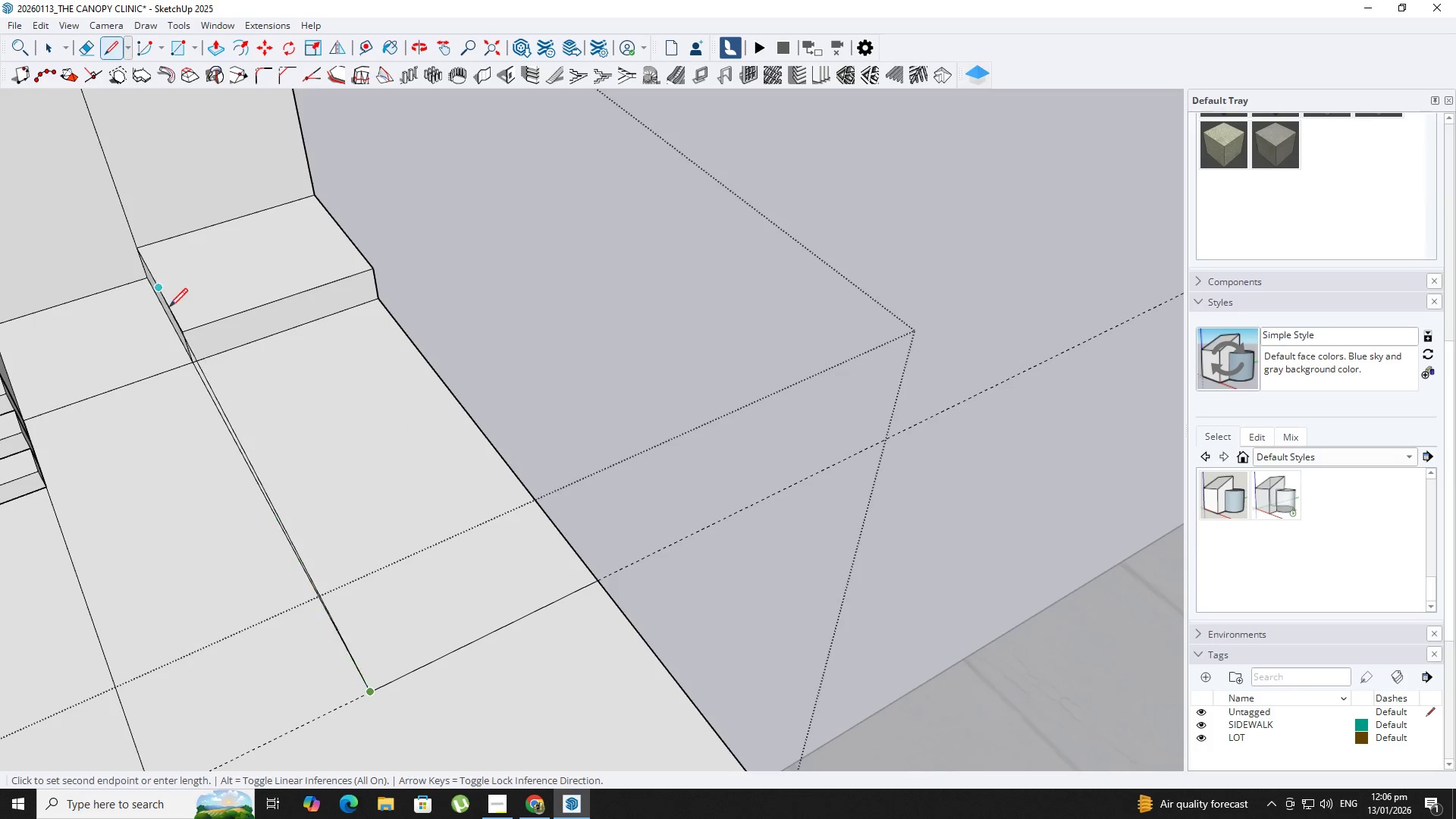 
left_click([183, 327])
 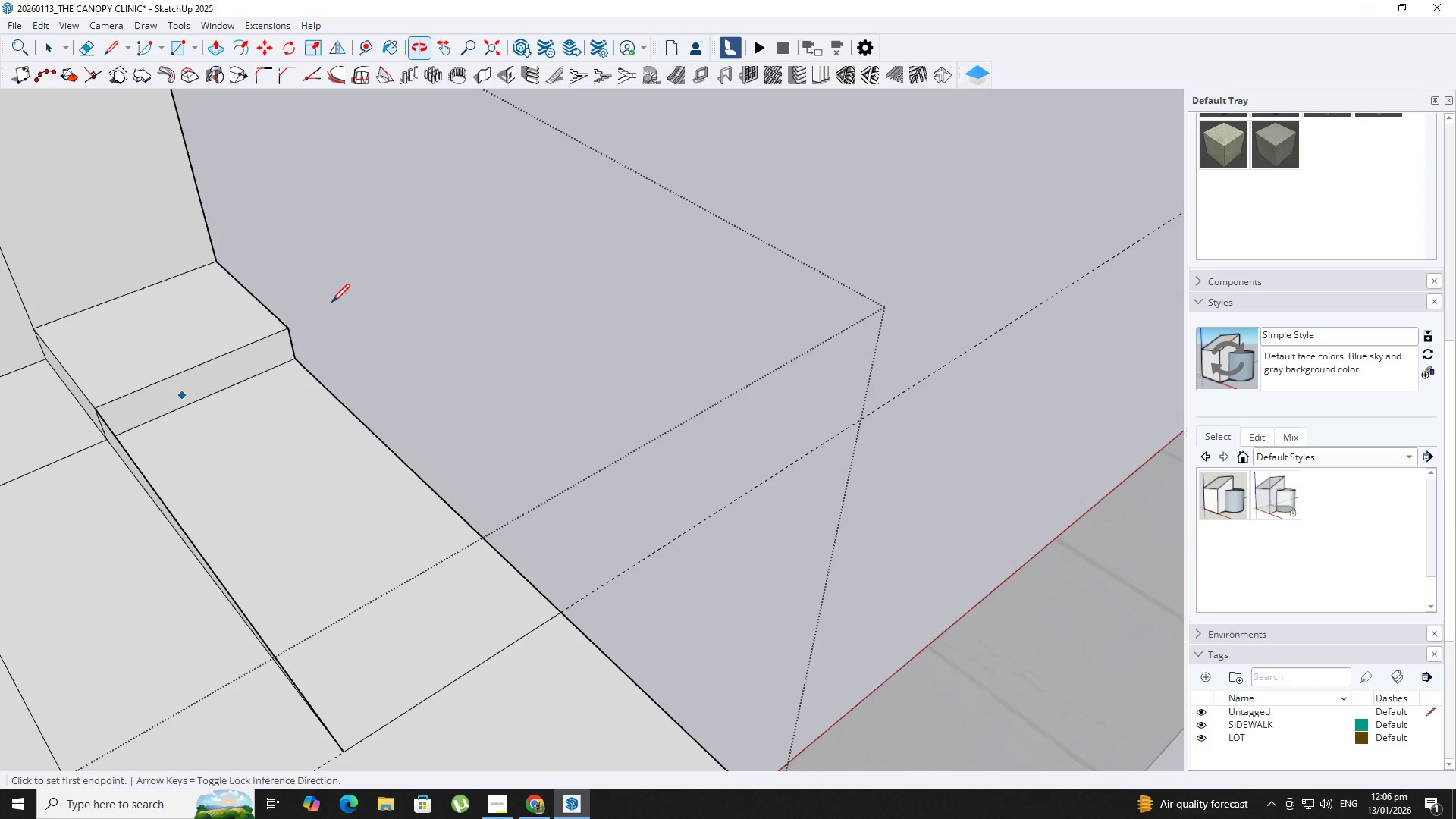 
key(Space)
 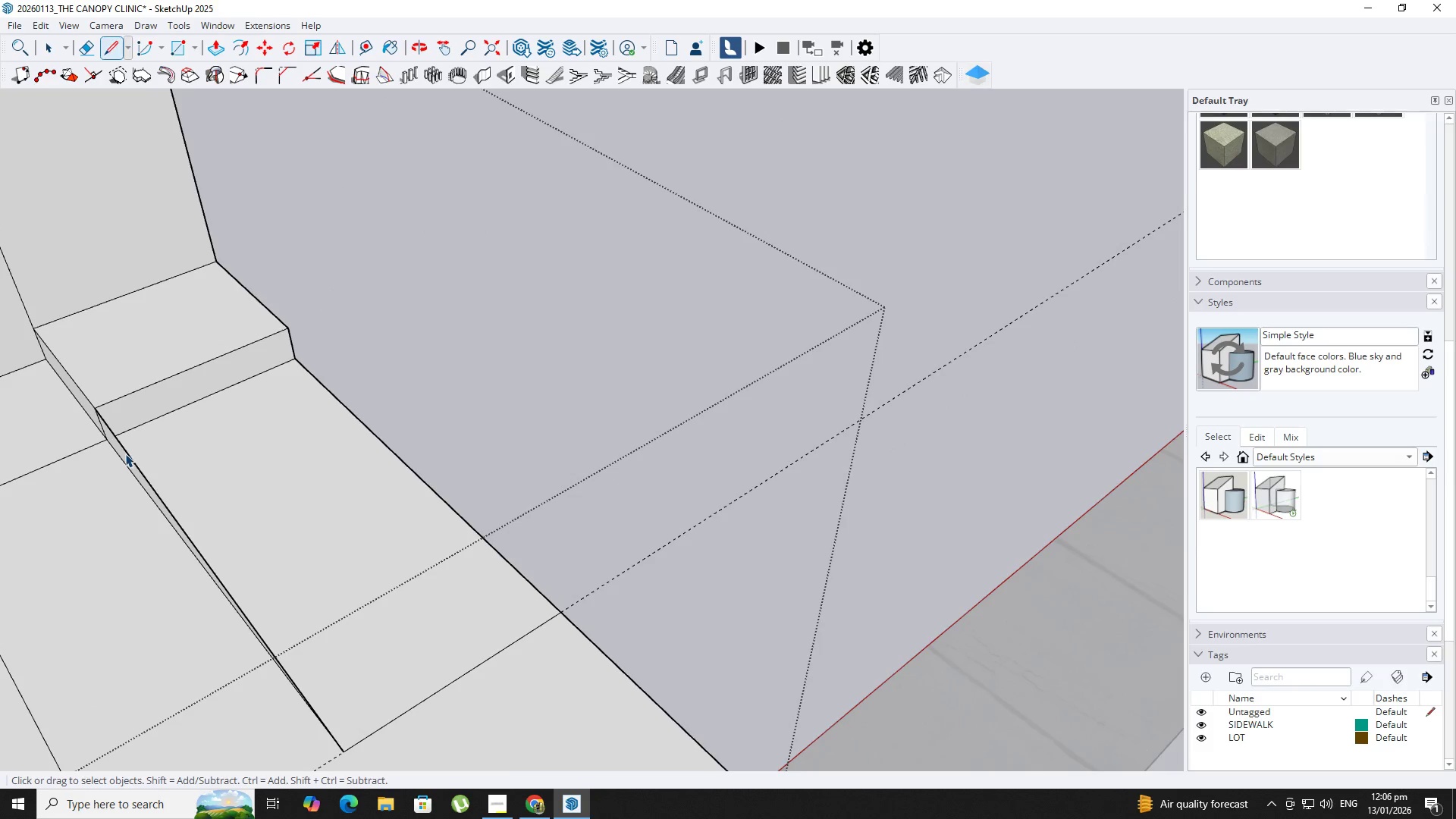 
left_click([122, 452])
 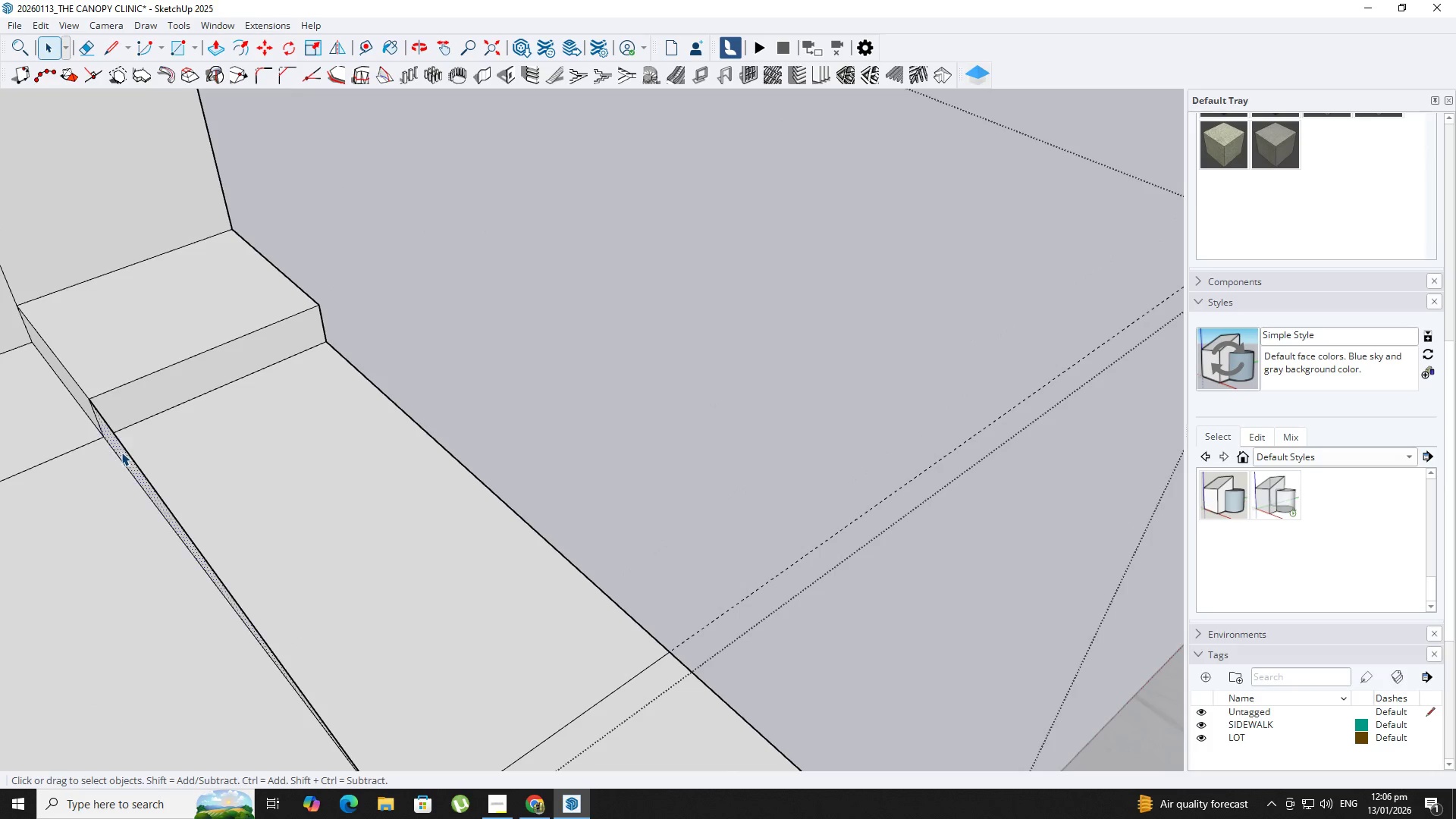 
left_click([121, 452])
 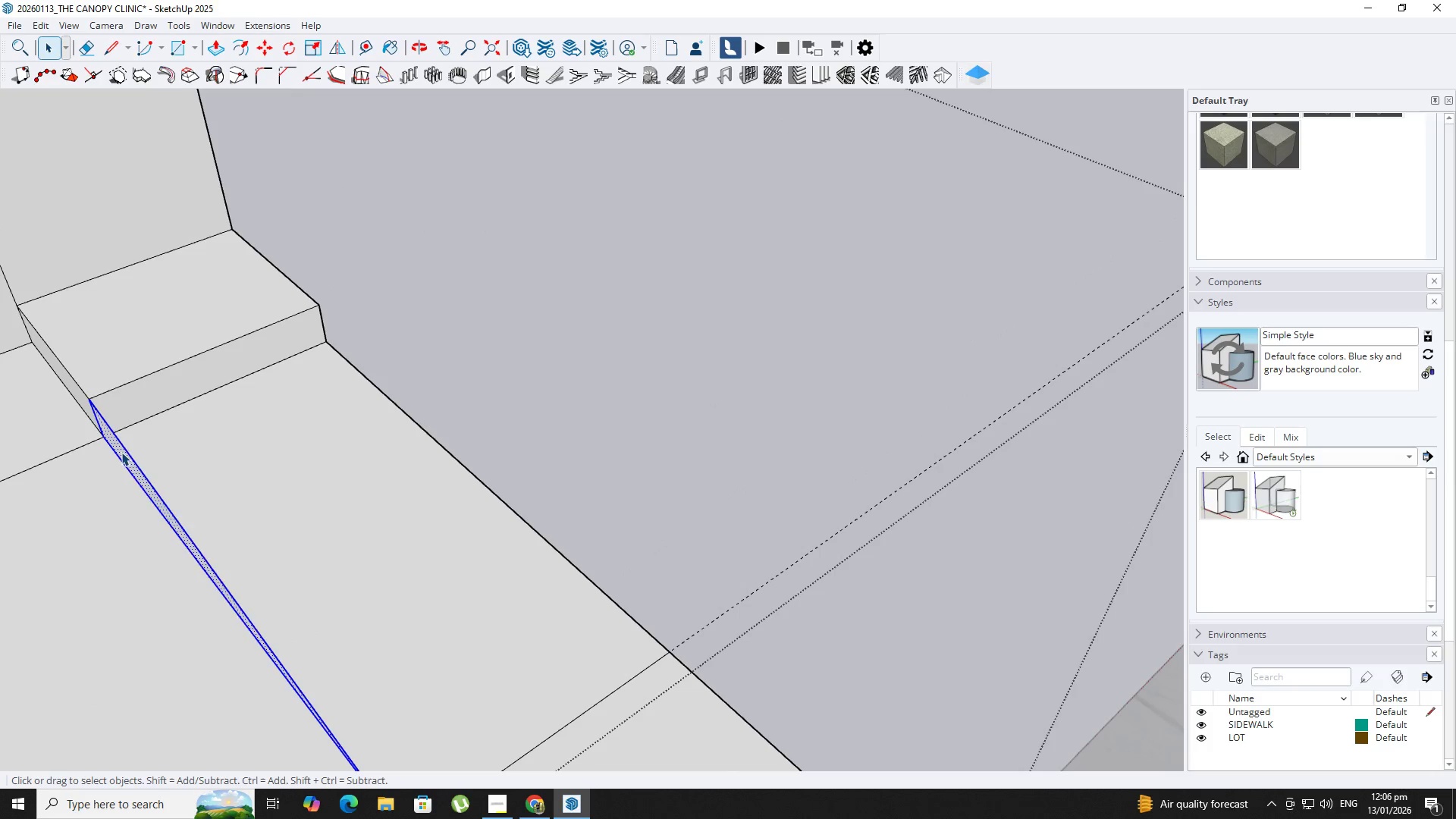 
right_click([121, 452])
 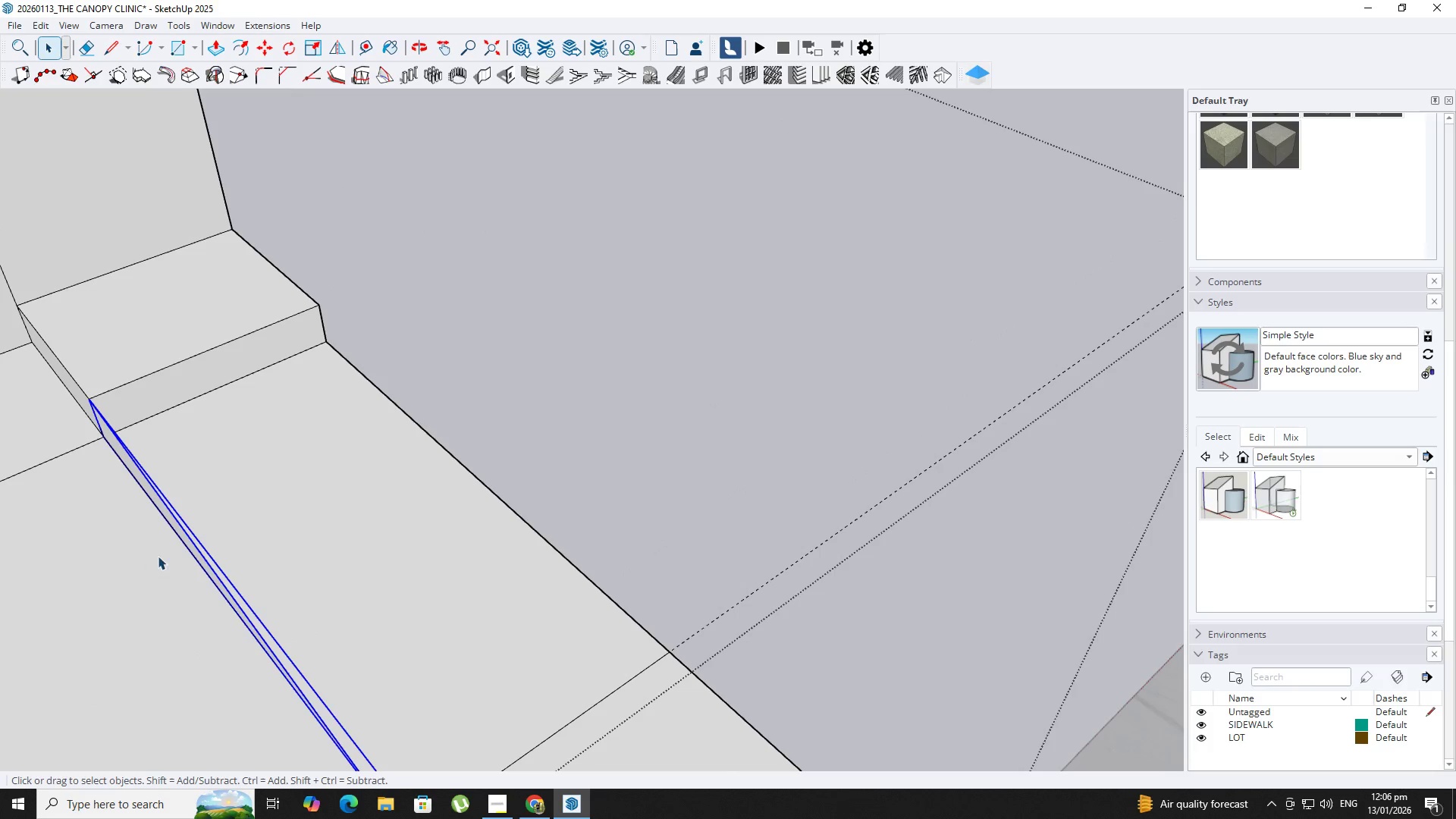 
scroll: coordinate [122, 452], scroll_direction: up, amount: 2.0
 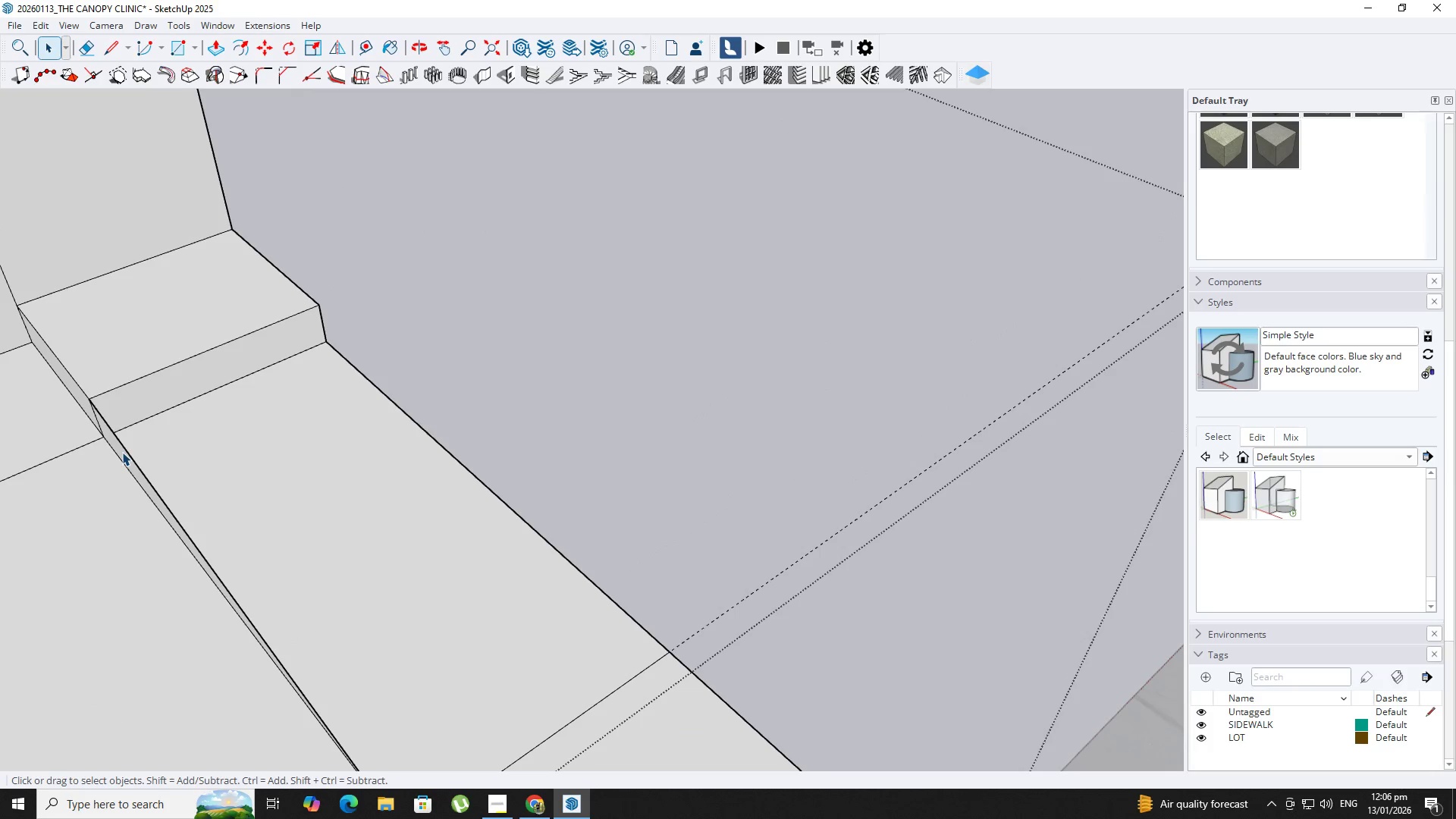 
double_click([106, 435])
 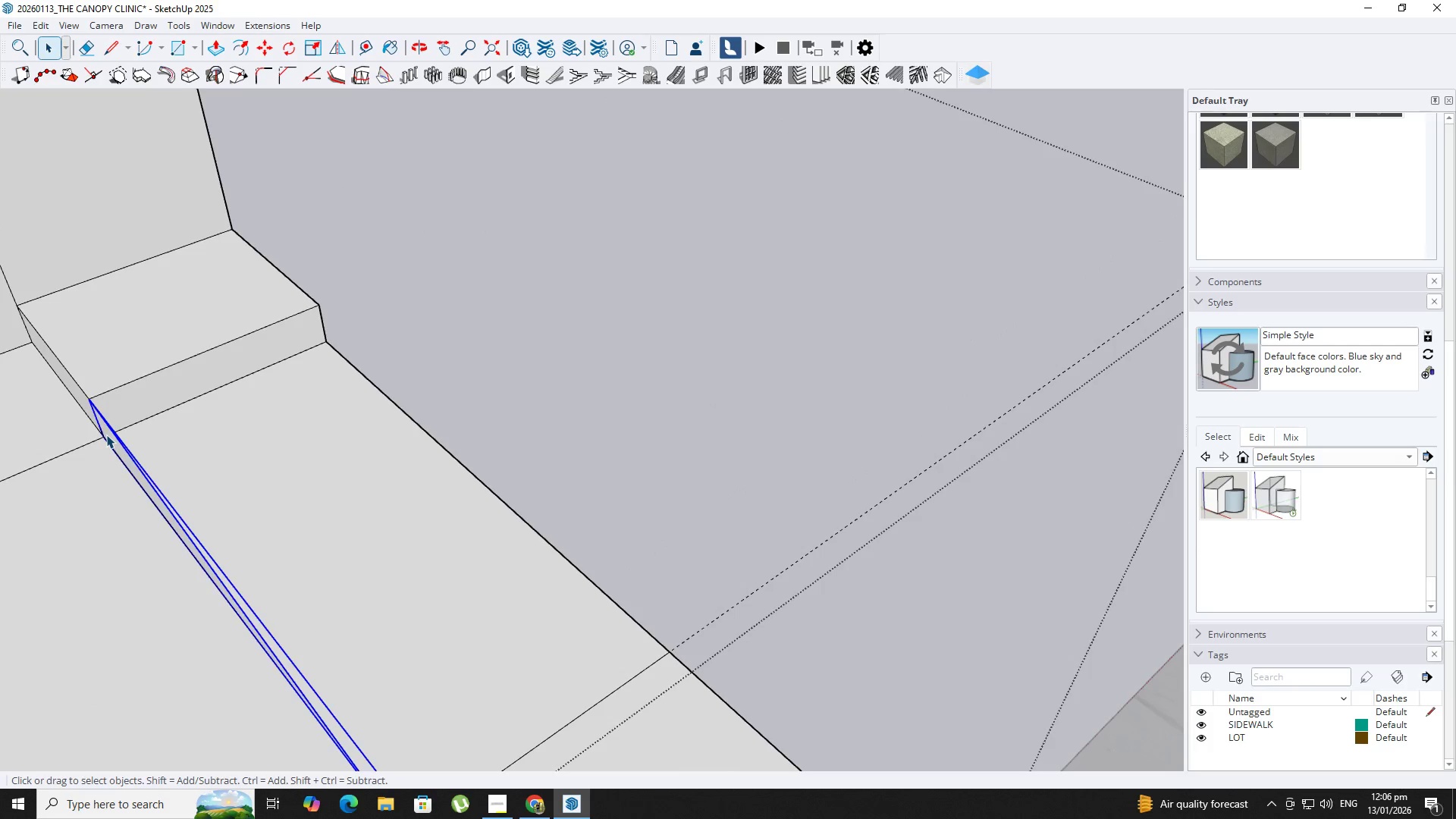 
triple_click([106, 435])
 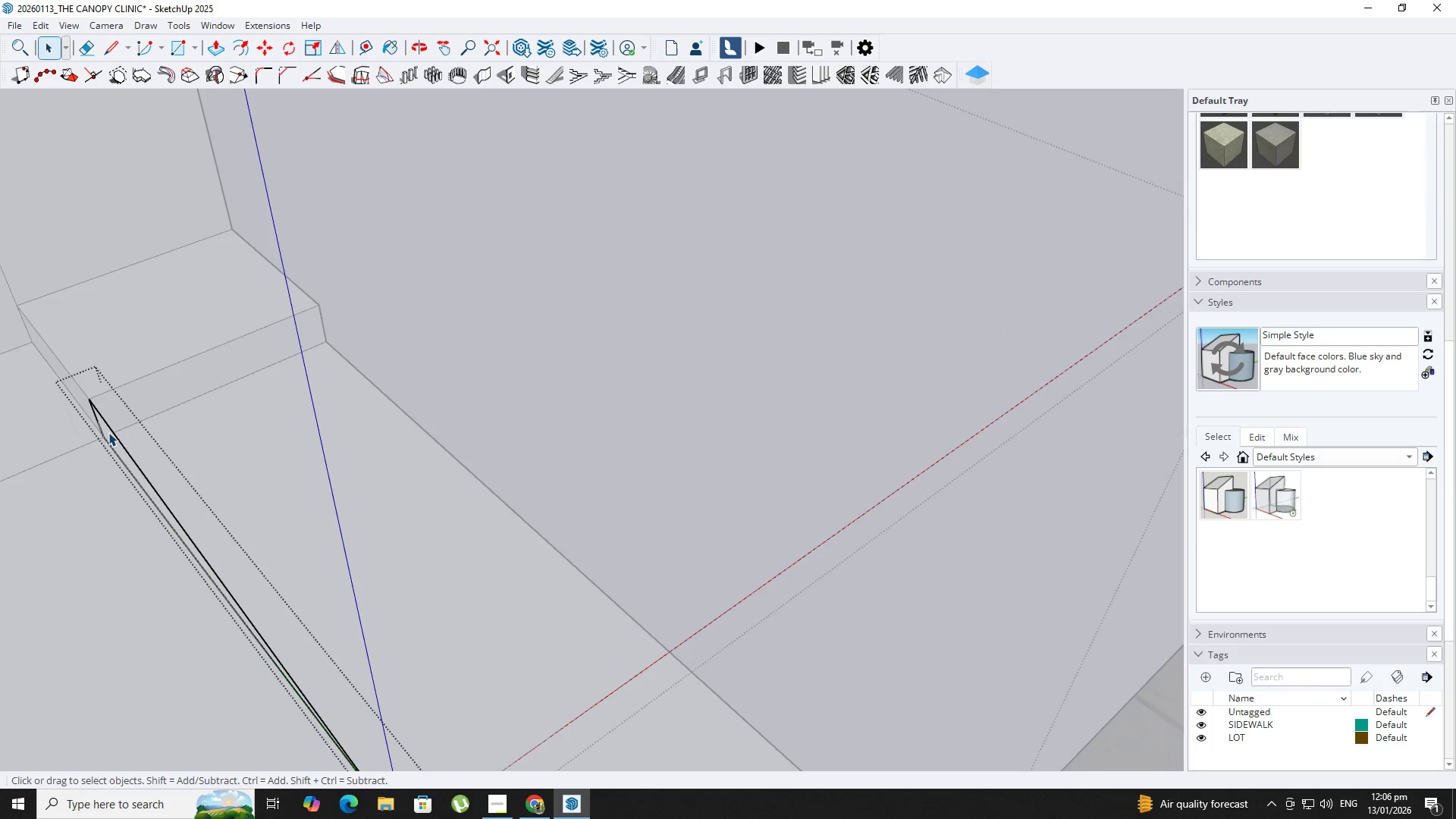 
key(P)
 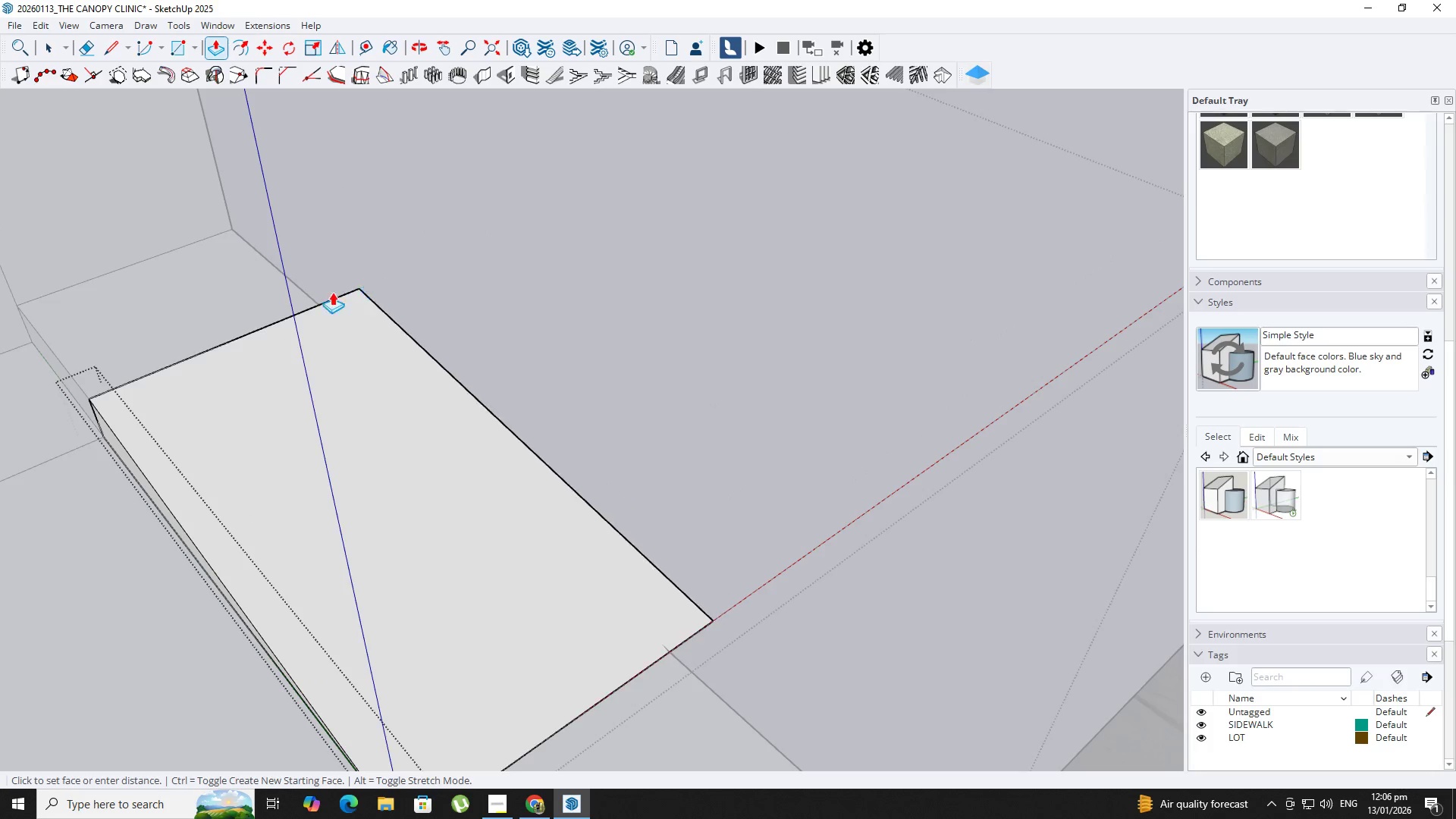 
left_click([312, 300])
 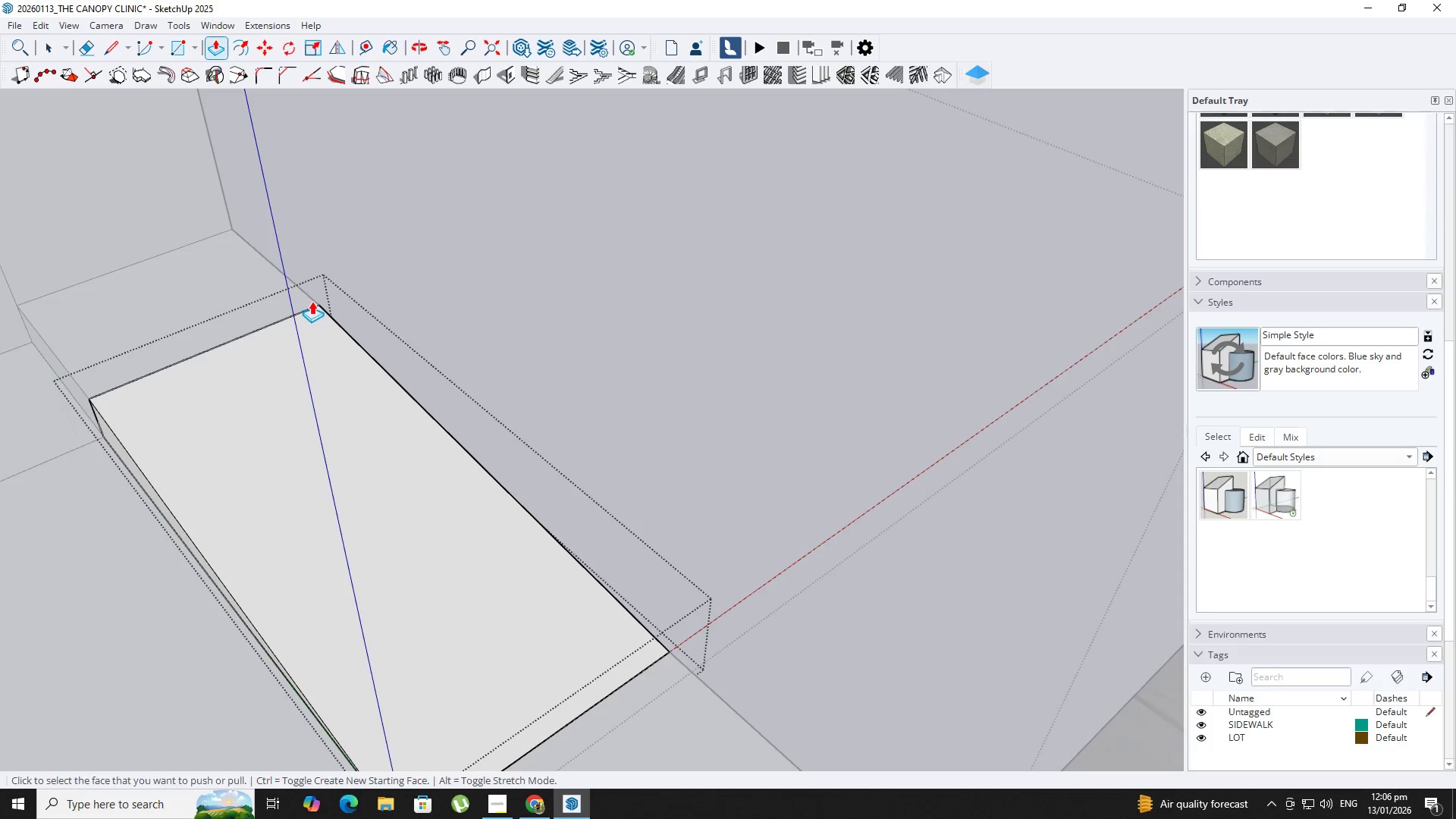 
key(Space)
 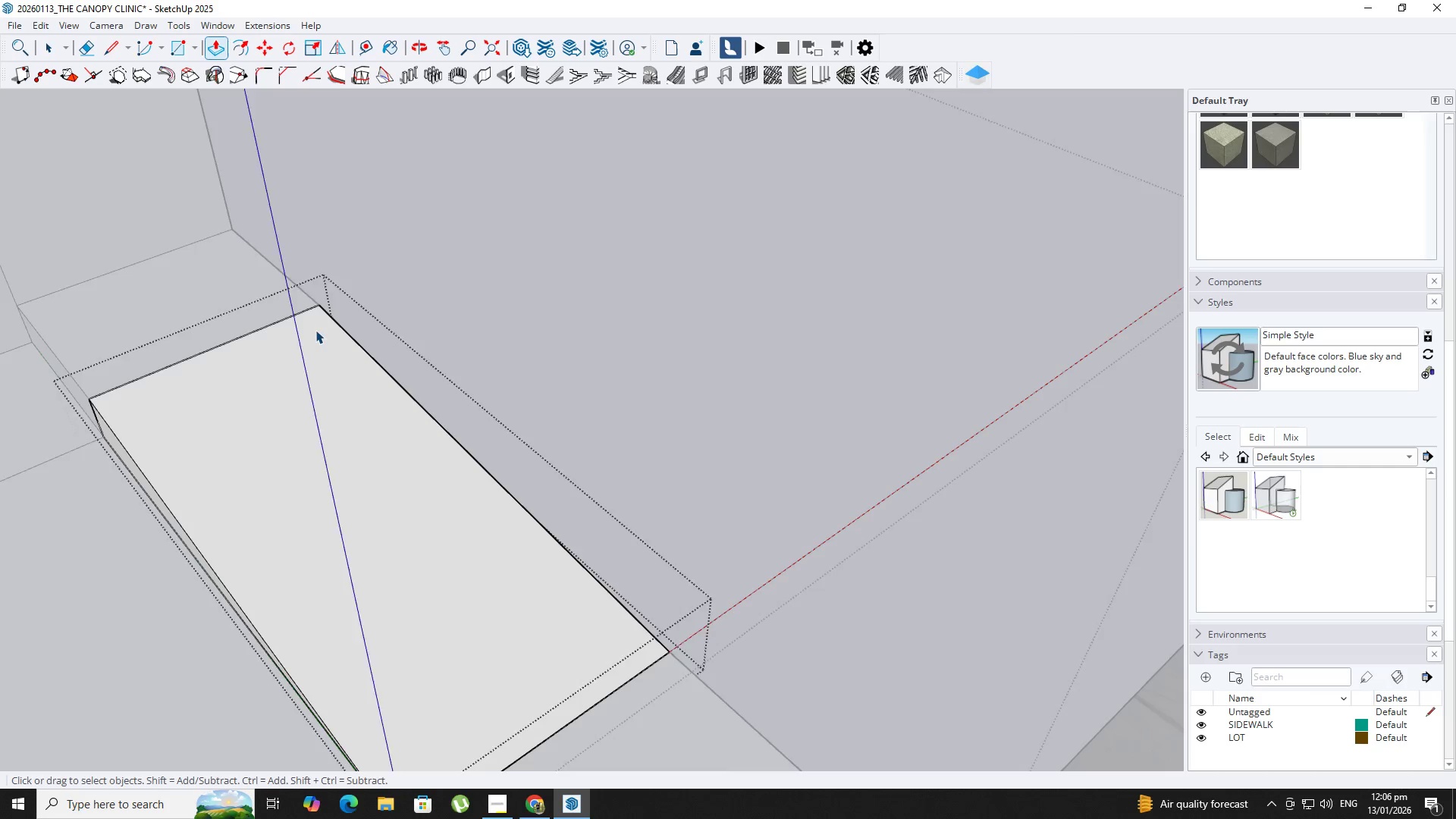 
key(Escape)
 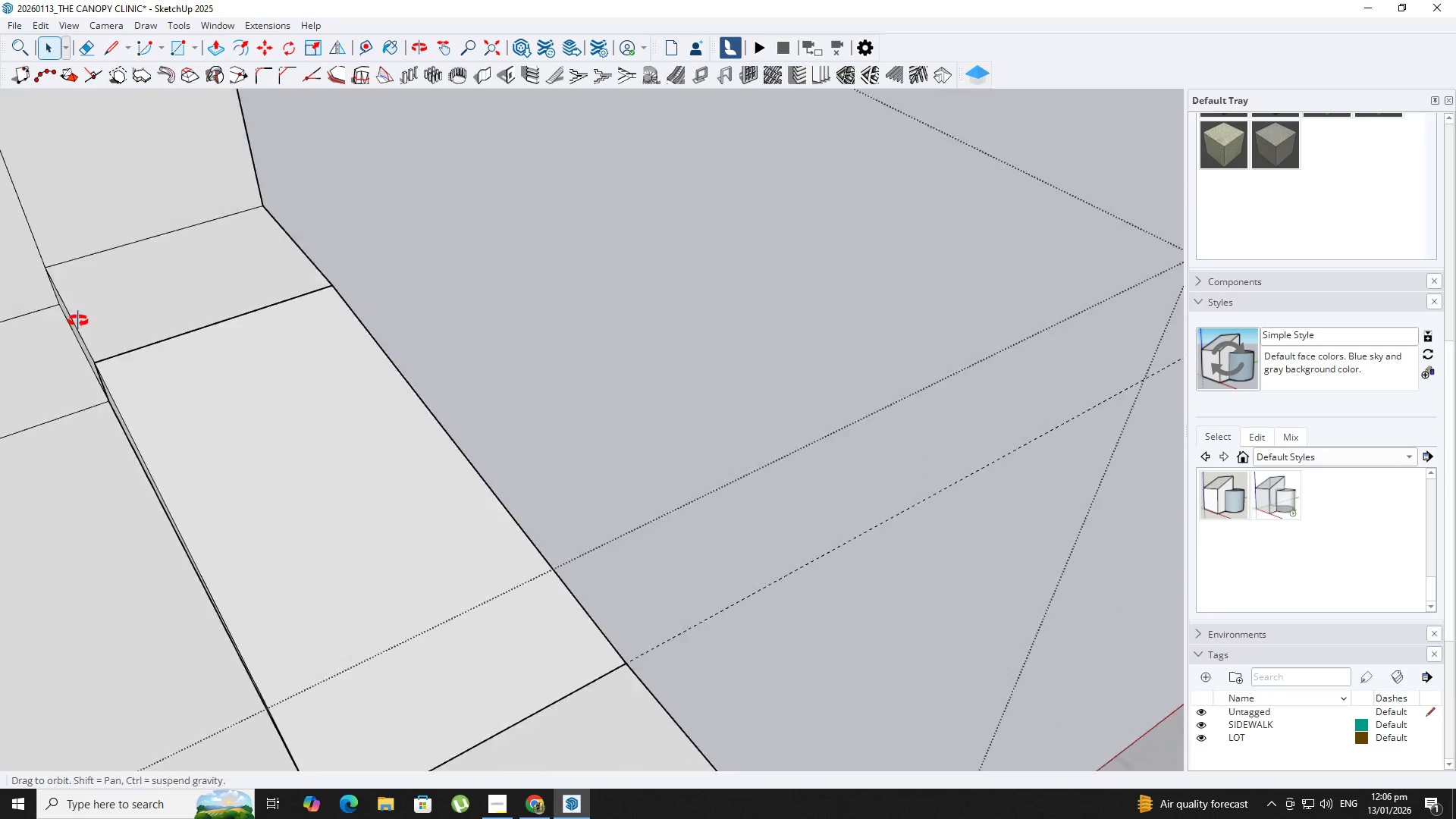 
hold_key(key=ShiftLeft, duration=0.34)
 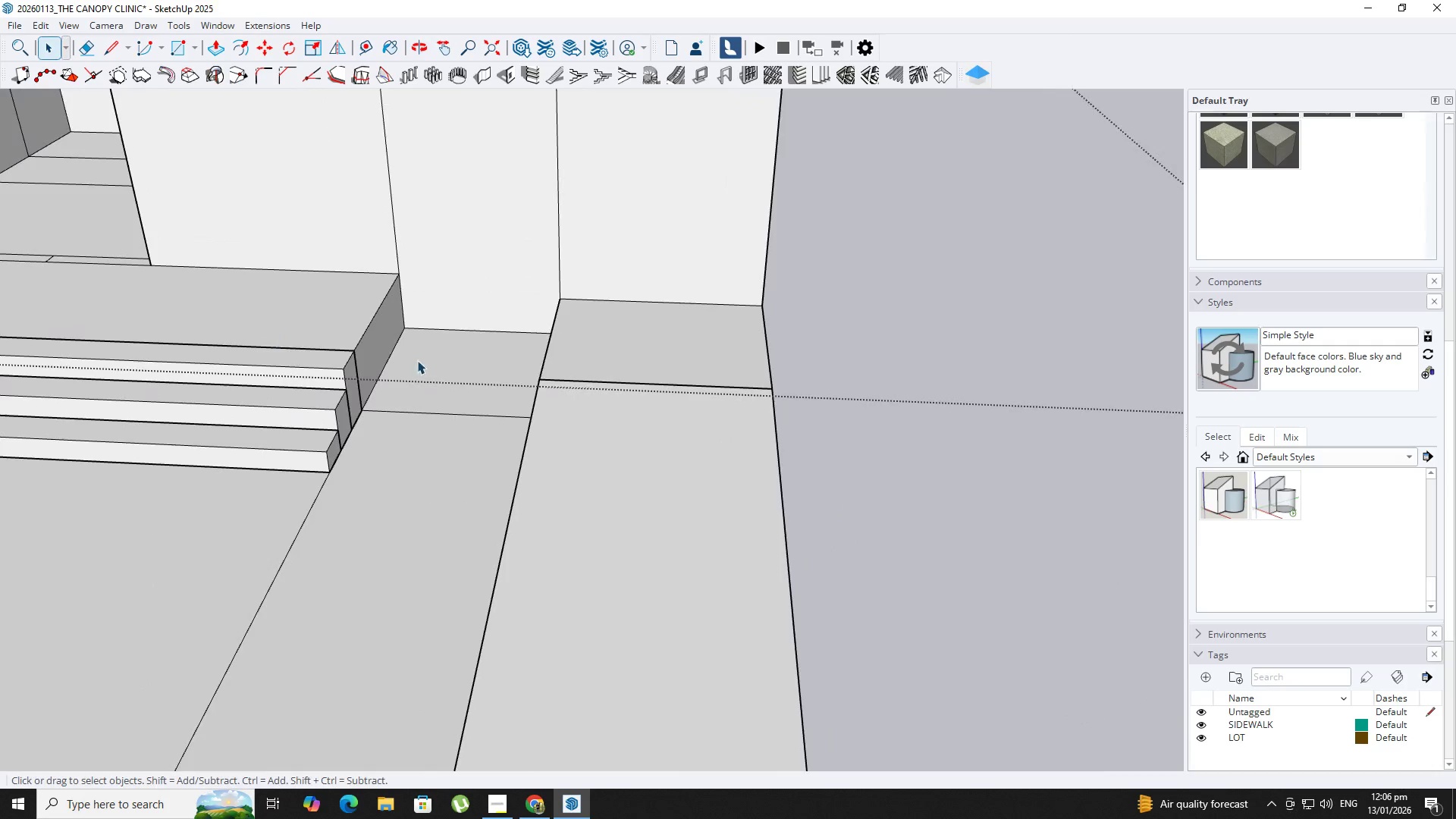 
left_click([482, 381])
 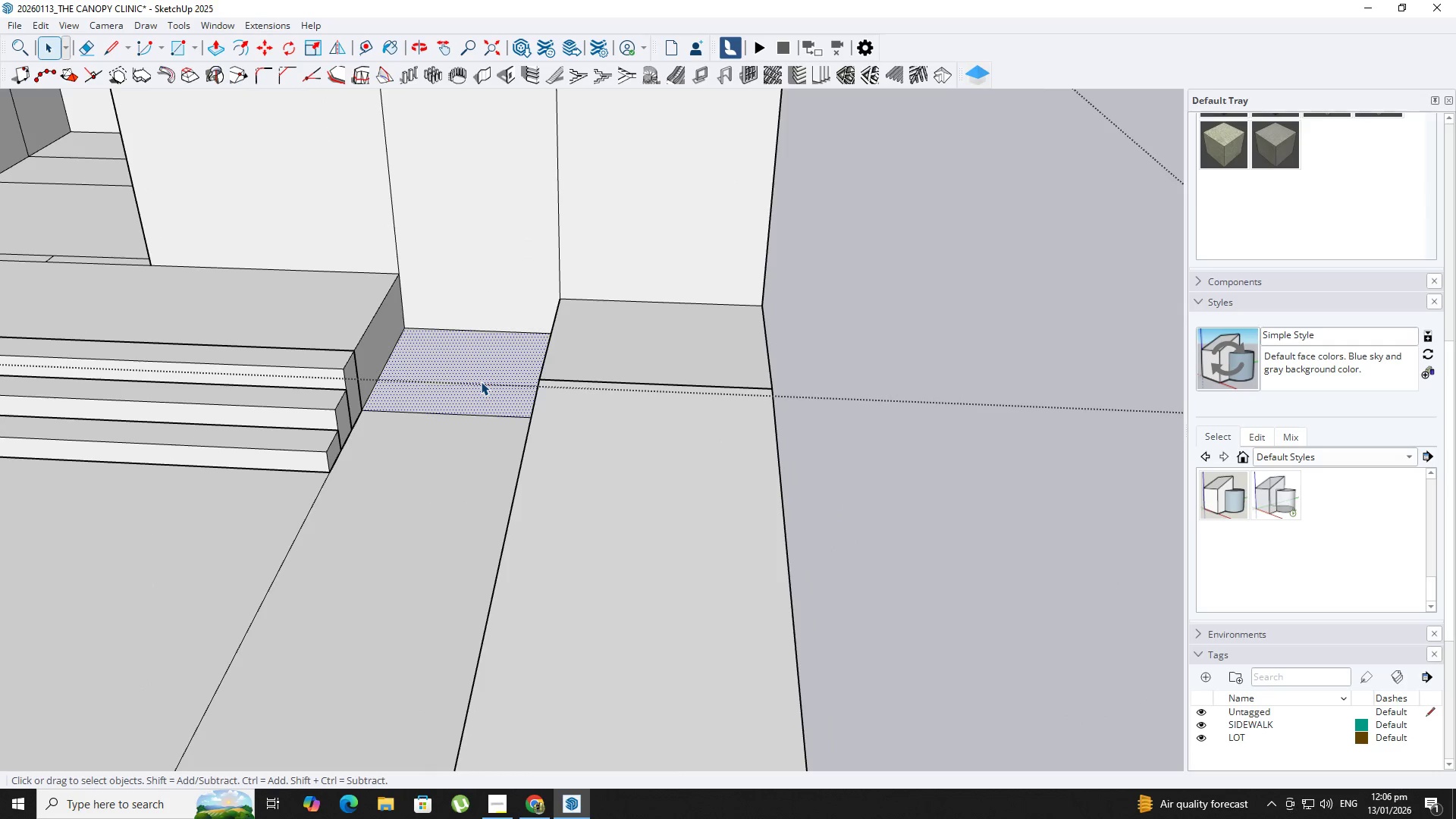 
key(P)
 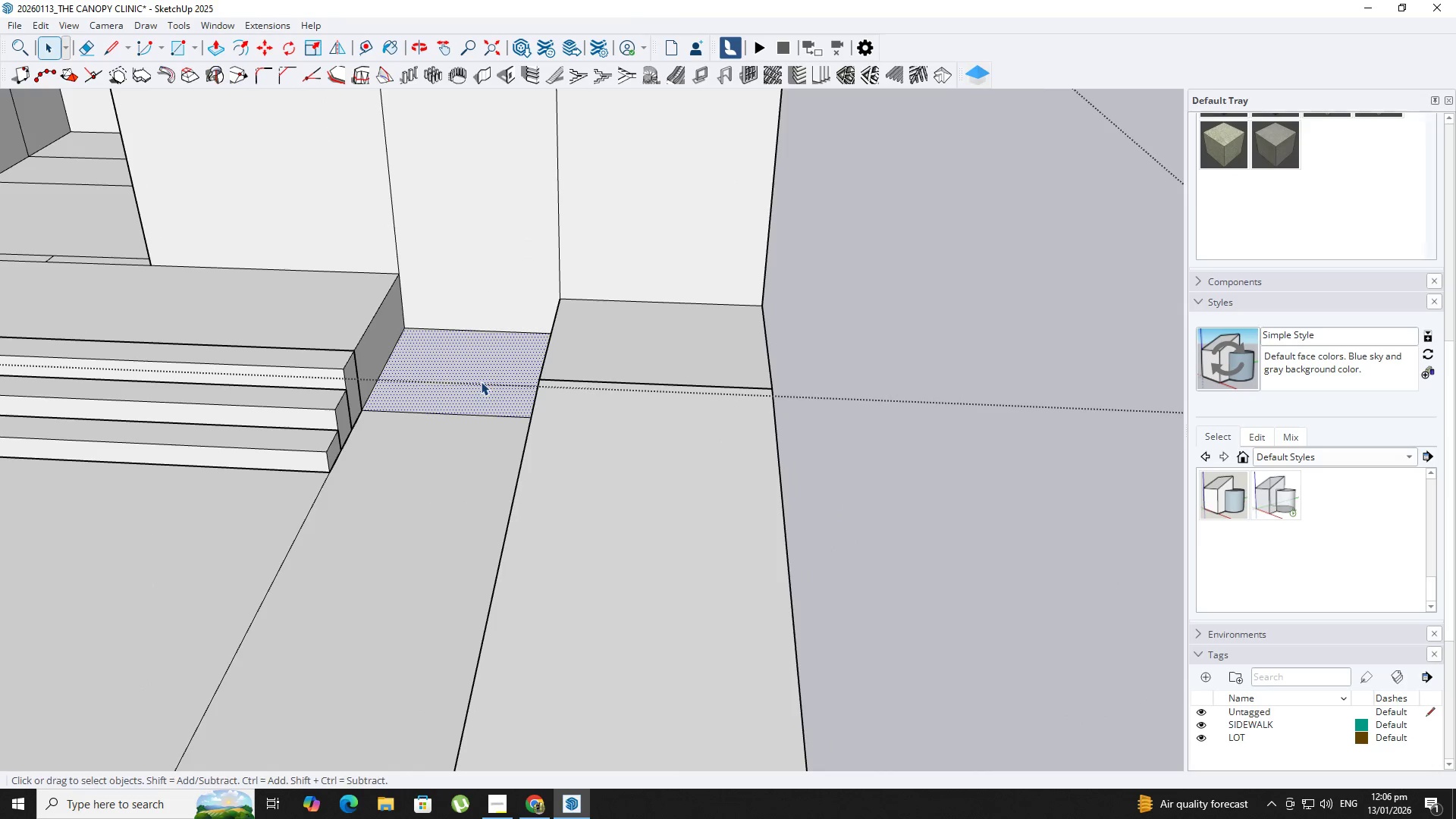 
left_click([481, 381])
 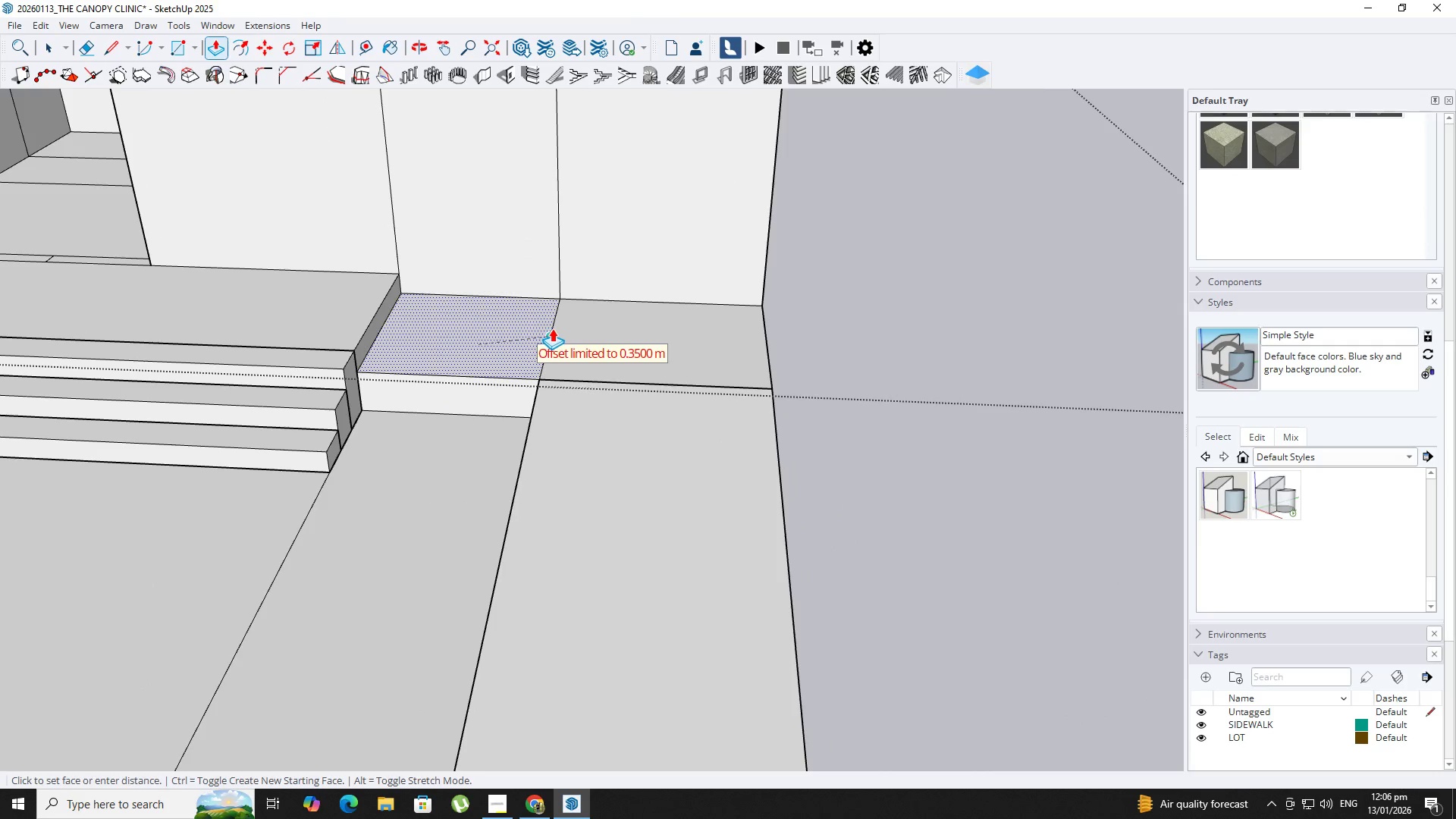 
left_click([552, 328])
 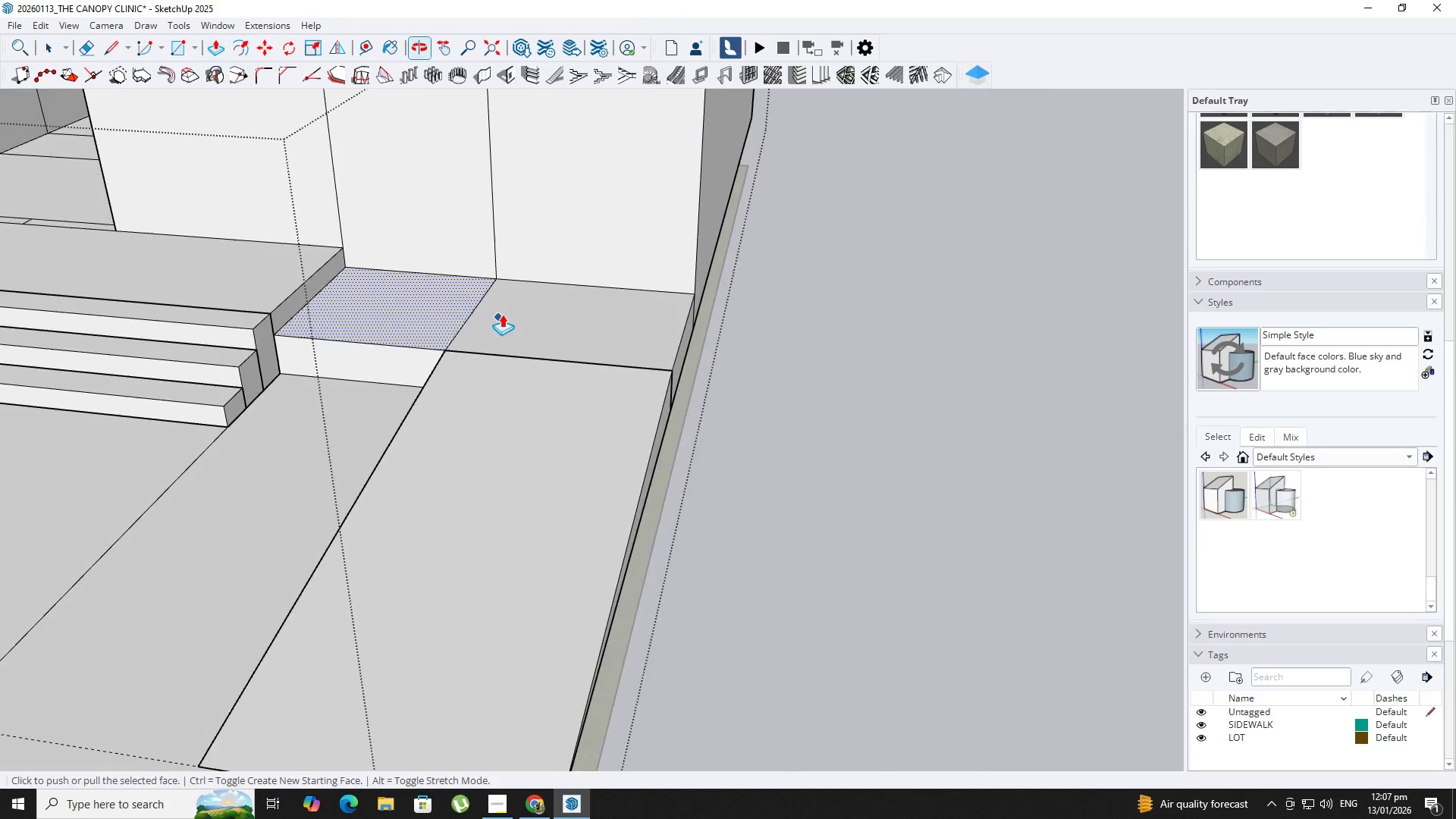 
key(L)
 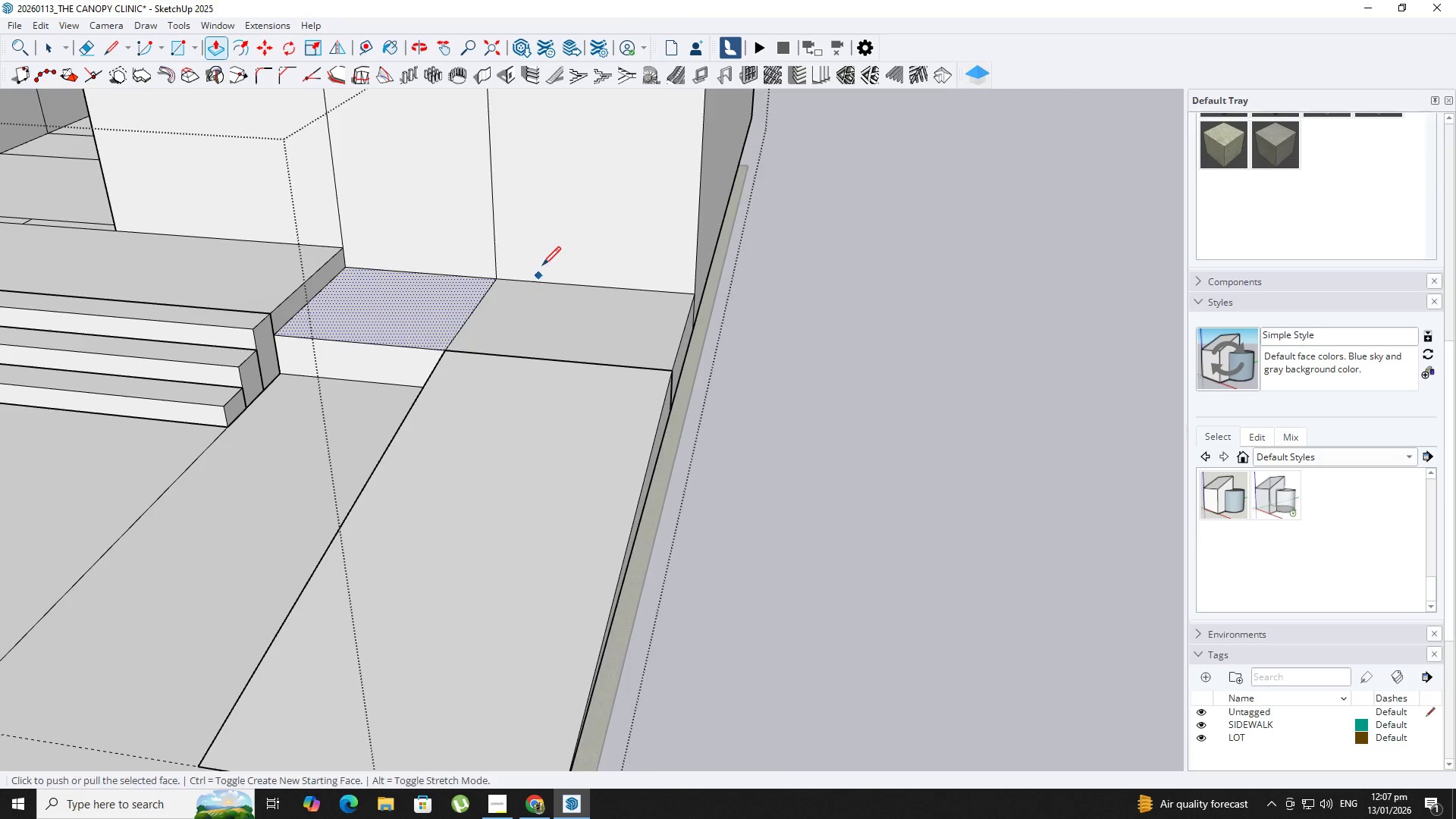 
scroll: coordinate [542, 266], scroll_direction: up, amount: 2.0
 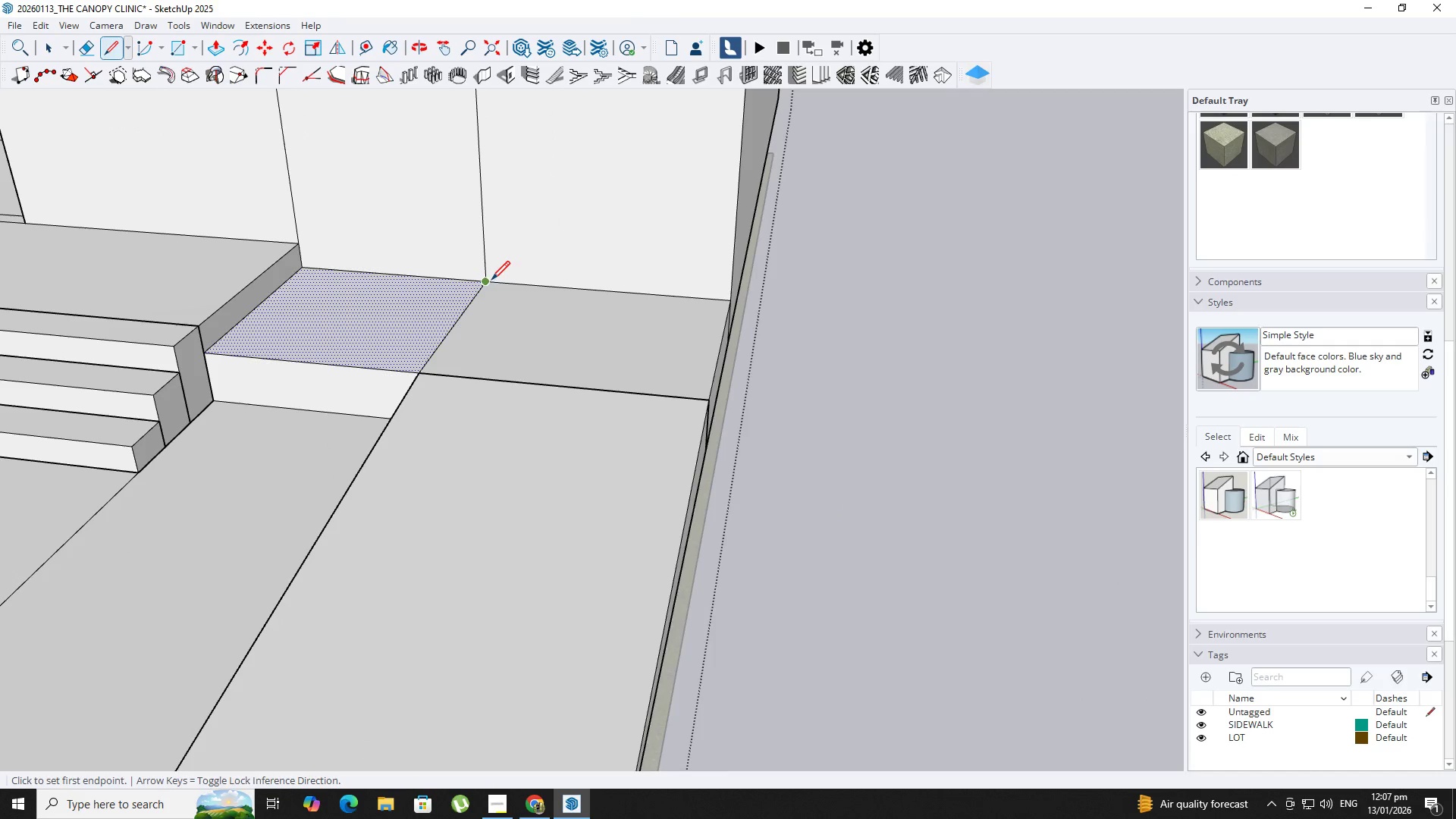 
left_click([491, 281])
 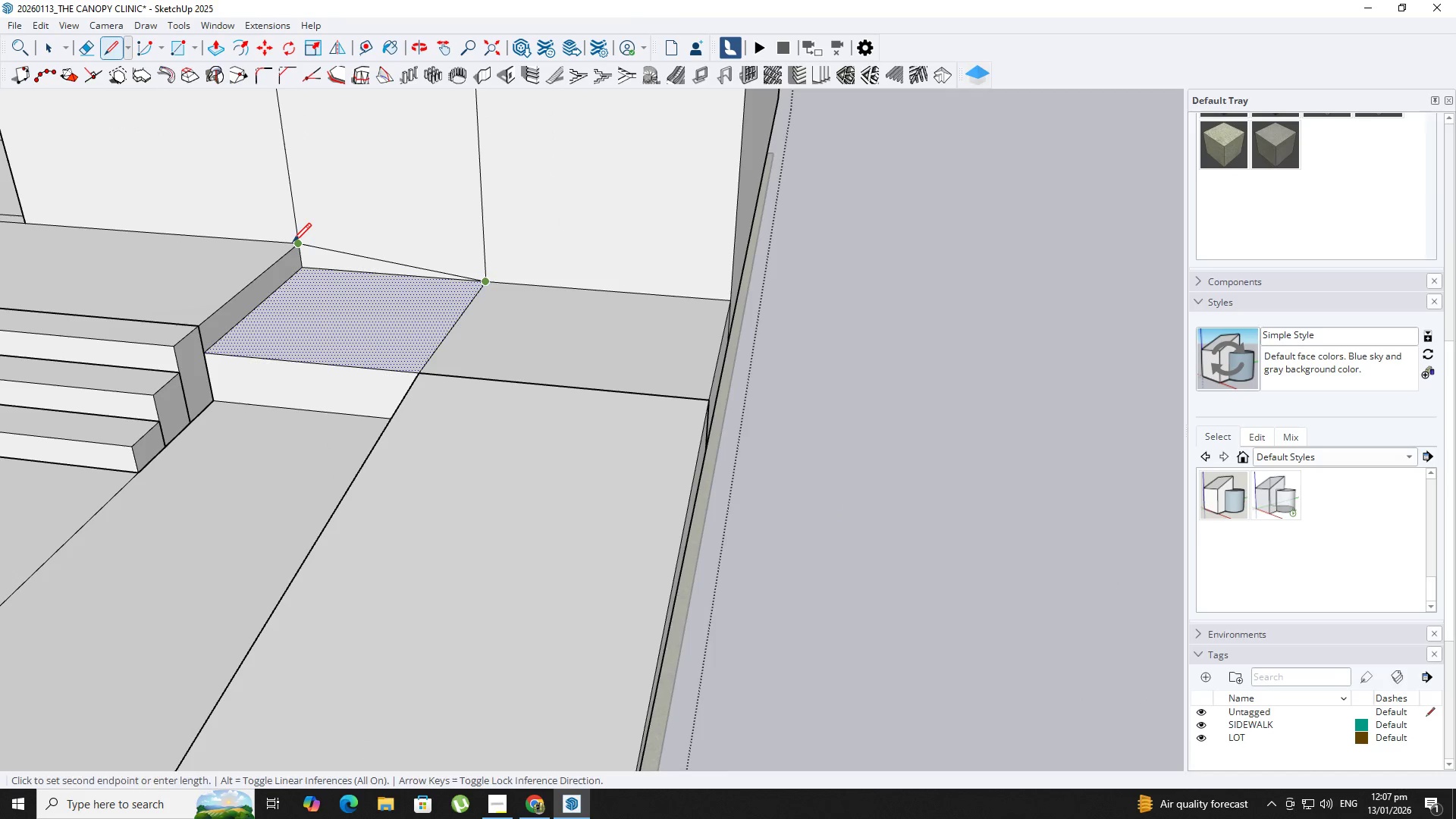 
key(Space)
 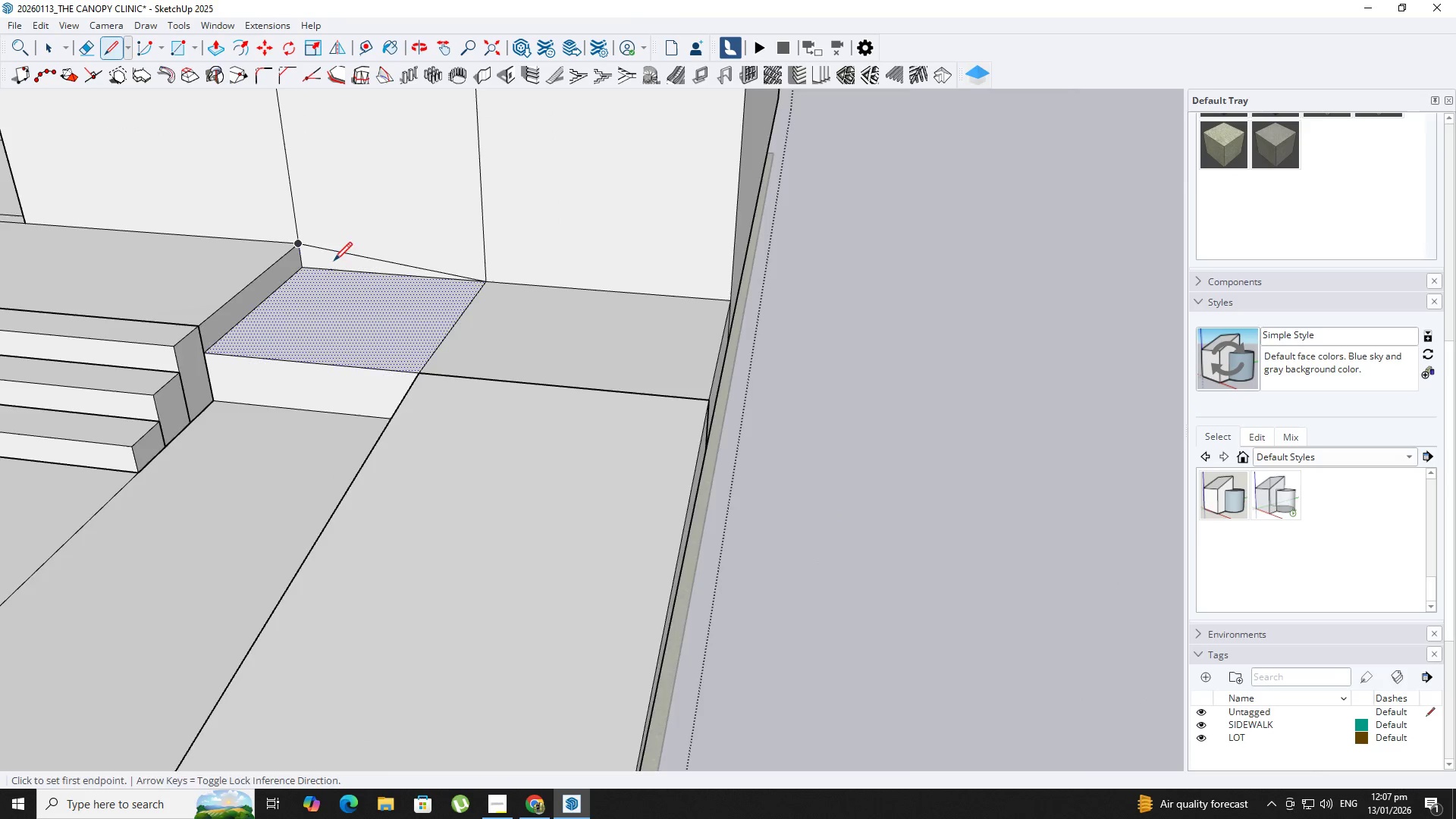 
left_click([333, 262])
 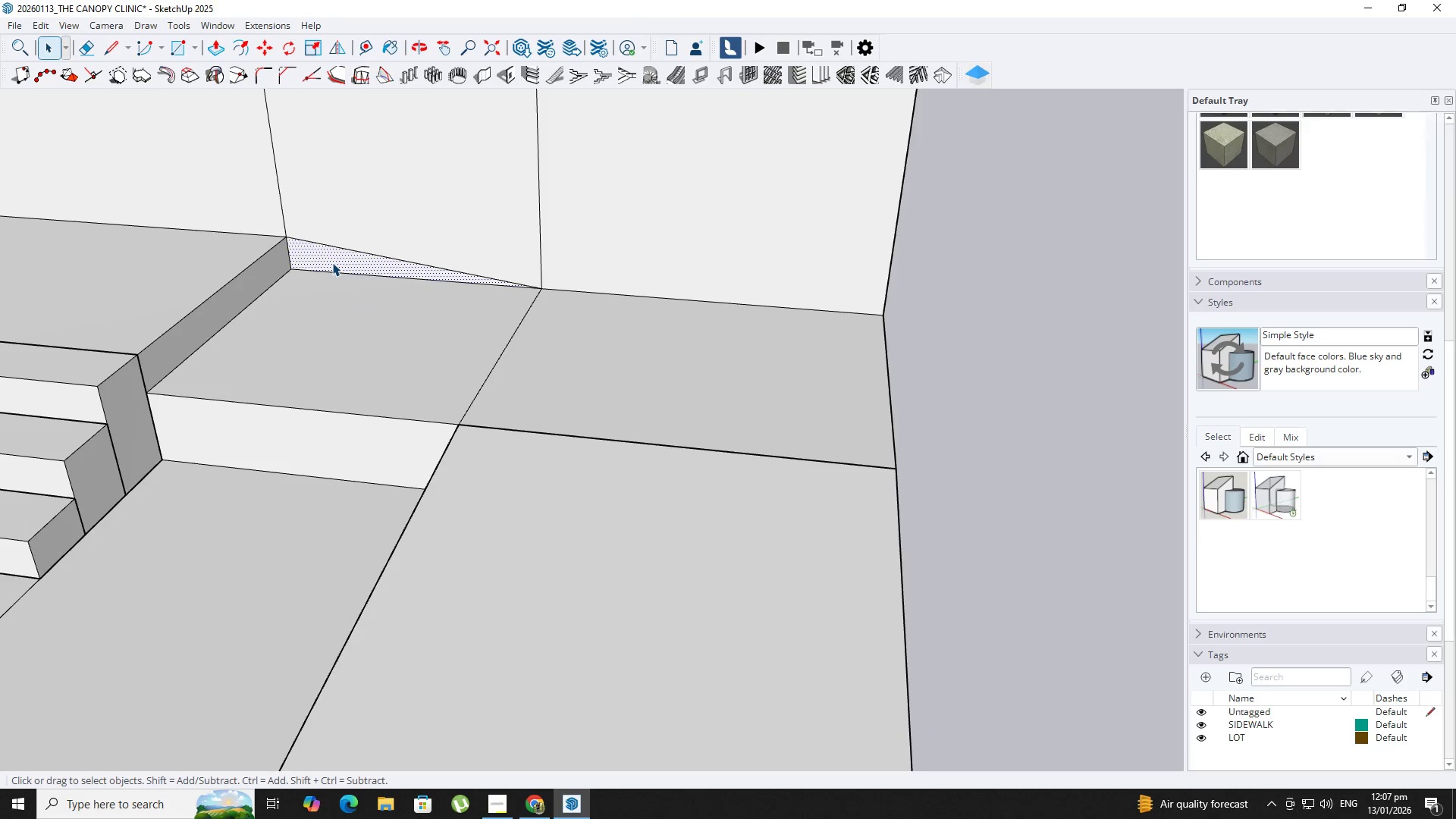 
scroll: coordinate [334, 262], scroll_direction: up, amount: 3.0
 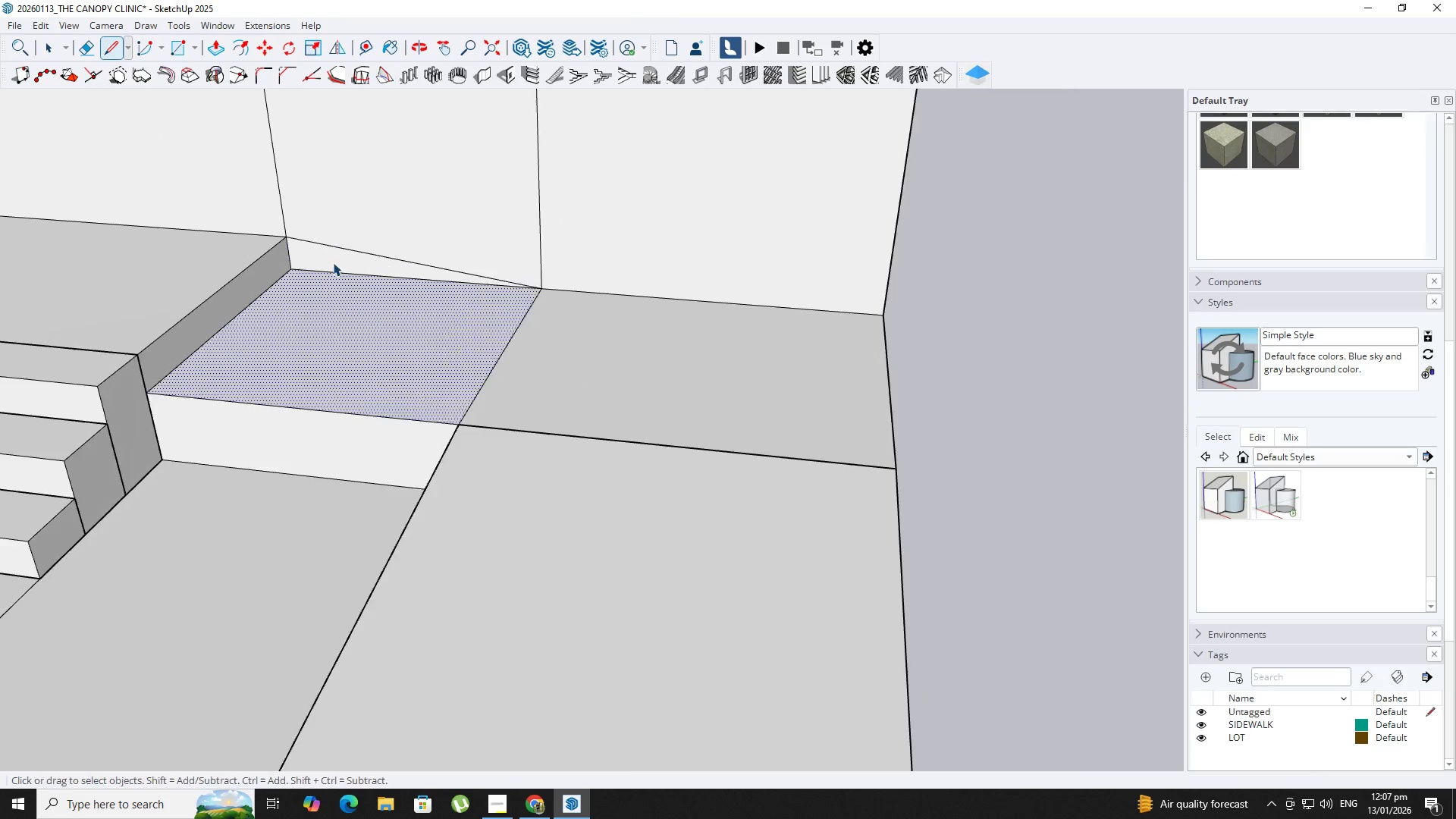 
left_click([332, 262])
 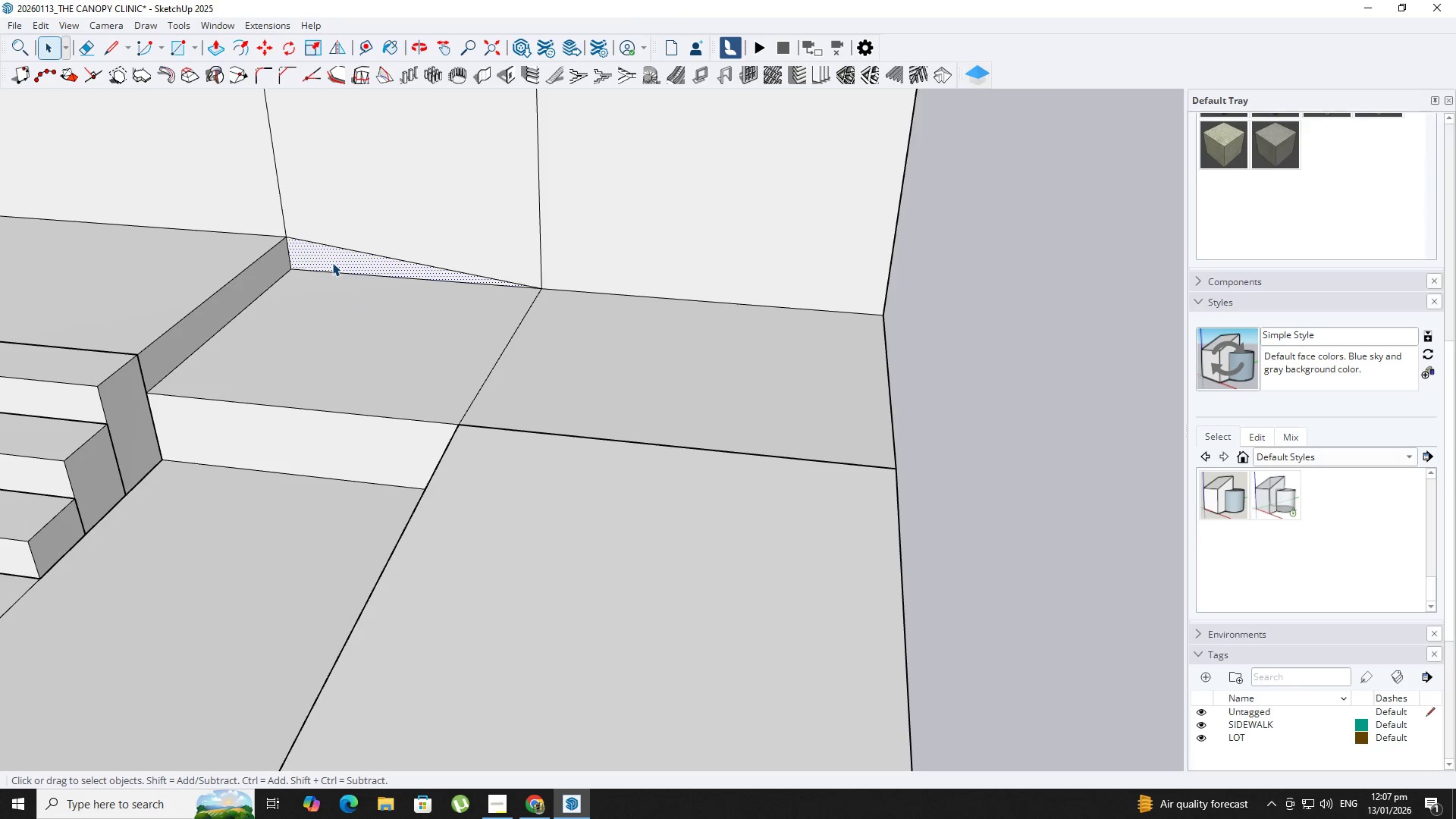 
key(P)
 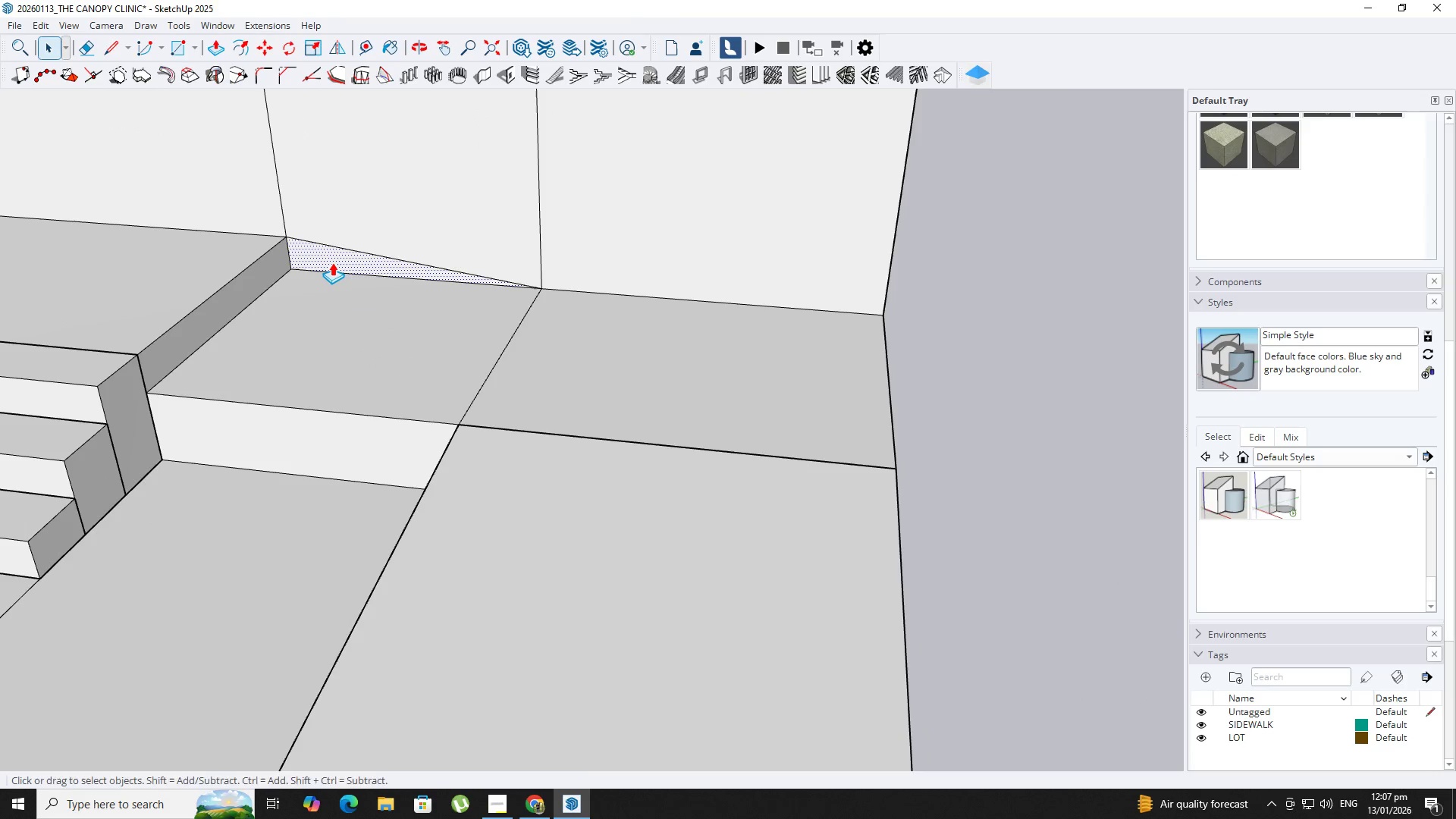 
left_click([332, 262])
 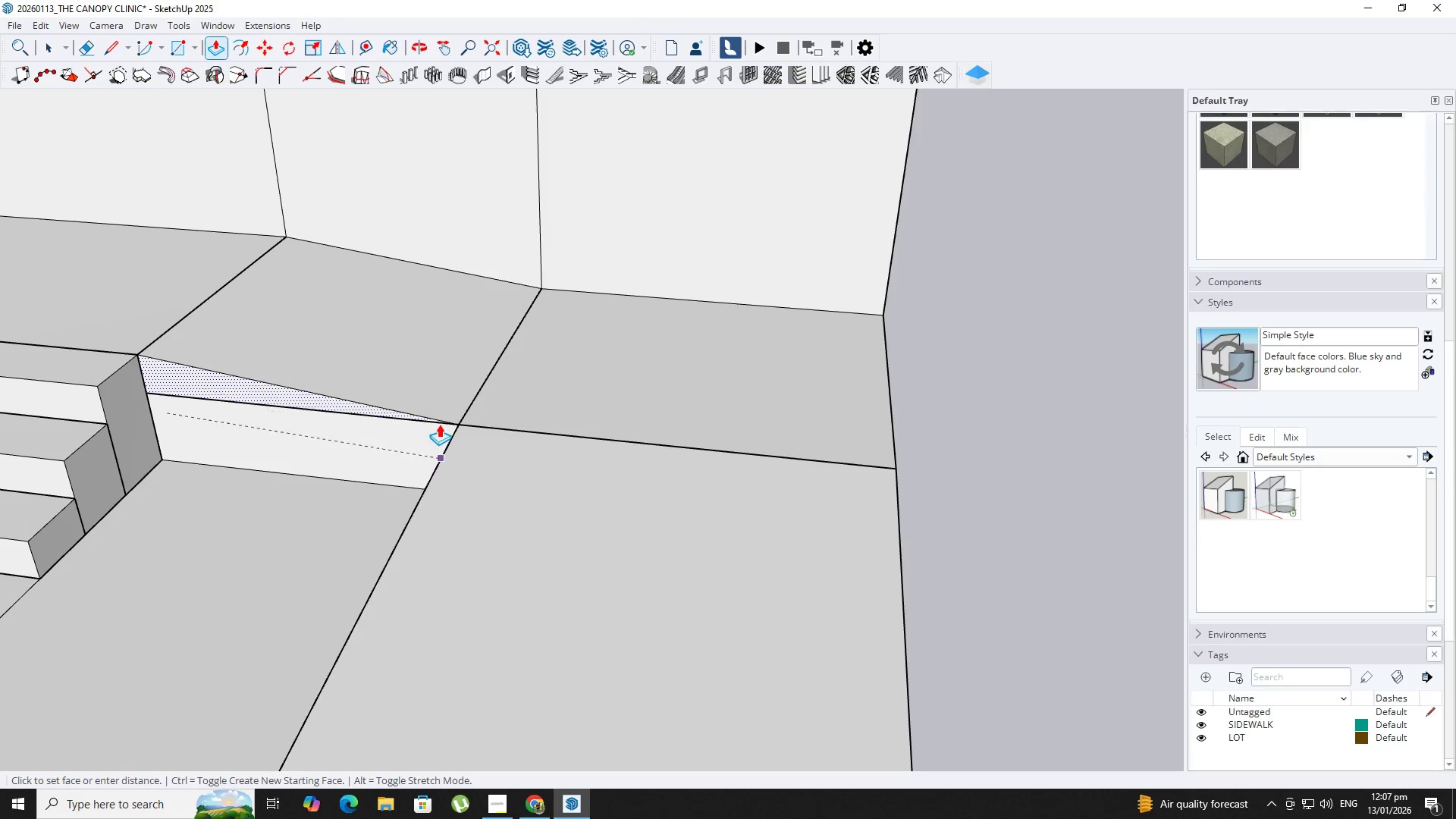 
left_click([438, 416])
 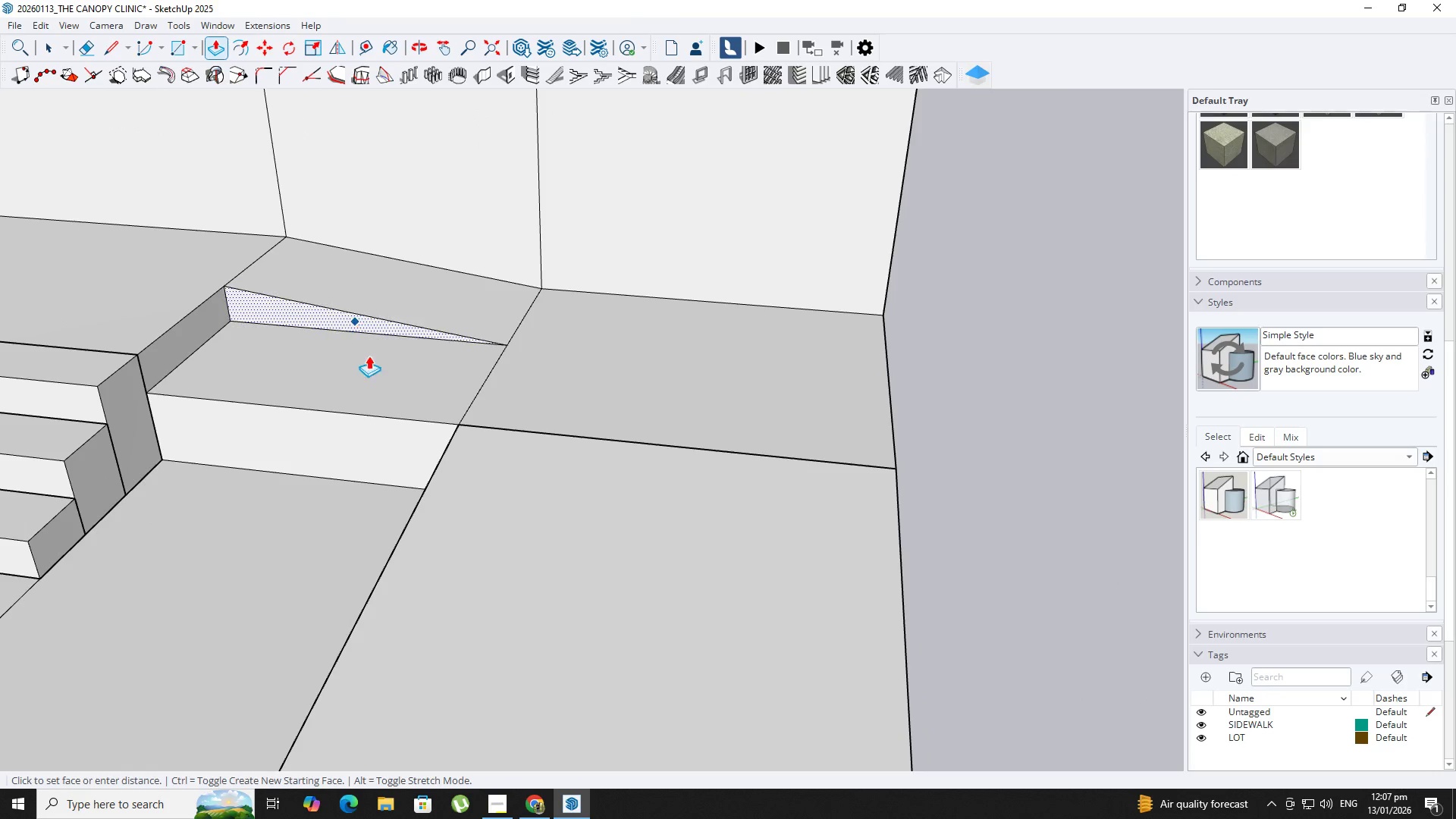 
left_click([409, 425])
 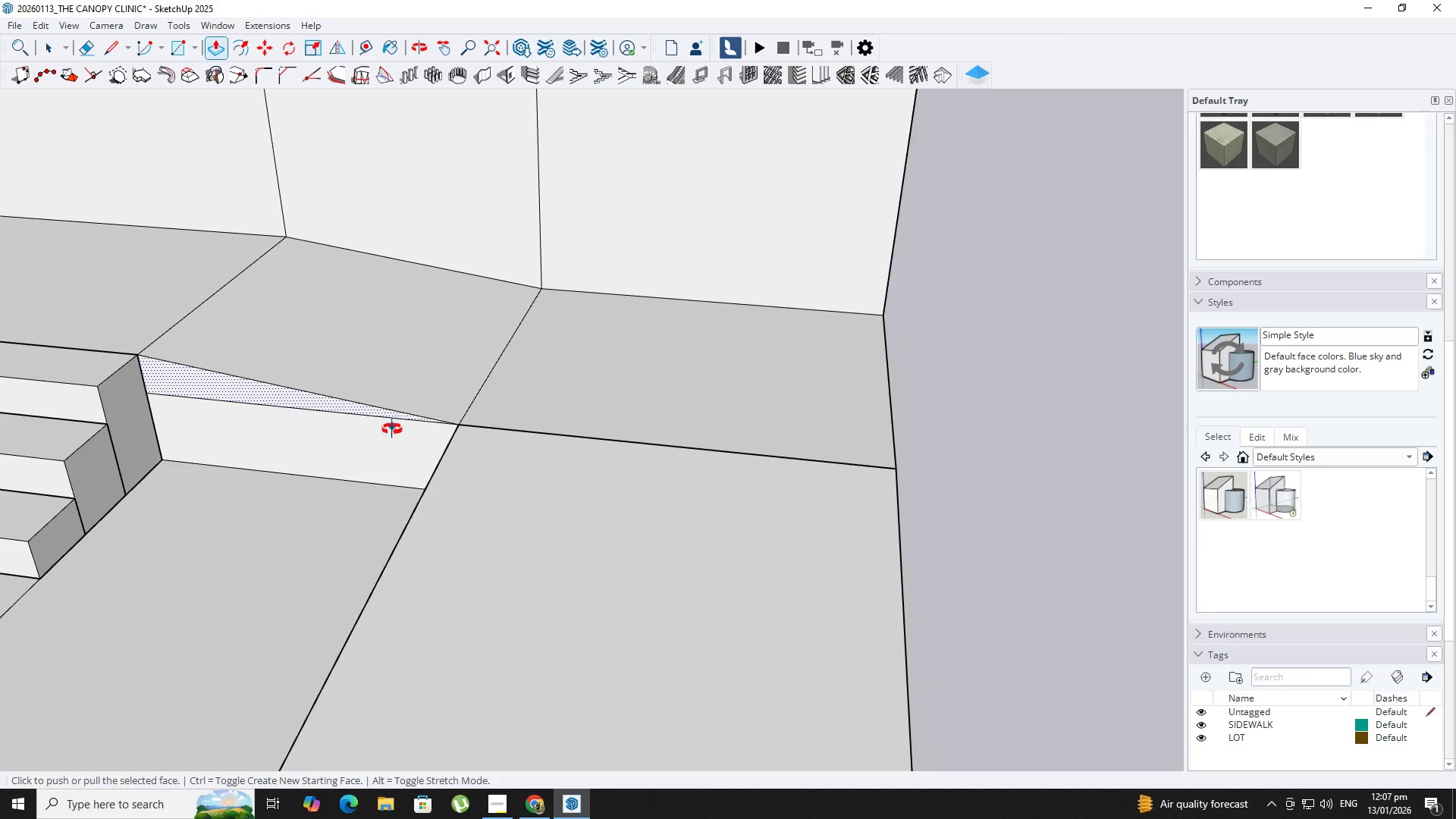 
key(Space)
 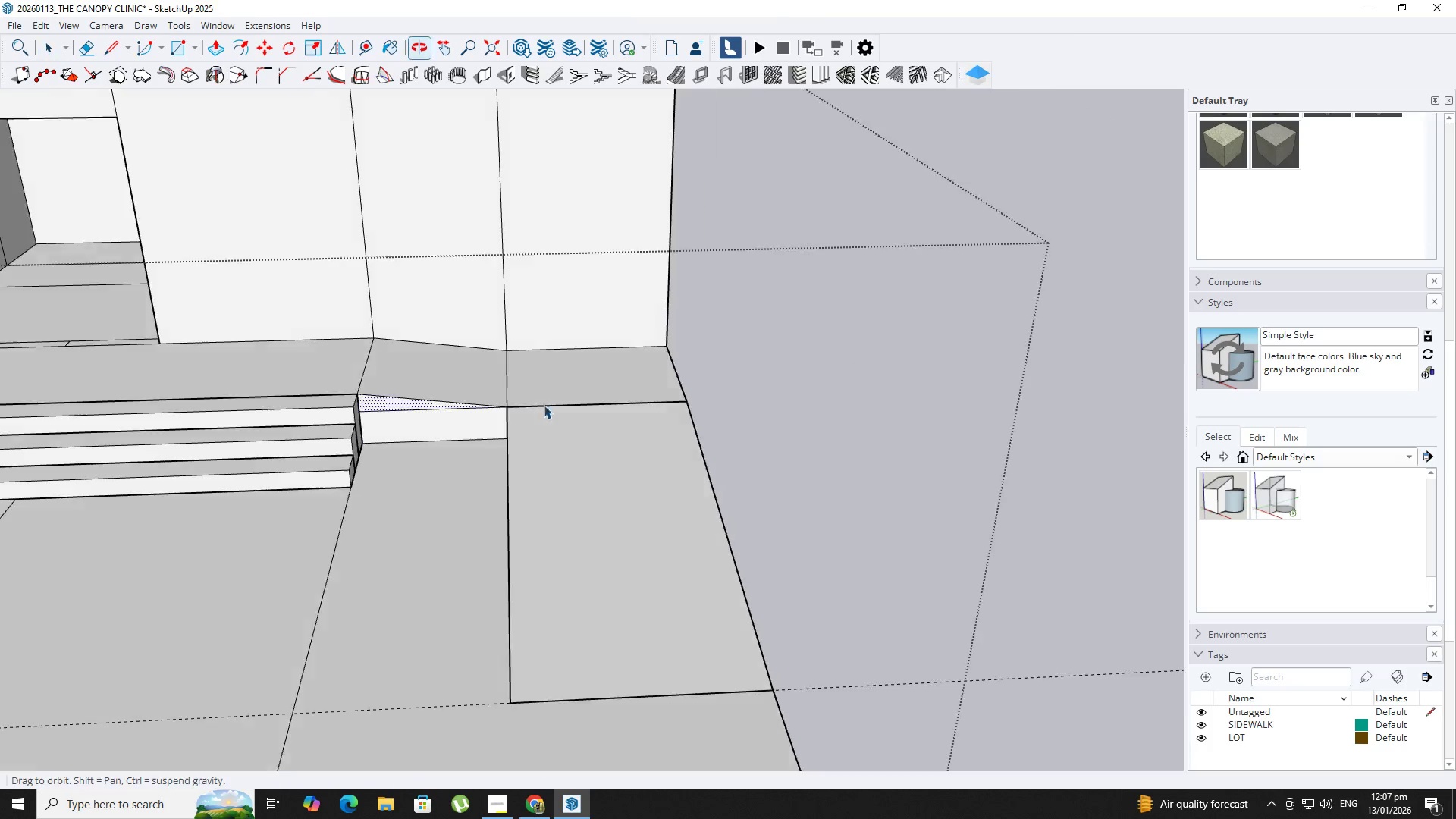 
key(Shift+ShiftLeft)
 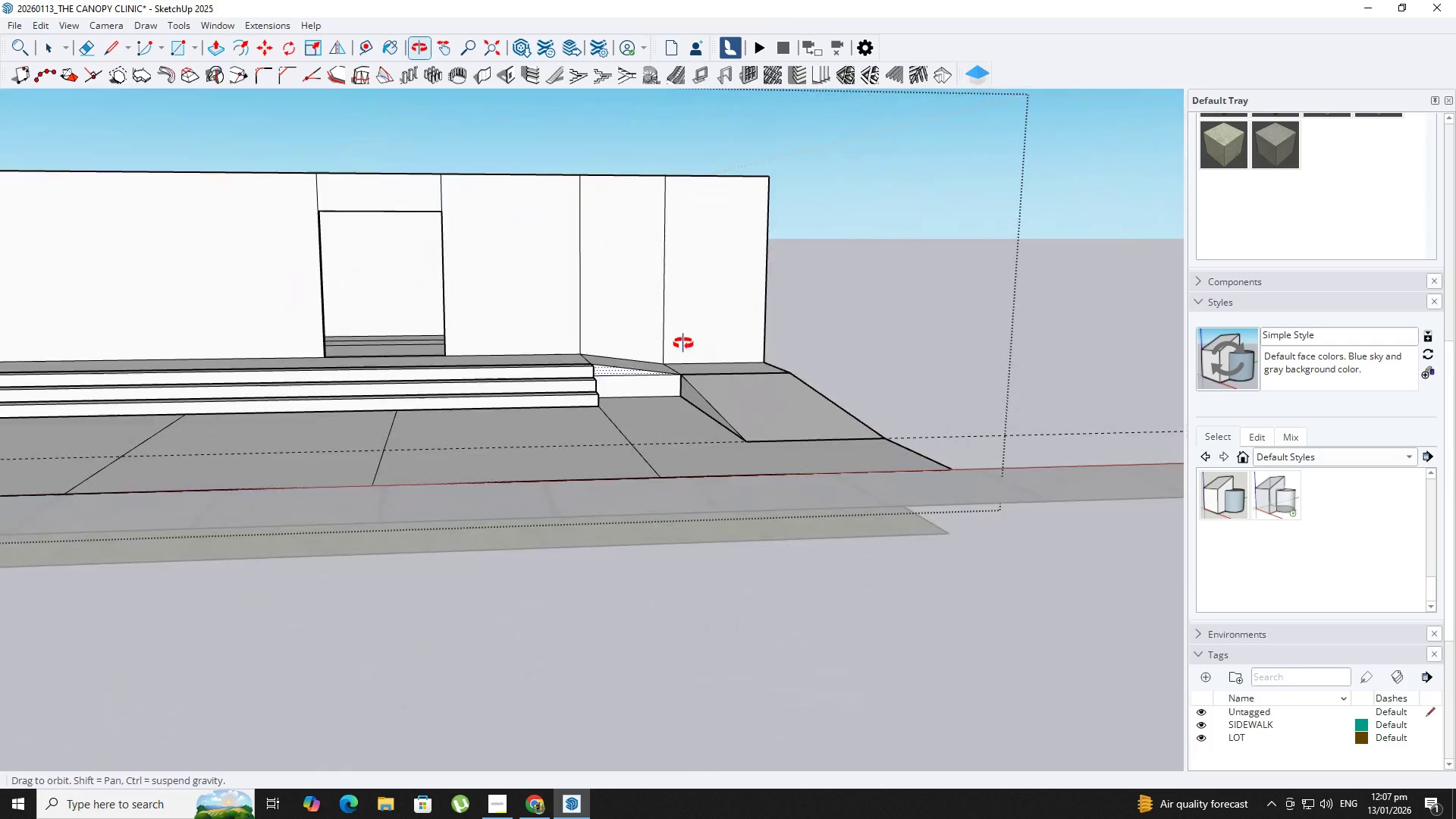 
scroll: coordinate [702, 434], scroll_direction: down, amount: 14.0
 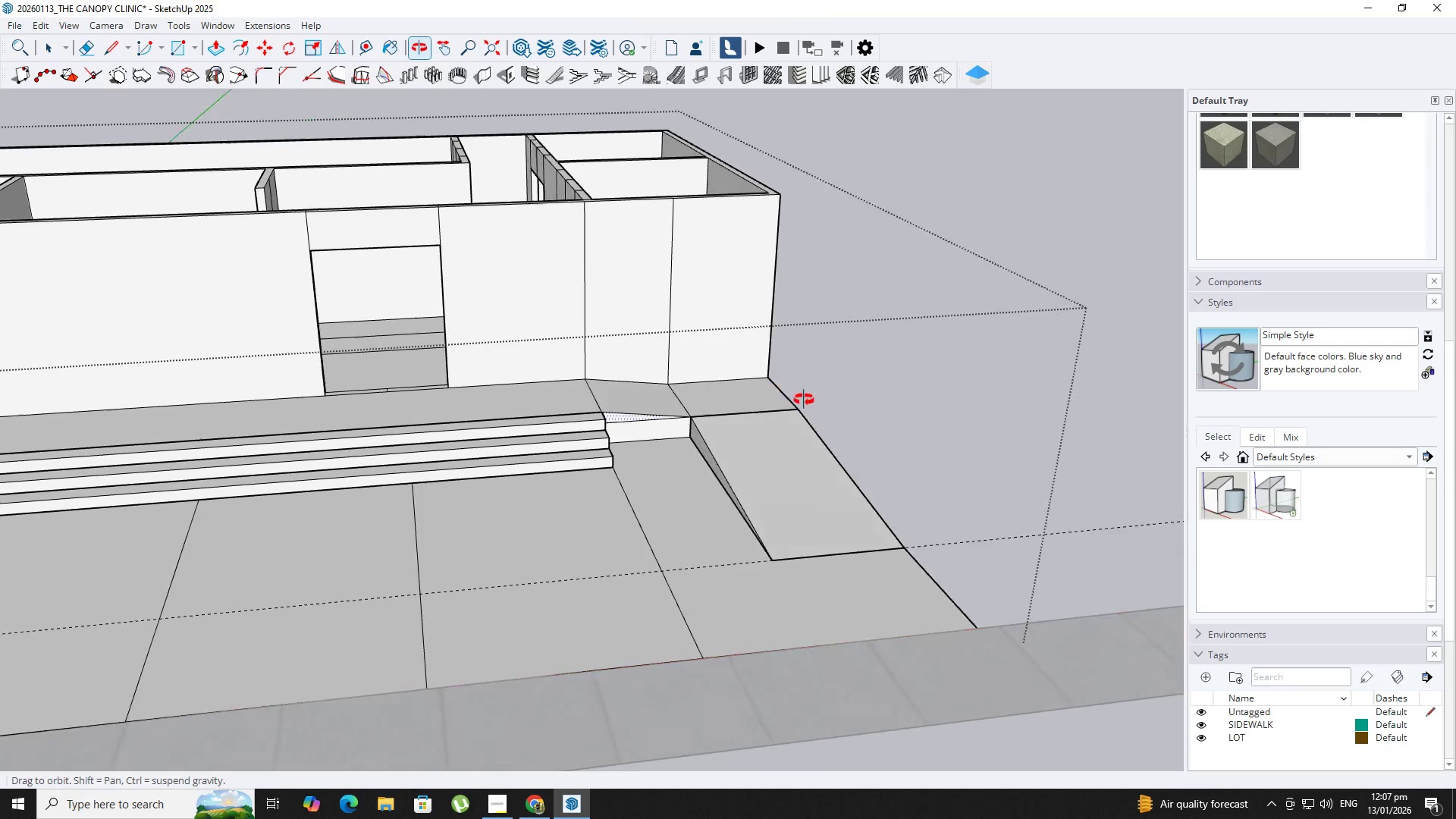 
key(Shift+ShiftLeft)
 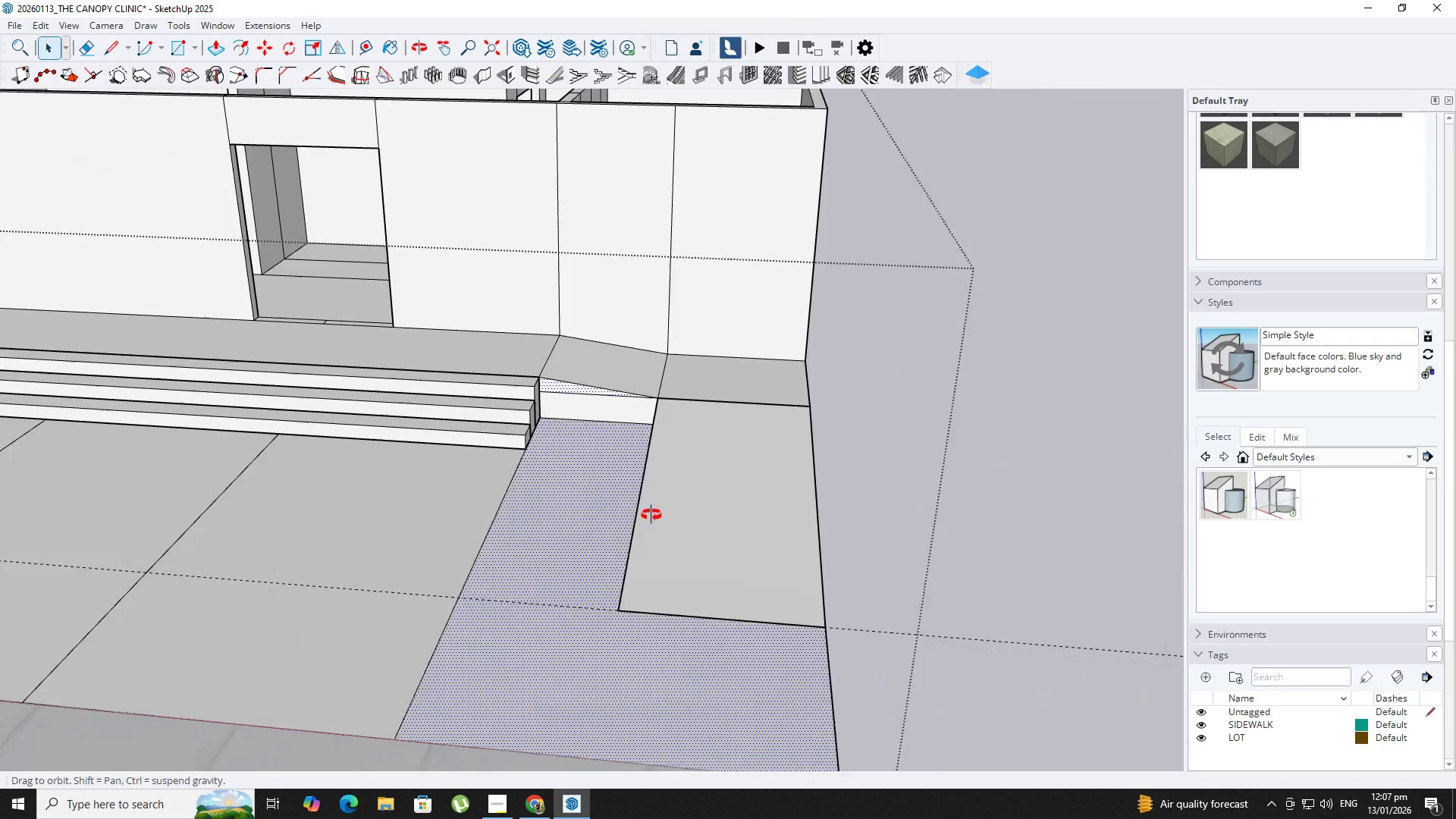 
scroll: coordinate [551, 544], scroll_direction: up, amount: 3.0
 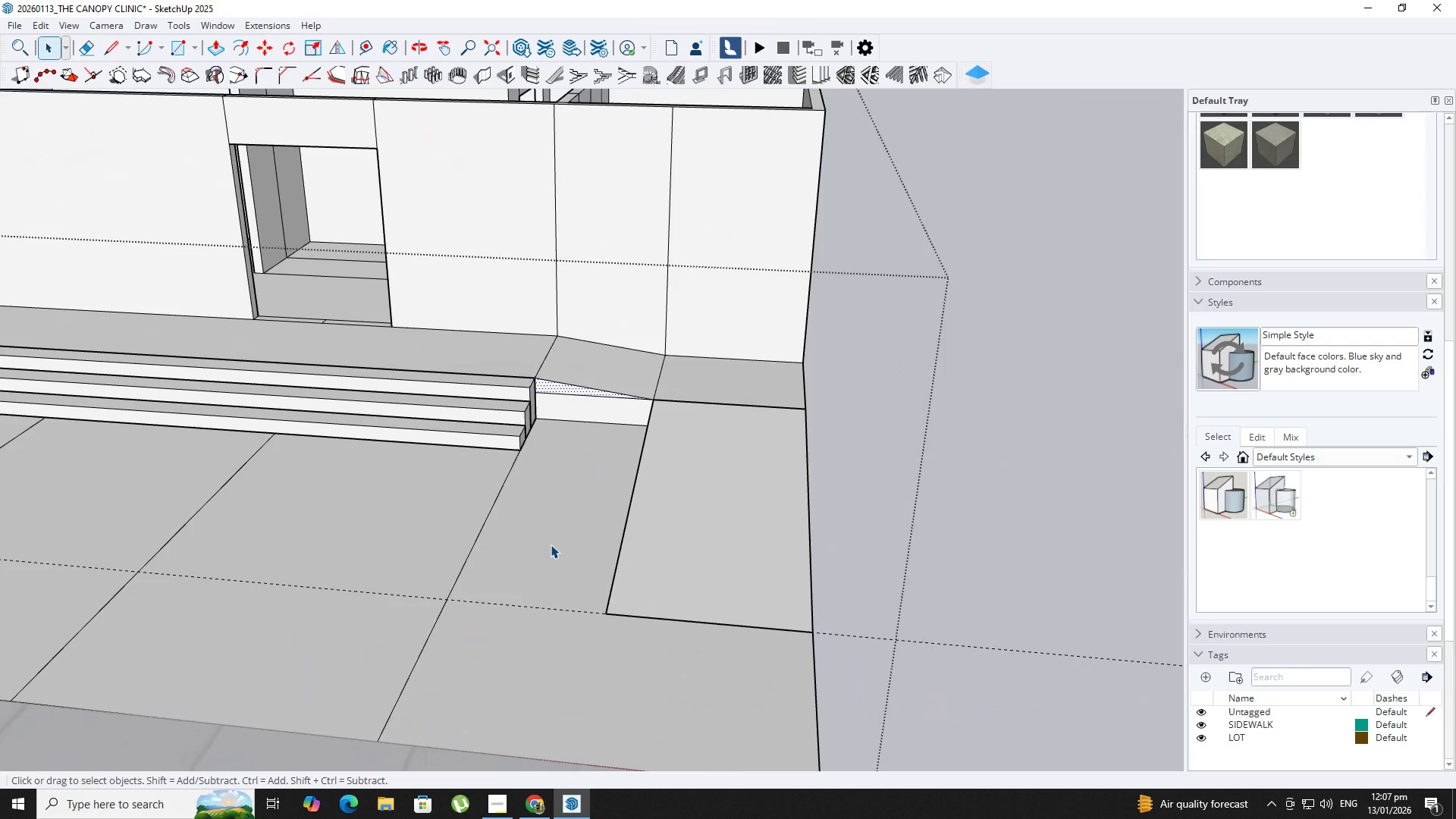 
key(R)
 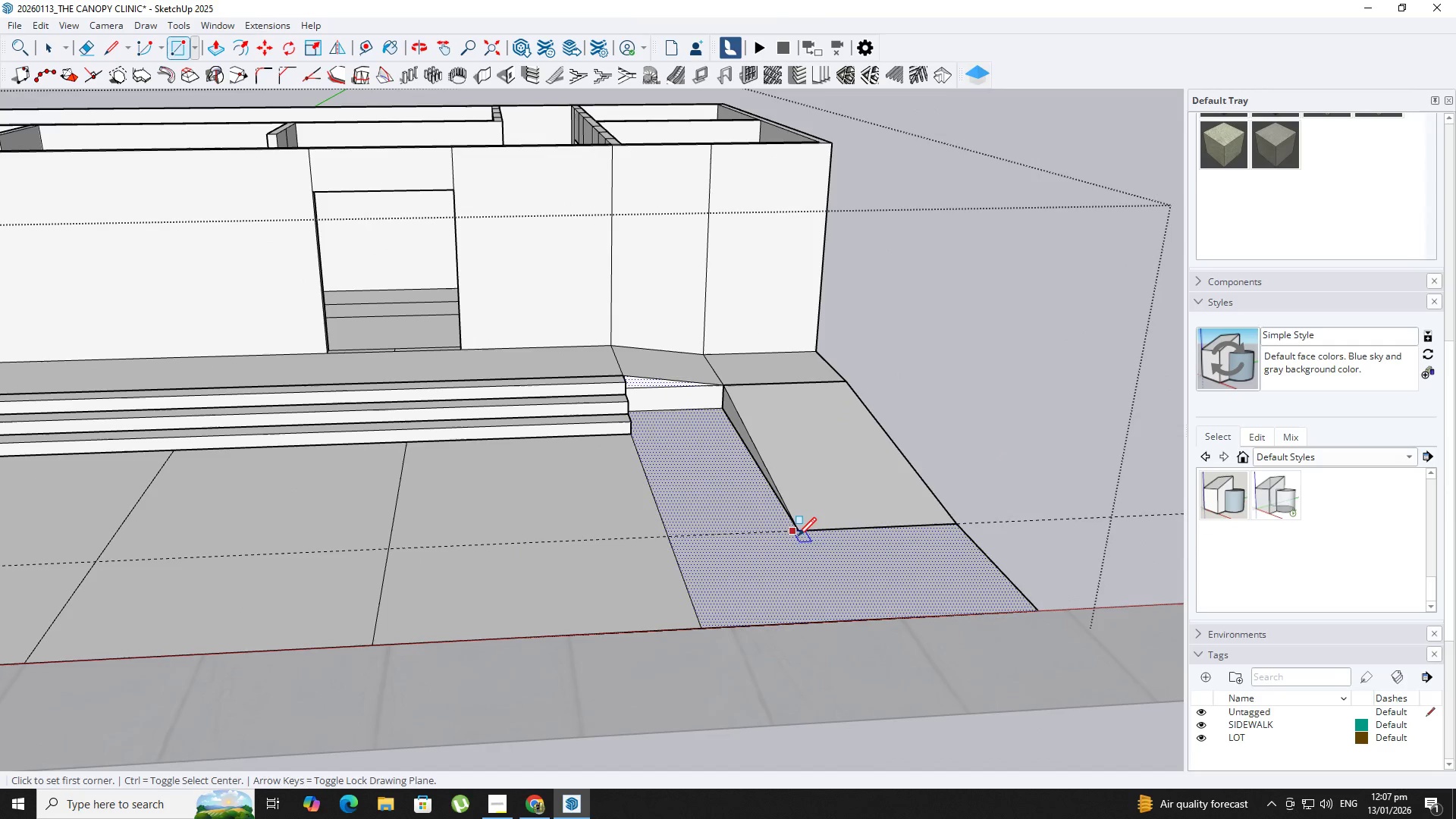 
scroll: coordinate [684, 504], scroll_direction: down, amount: 2.0
 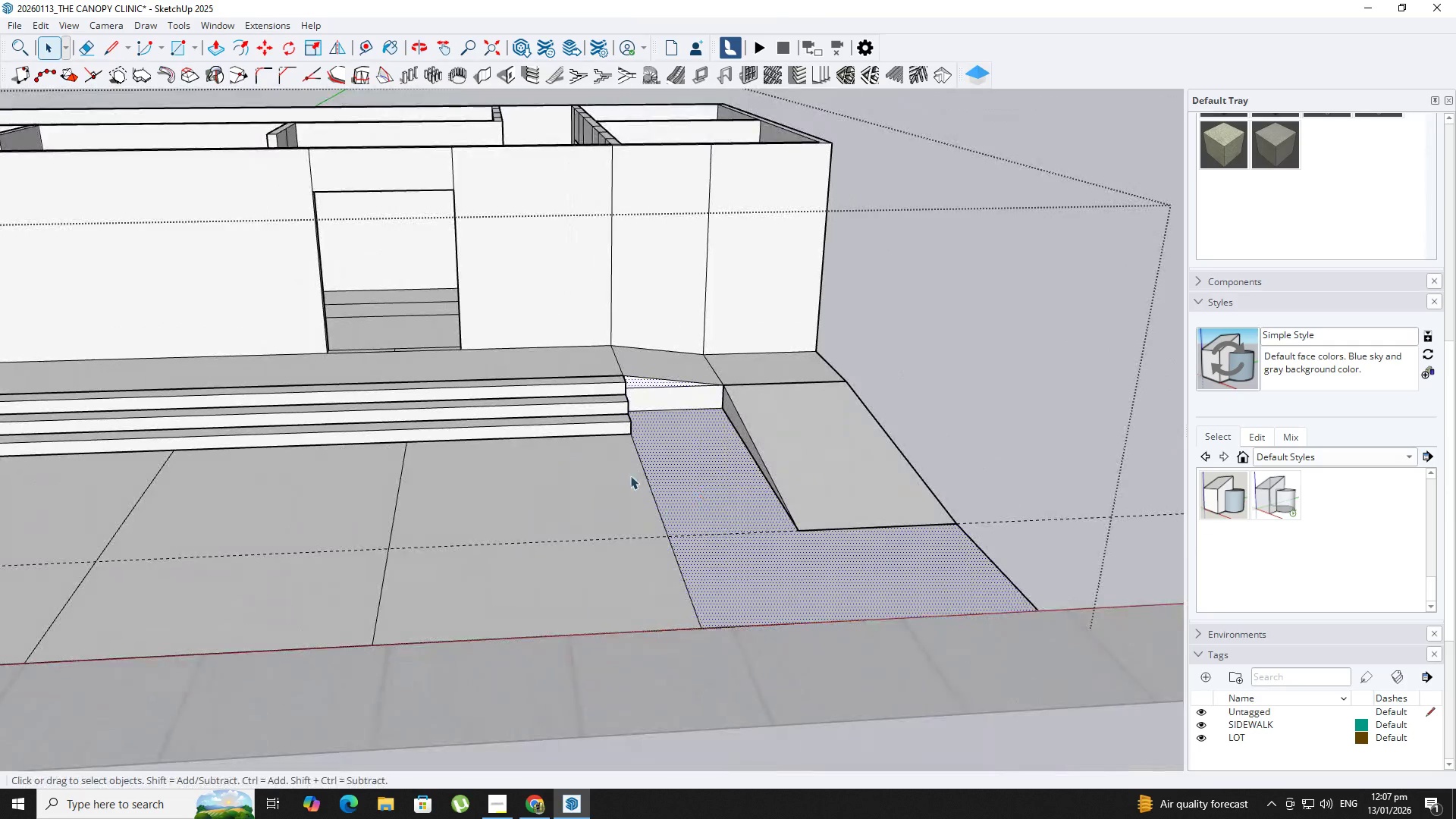 
left_click([799, 538])
 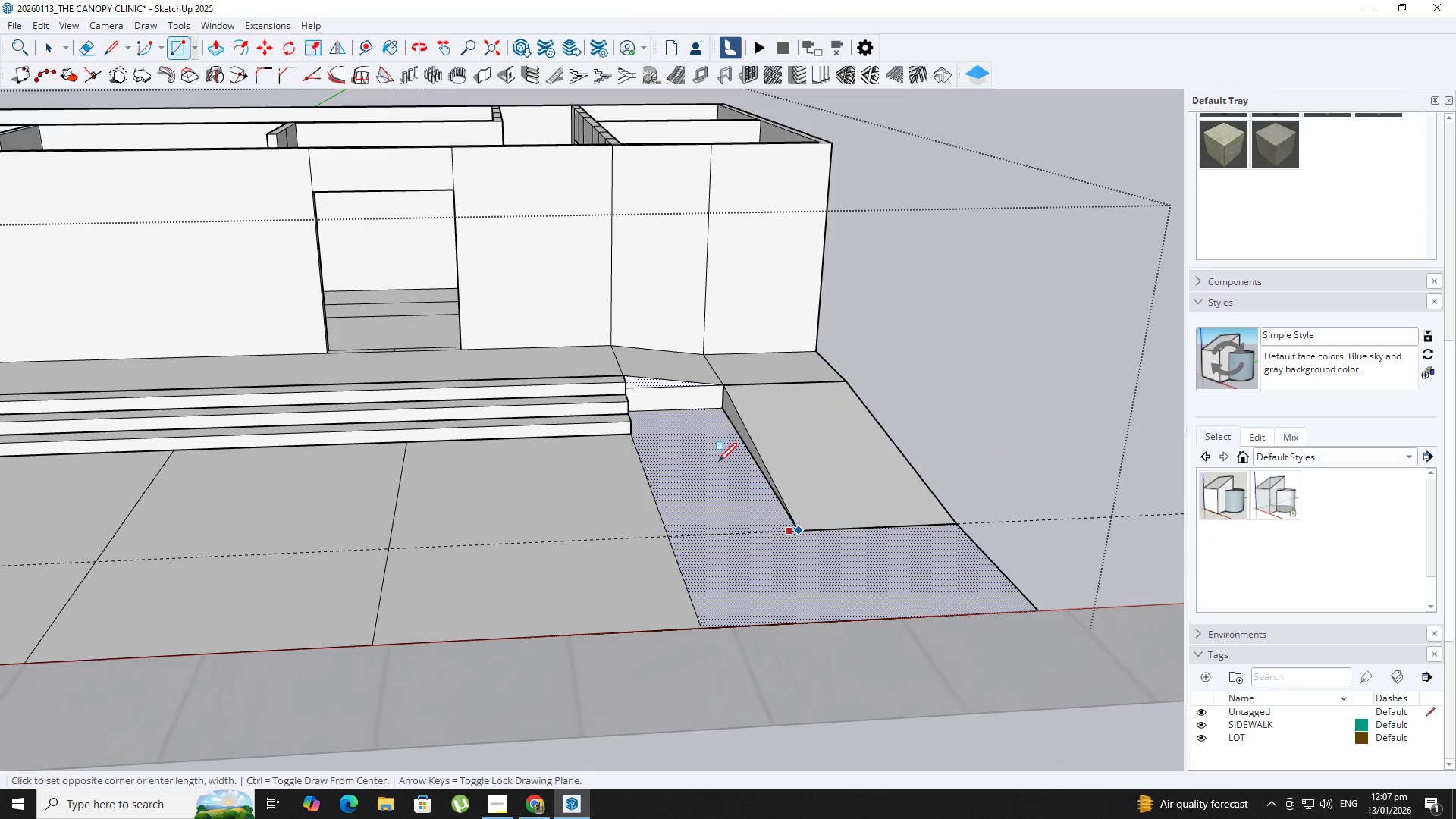 
scroll: coordinate [700, 452], scroll_direction: up, amount: 3.0
 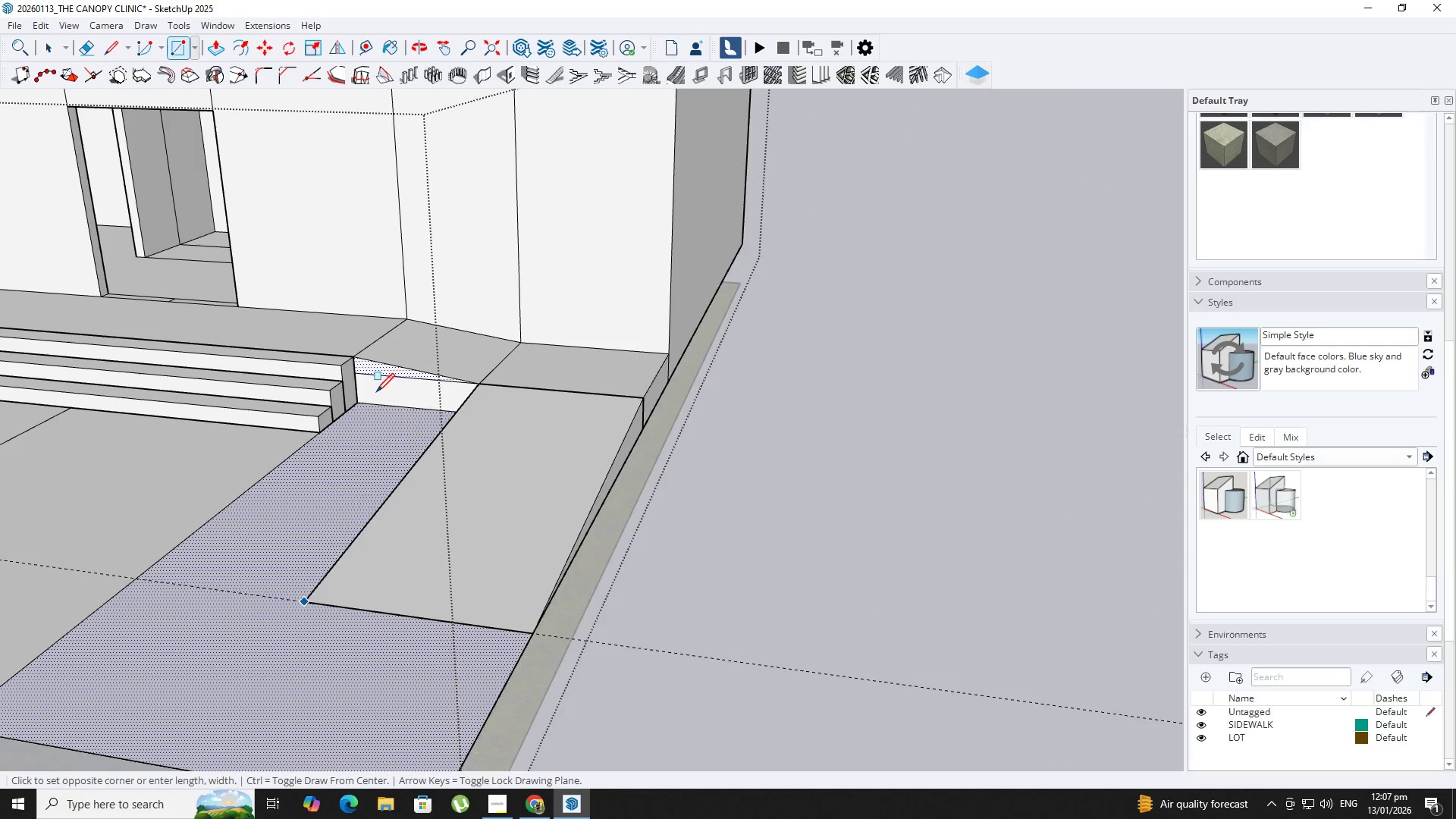 
key(Space)
 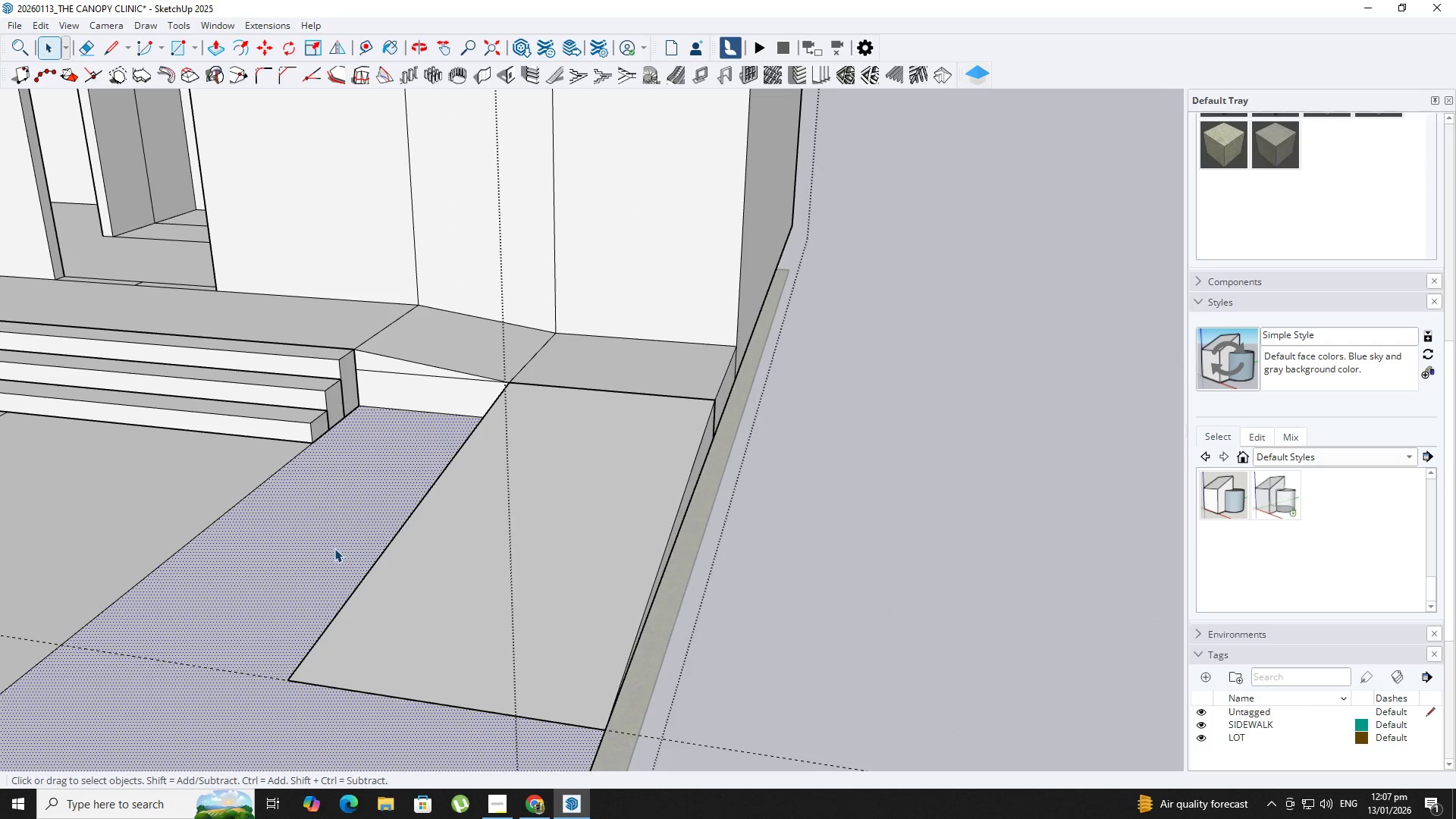 
scroll: coordinate [352, 394], scroll_direction: up, amount: 2.0
 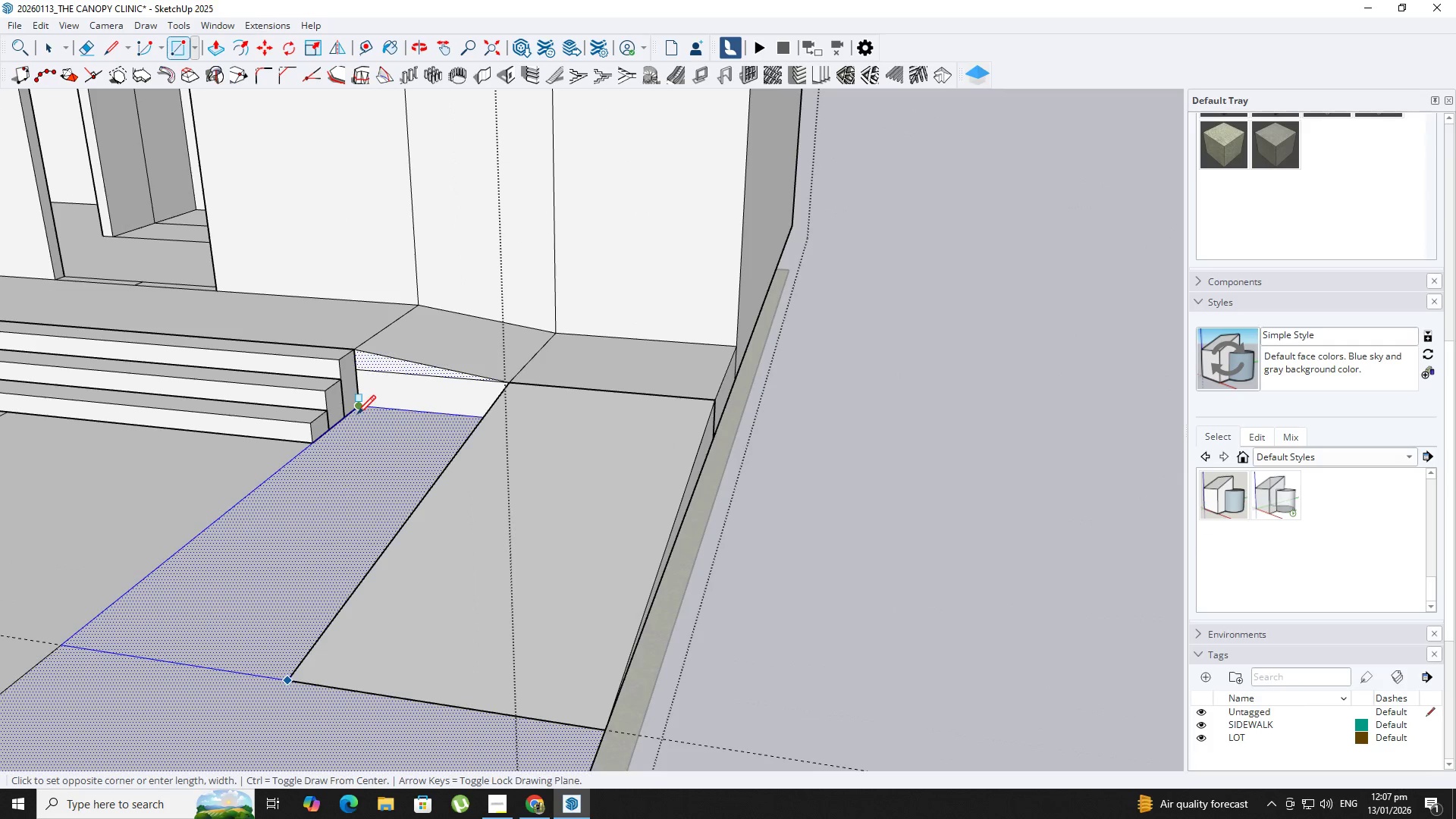 
key(R)
 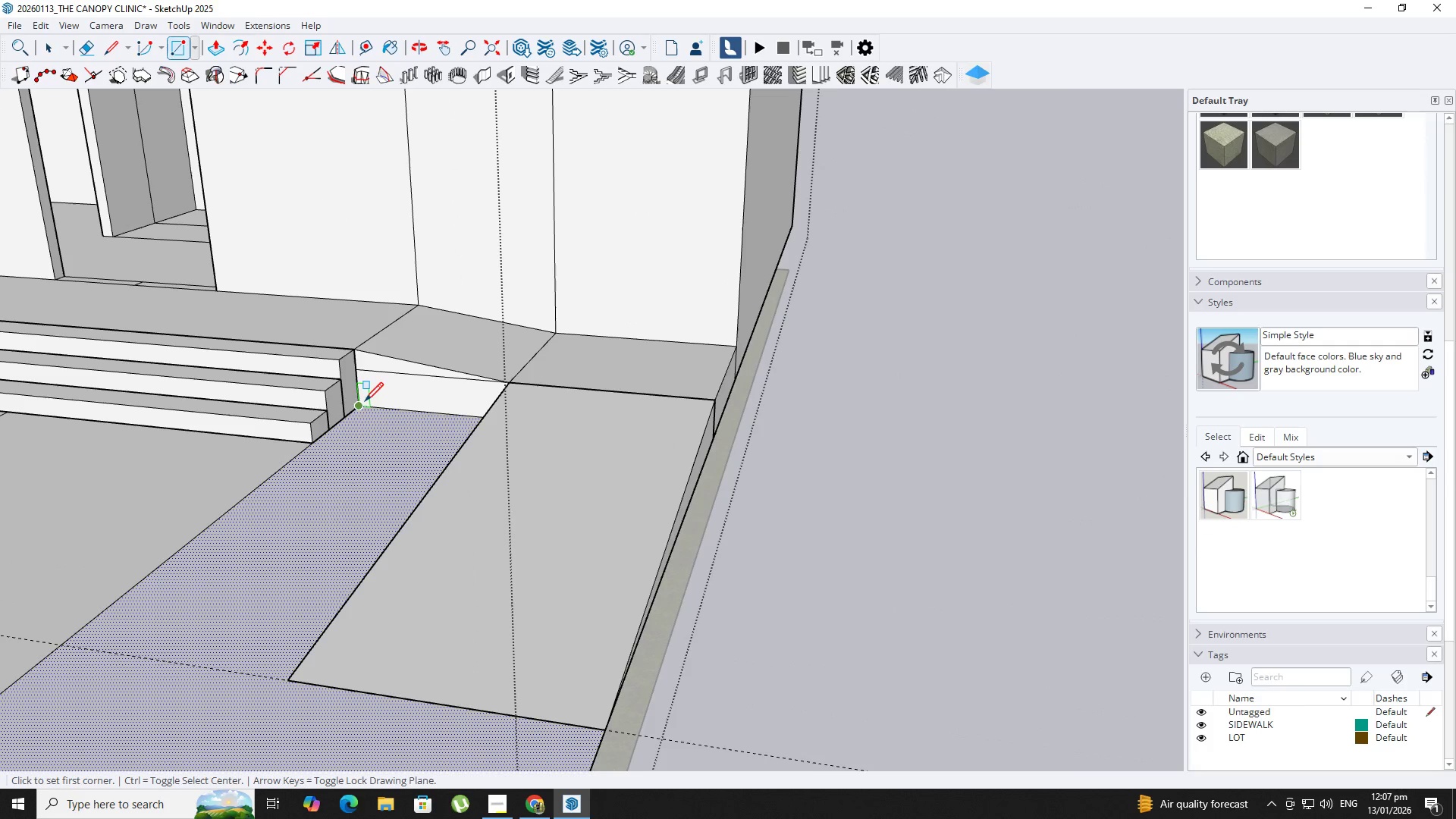 
left_click_drag(start_coordinate=[362, 403], to_coordinate=[362, 408])
 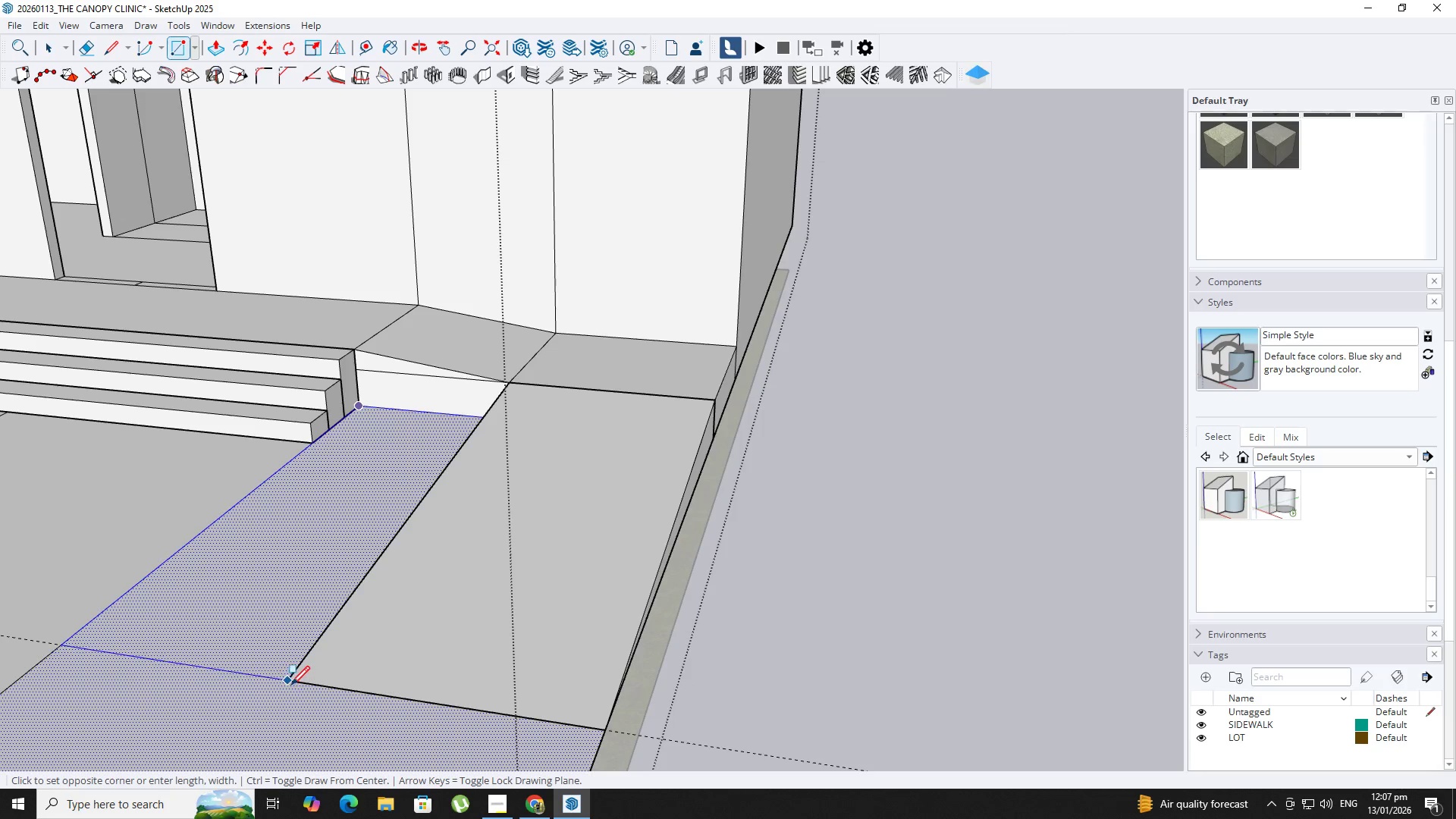 
left_click([290, 682])
 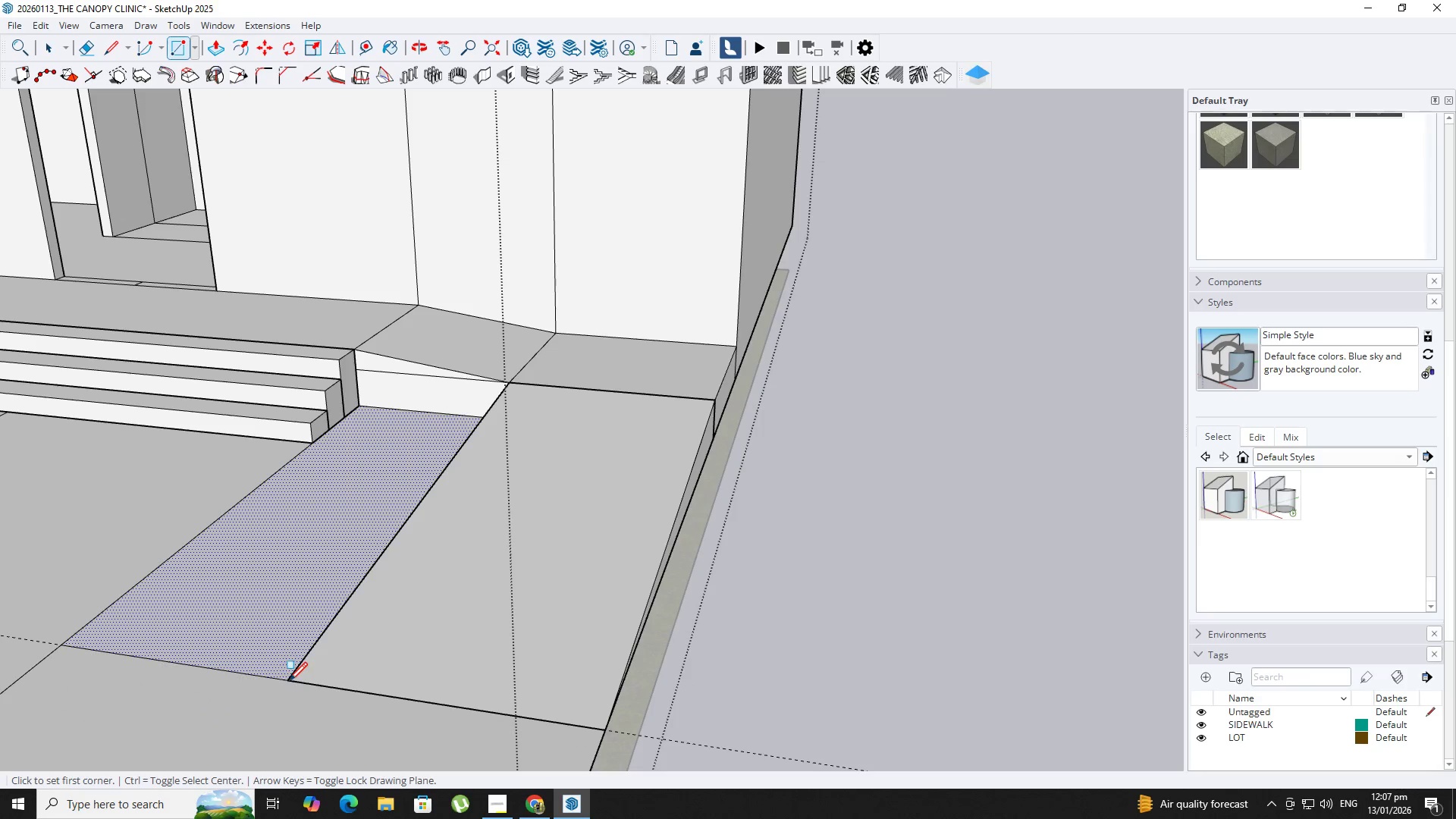 
key(Space)
 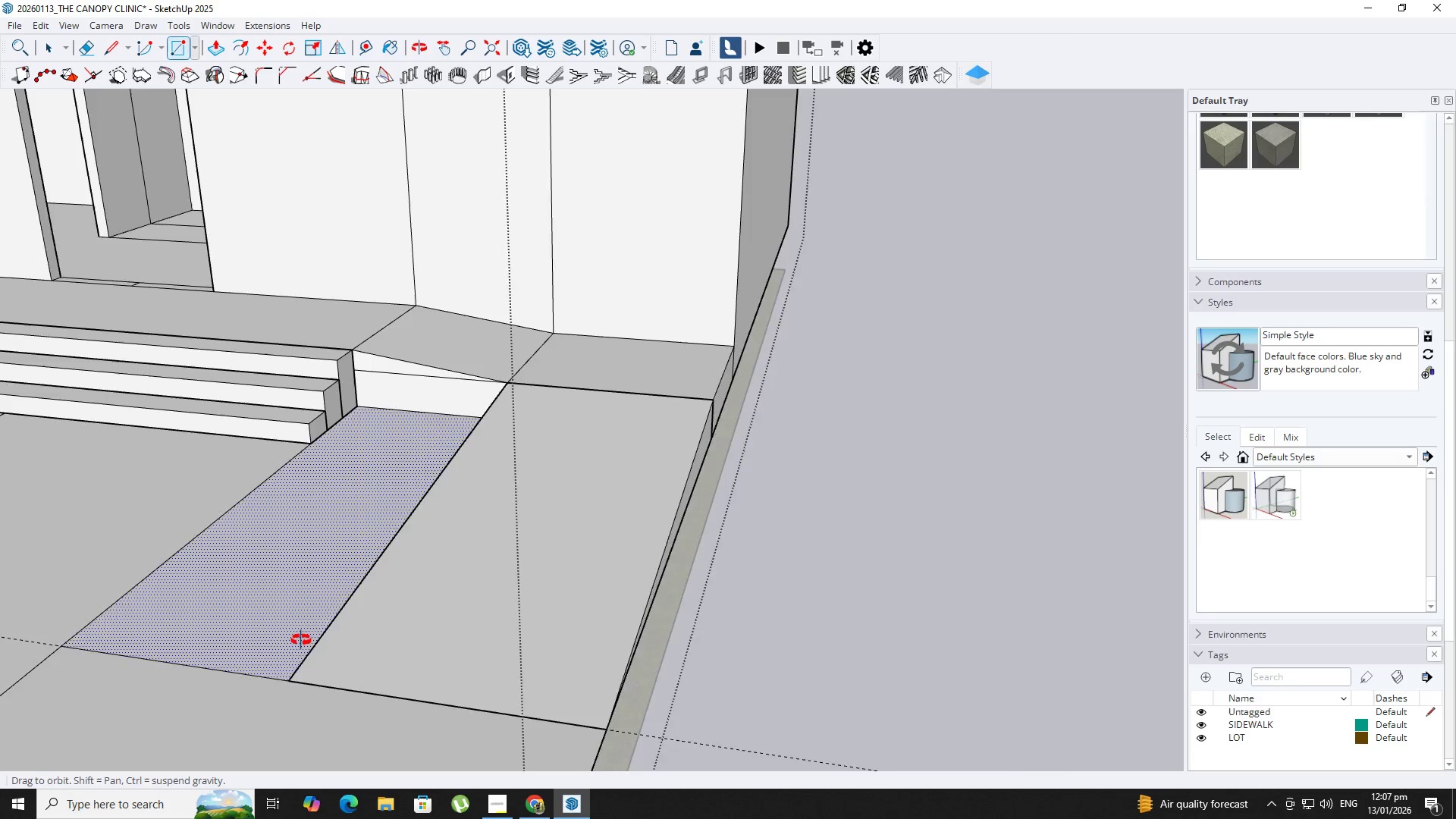 
key(Shift+ShiftLeft)
 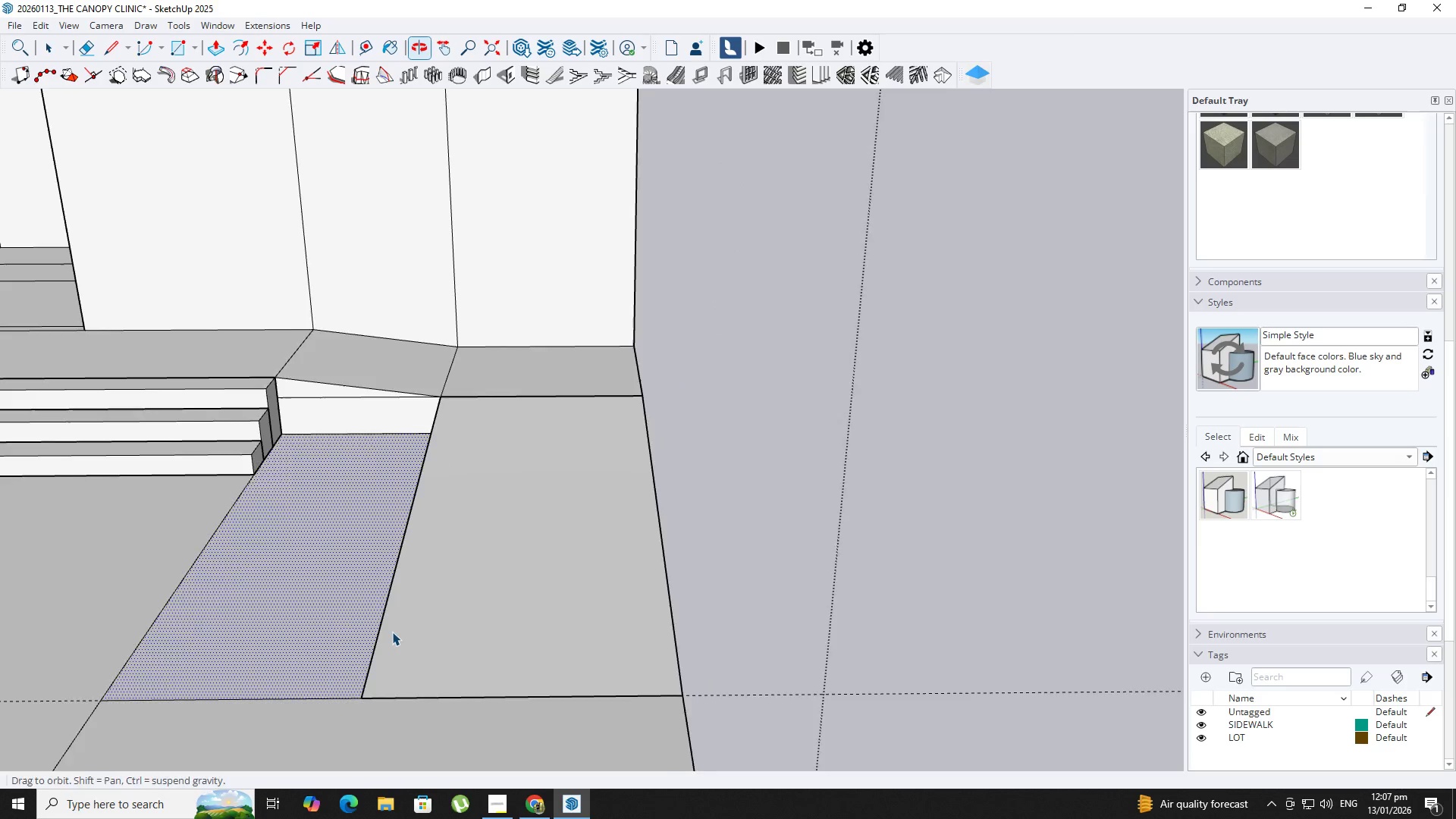 
key(Space)
 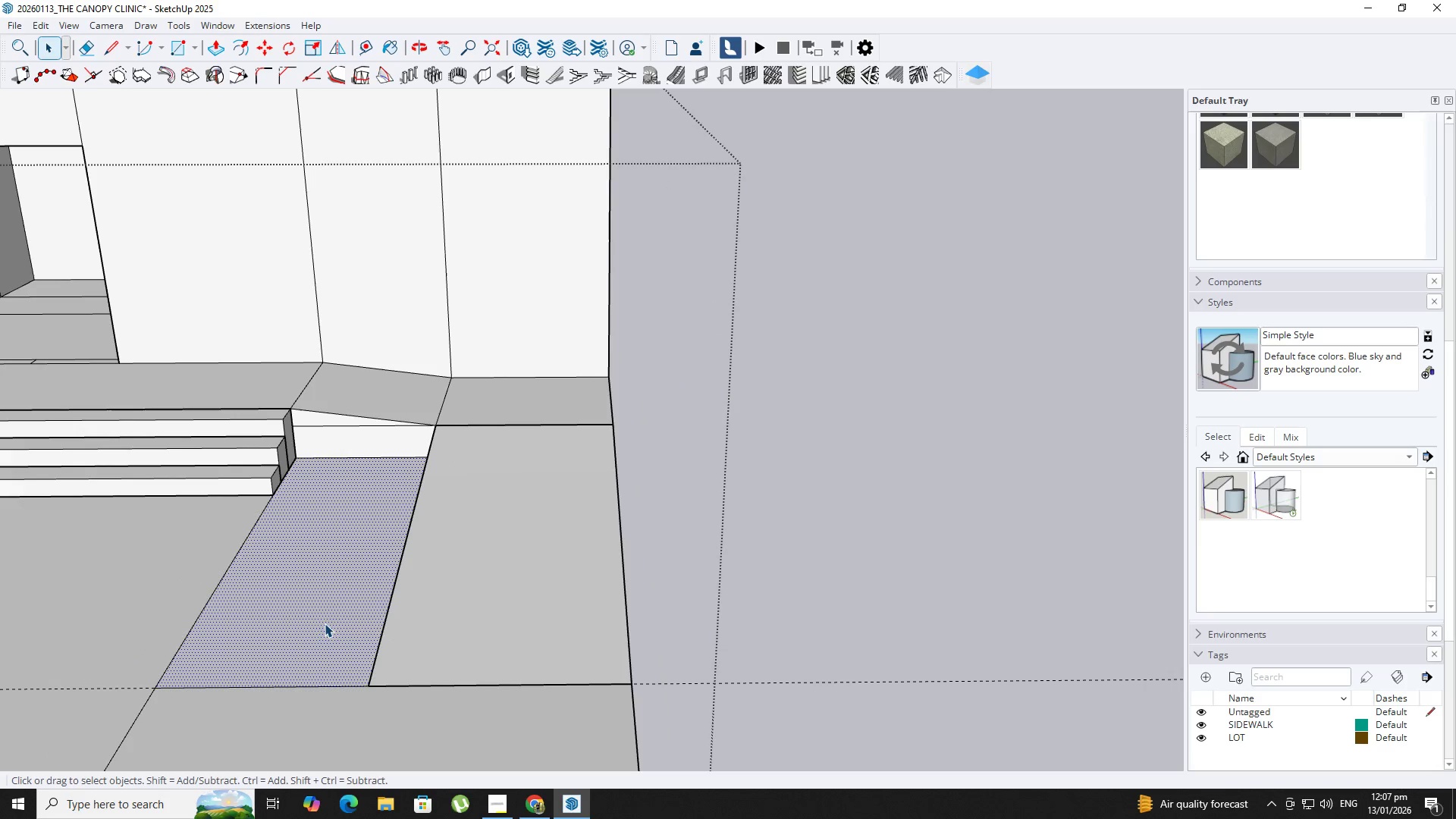 
left_click([321, 622])
 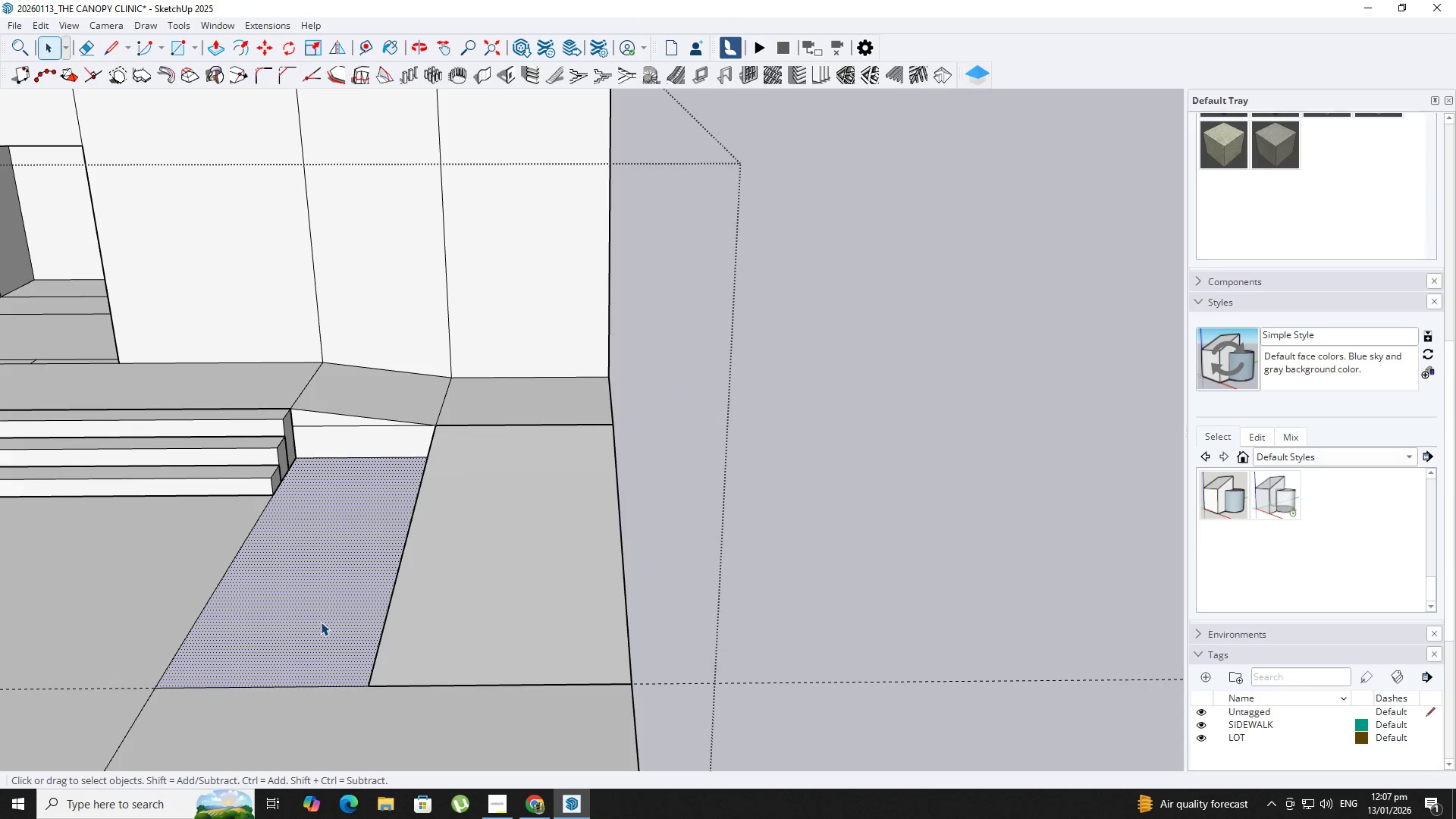 
scroll: coordinate [393, 632], scroll_direction: down, amount: 2.0
 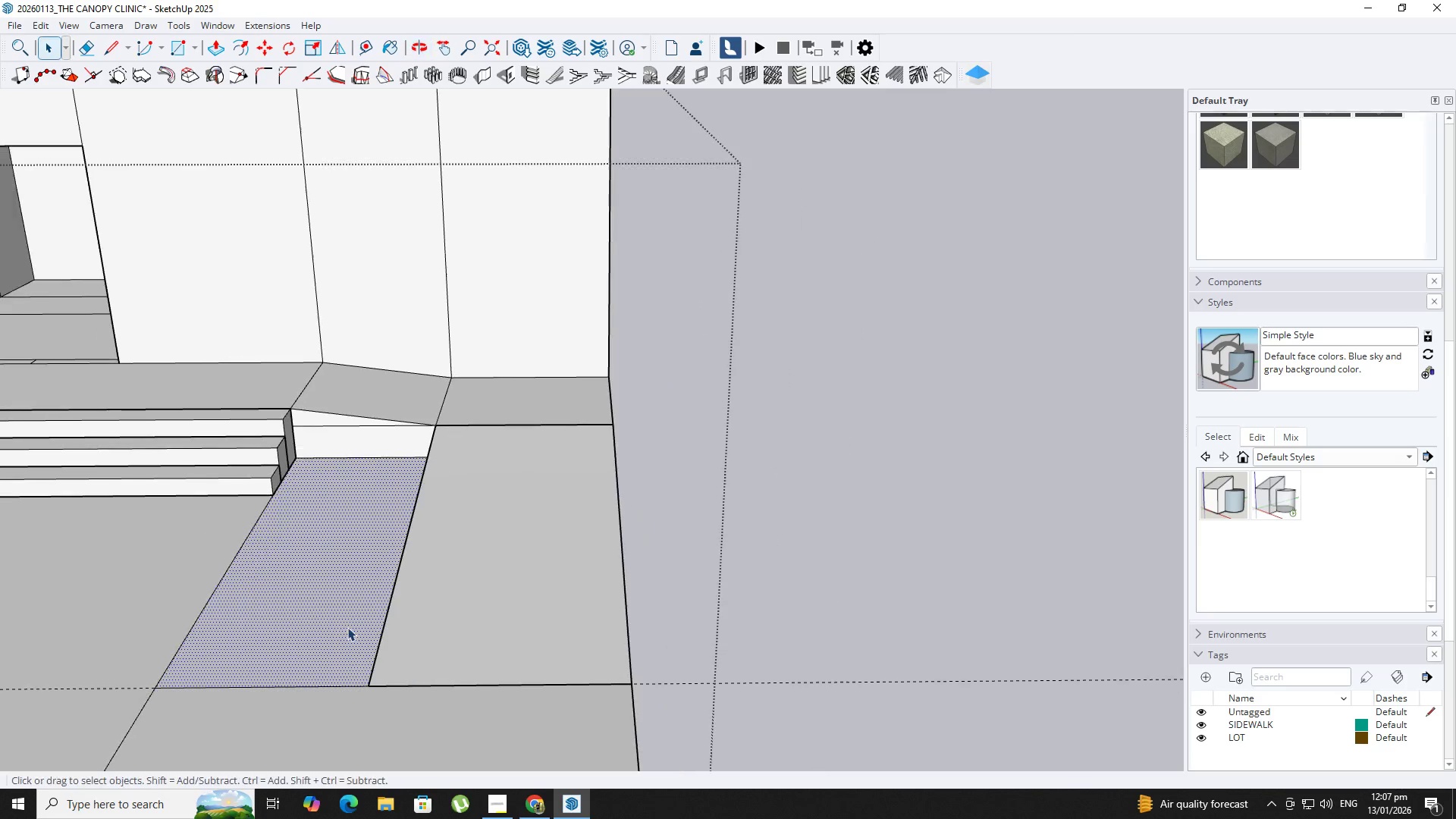 
key(P)
 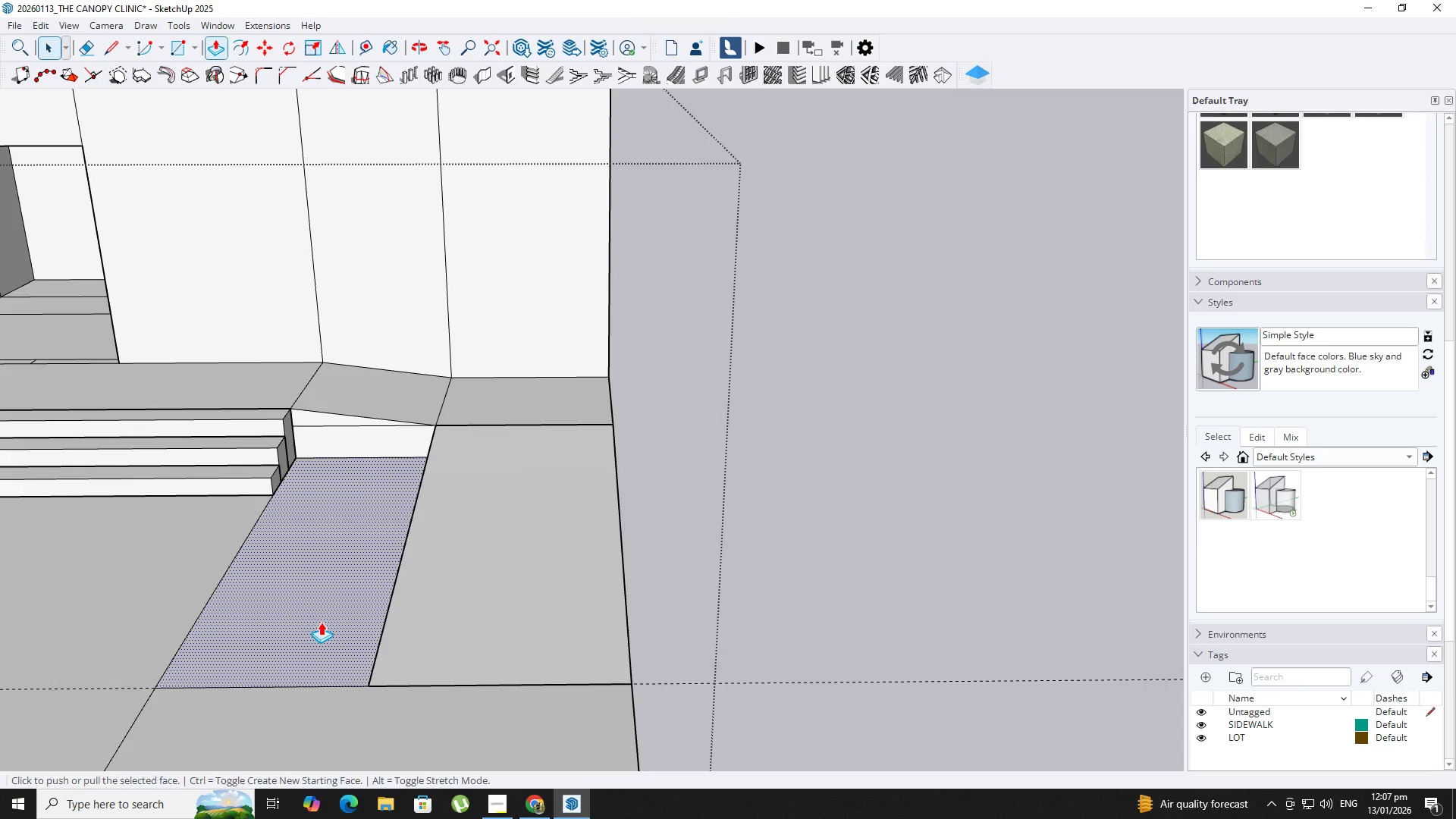 
left_click([321, 622])
 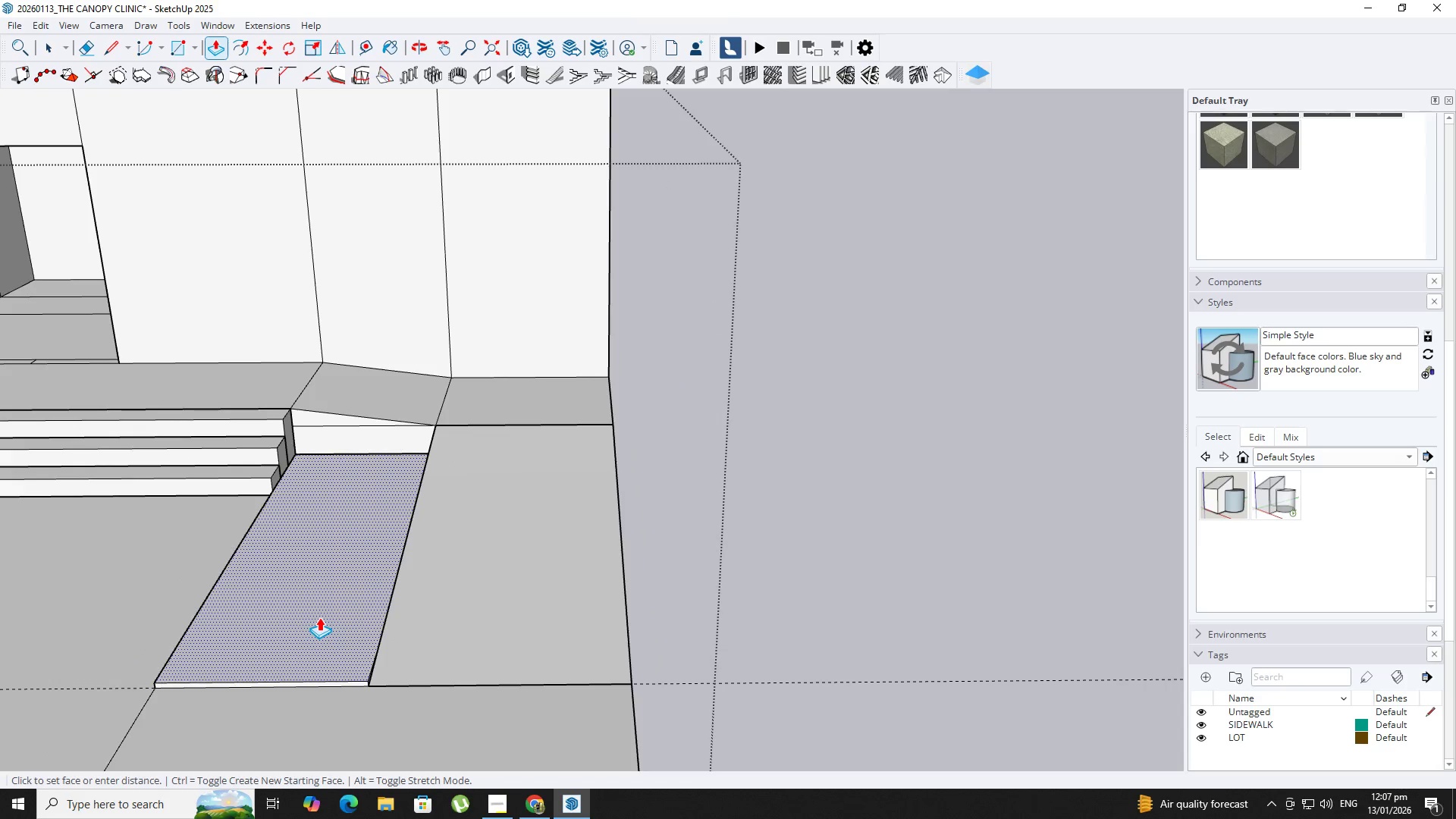 
left_click([319, 618])
 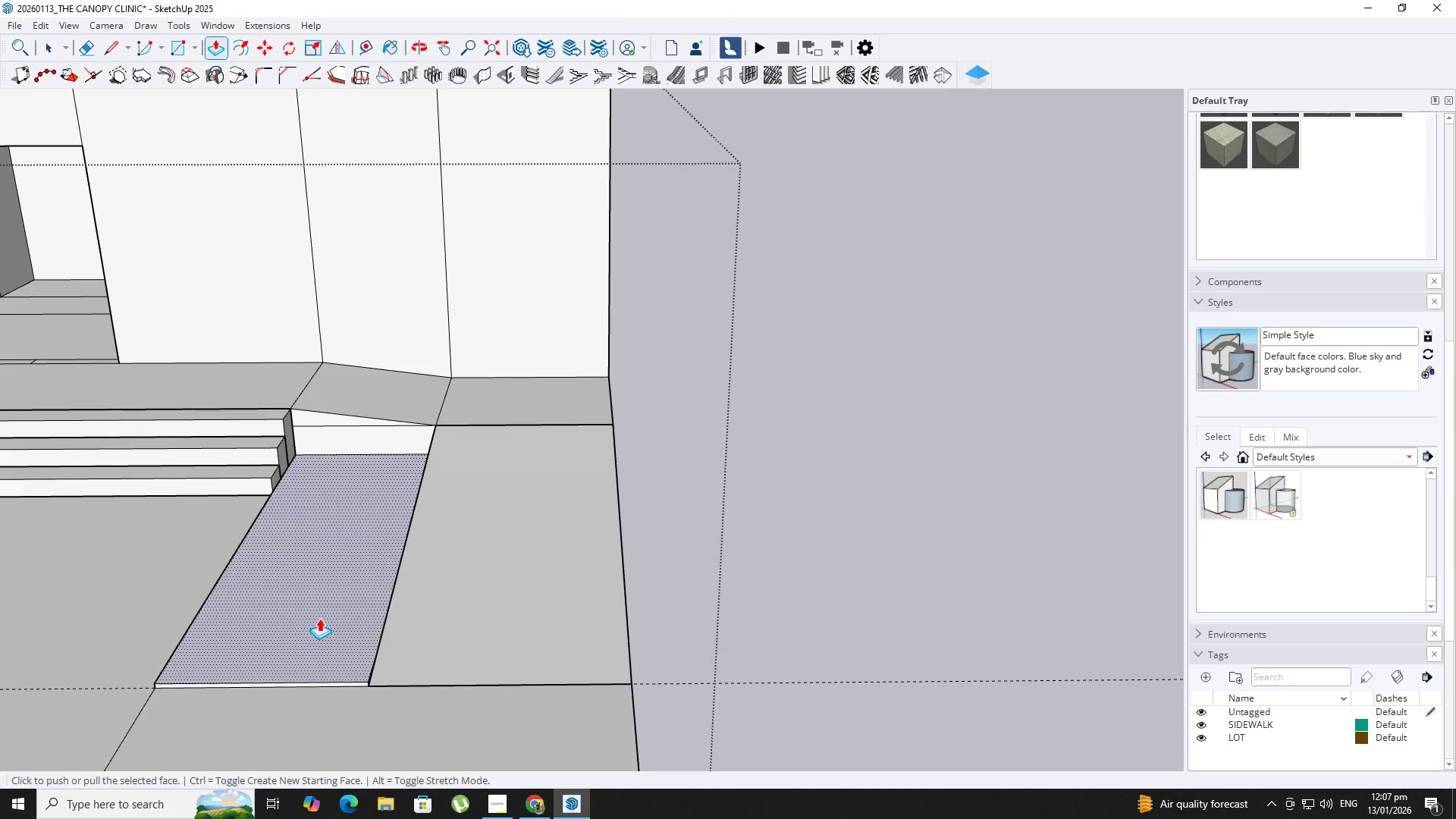 
key(Space)
 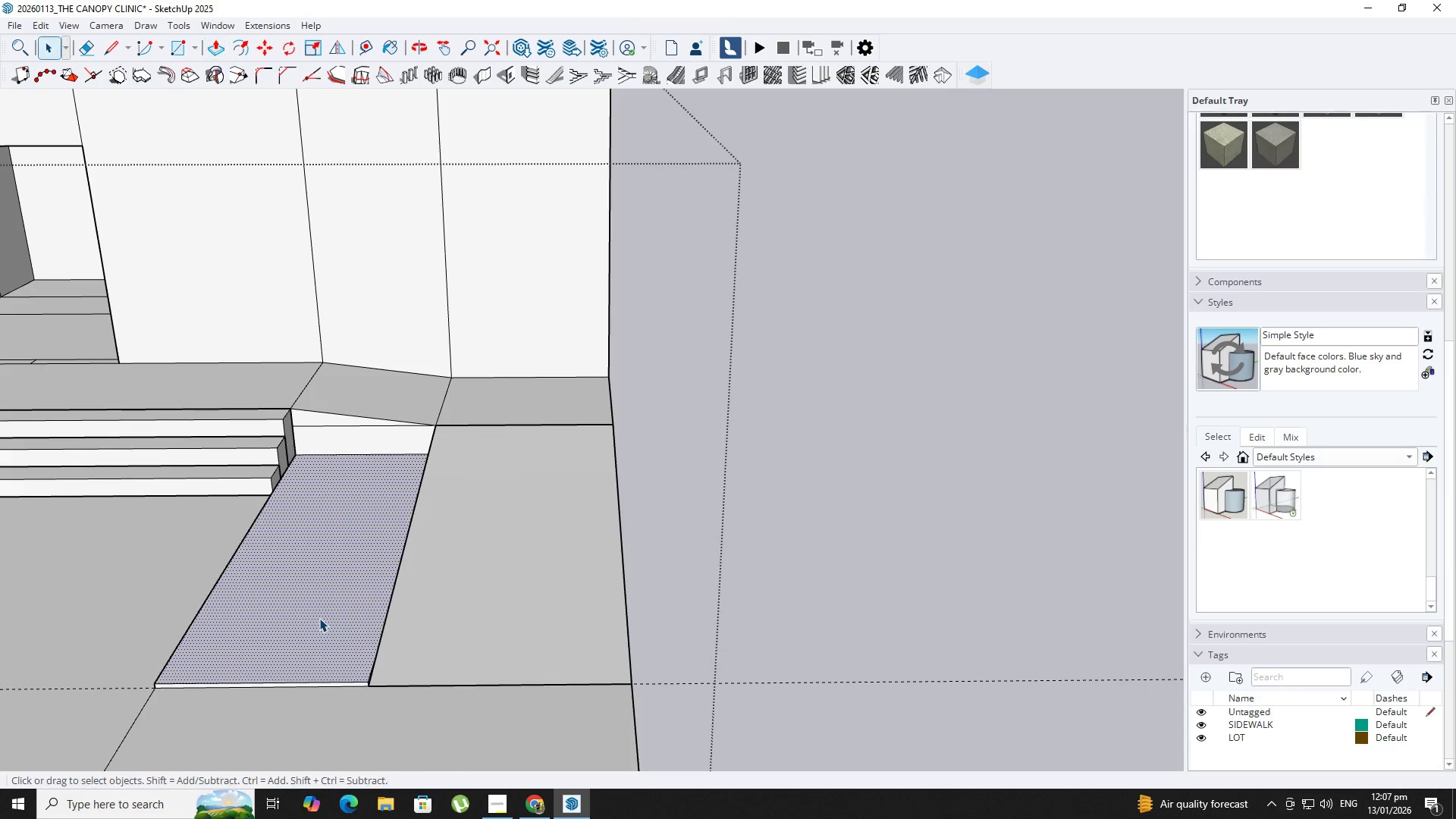 
double_click([319, 618])
 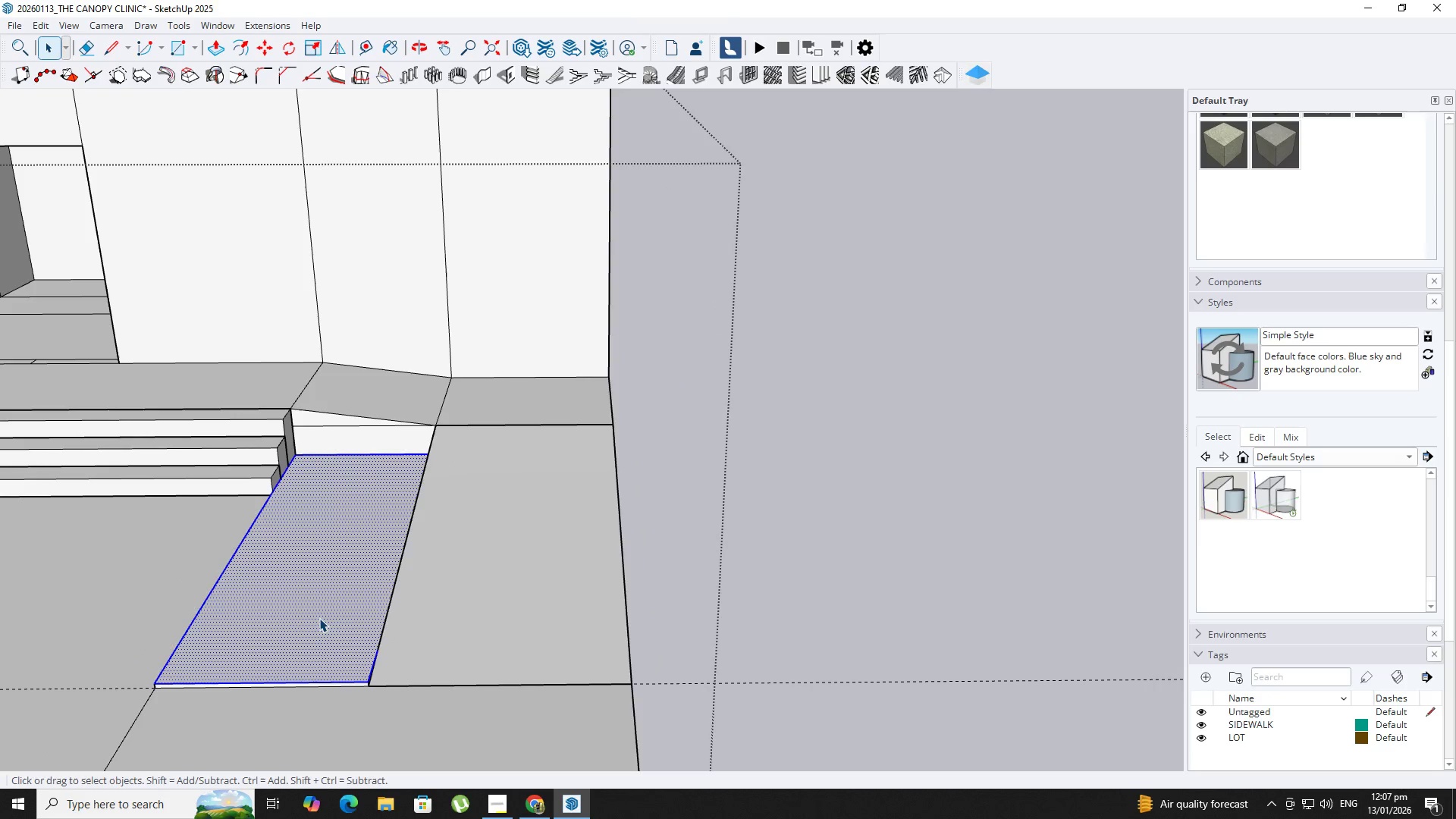 
key(Shift+ShiftLeft)
 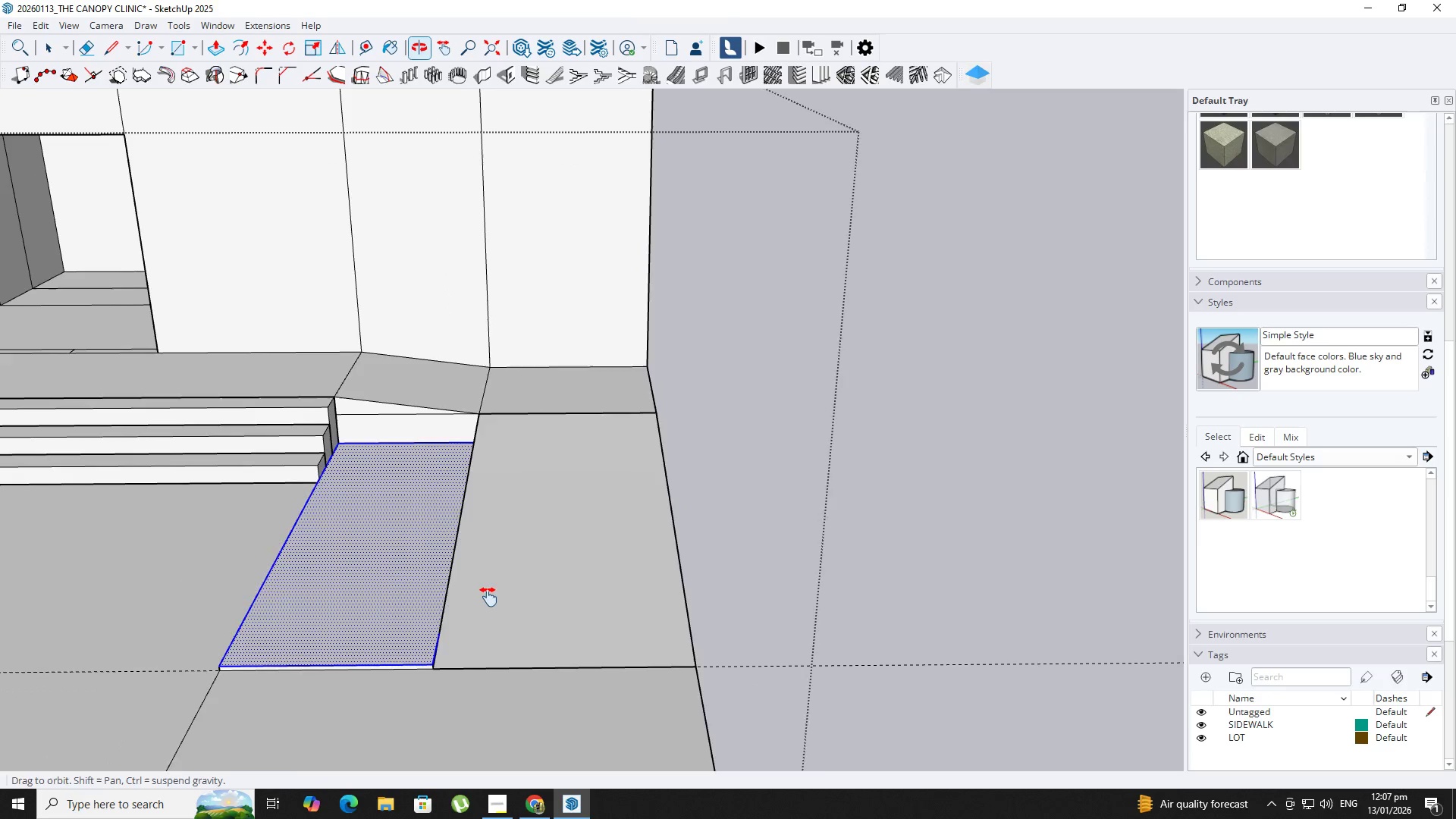 
scroll: coordinate [488, 598], scroll_direction: down, amount: 3.0
 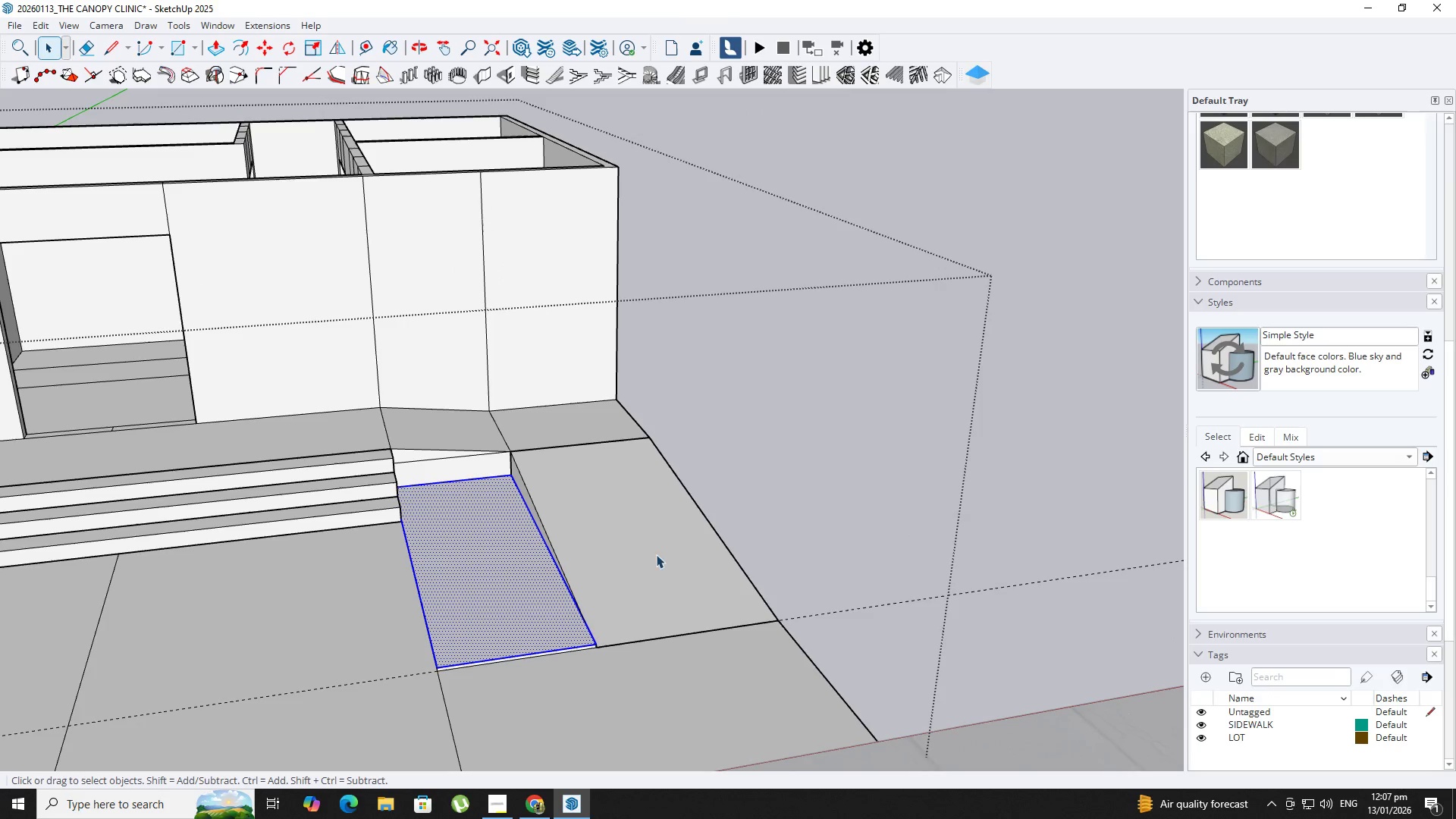 
scroll: coordinate [1327, 168], scroll_direction: up, amount: 4.0
 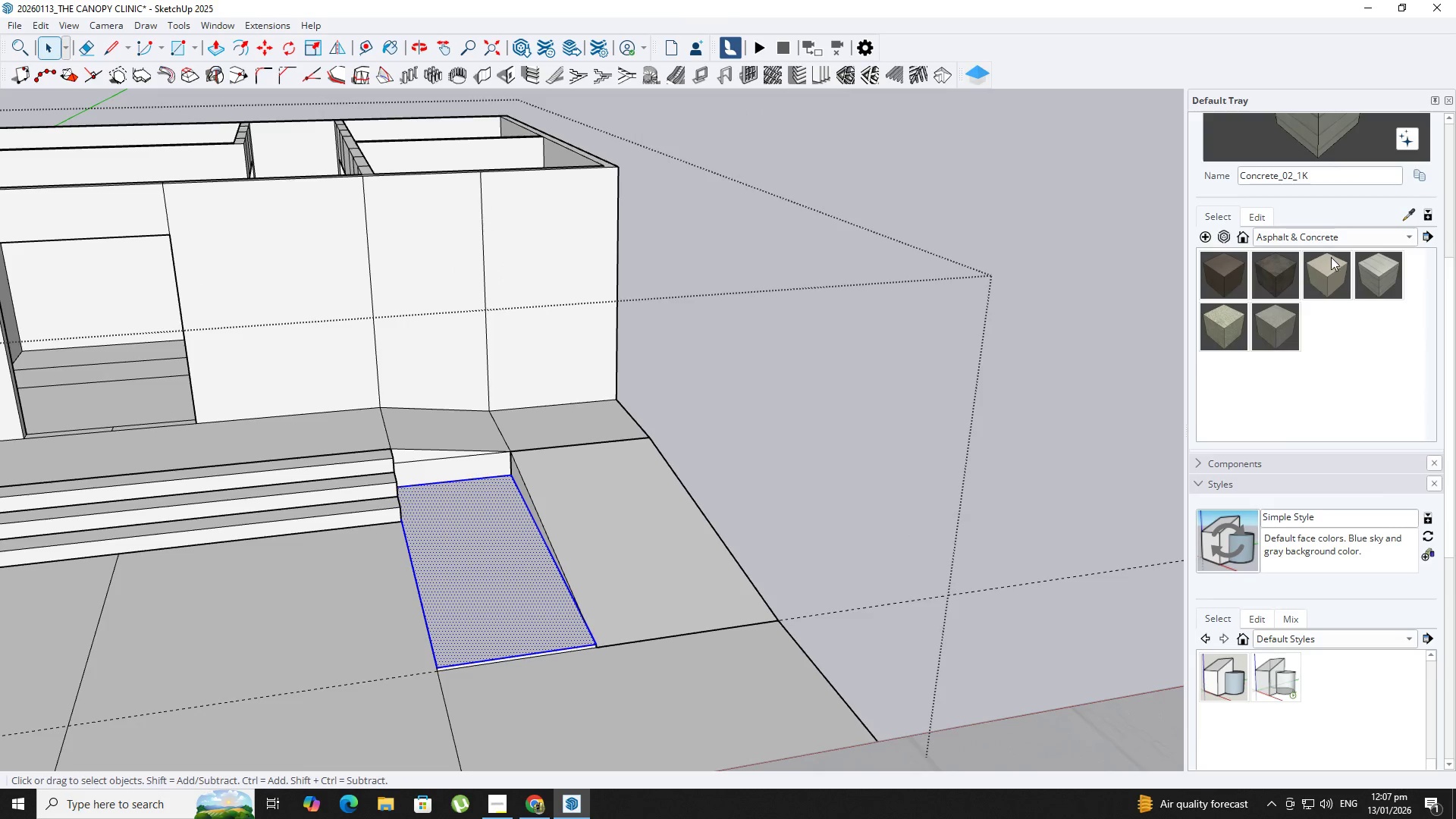 
double_click([1330, 234])
 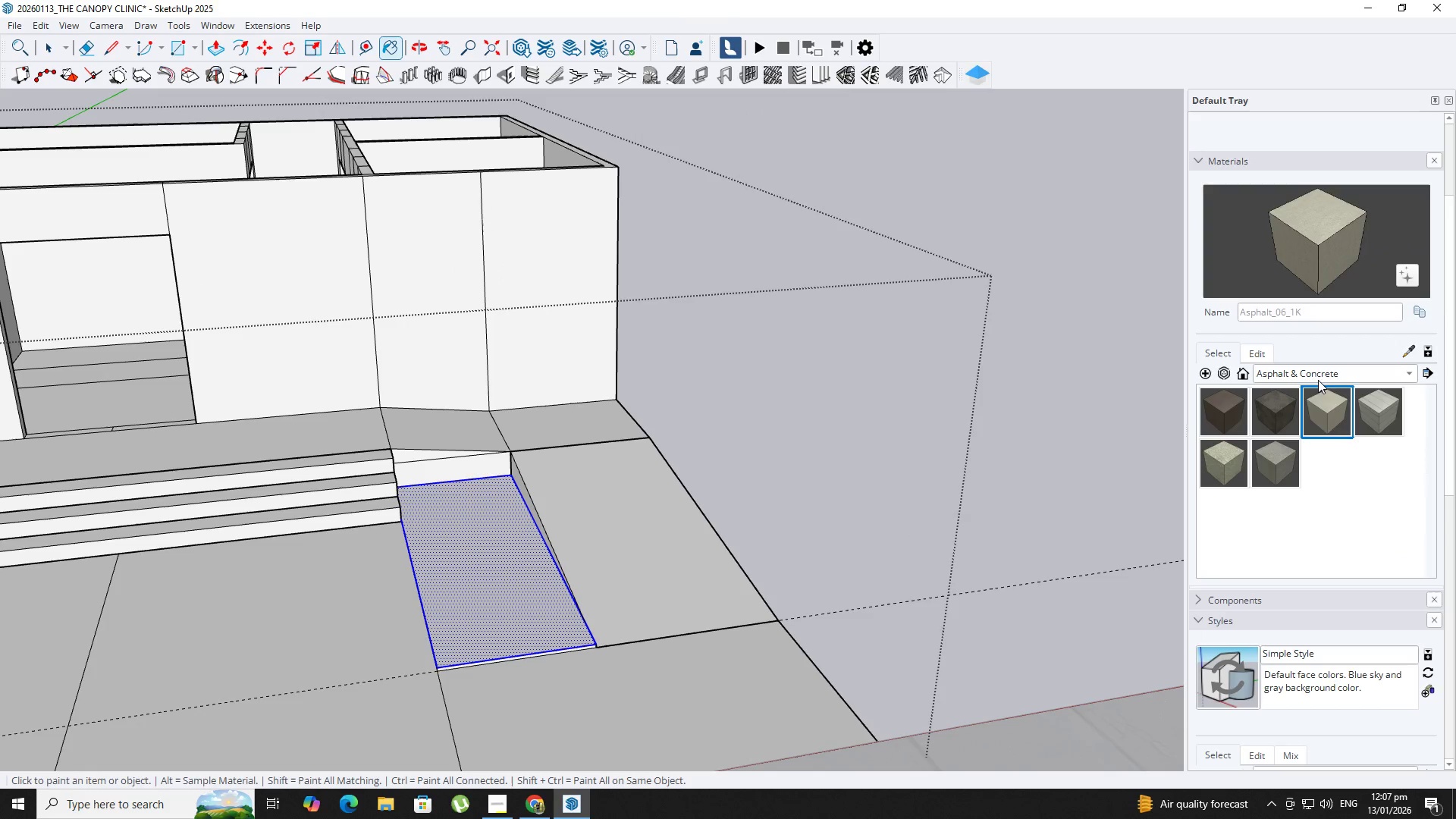 
left_click([1316, 377])
 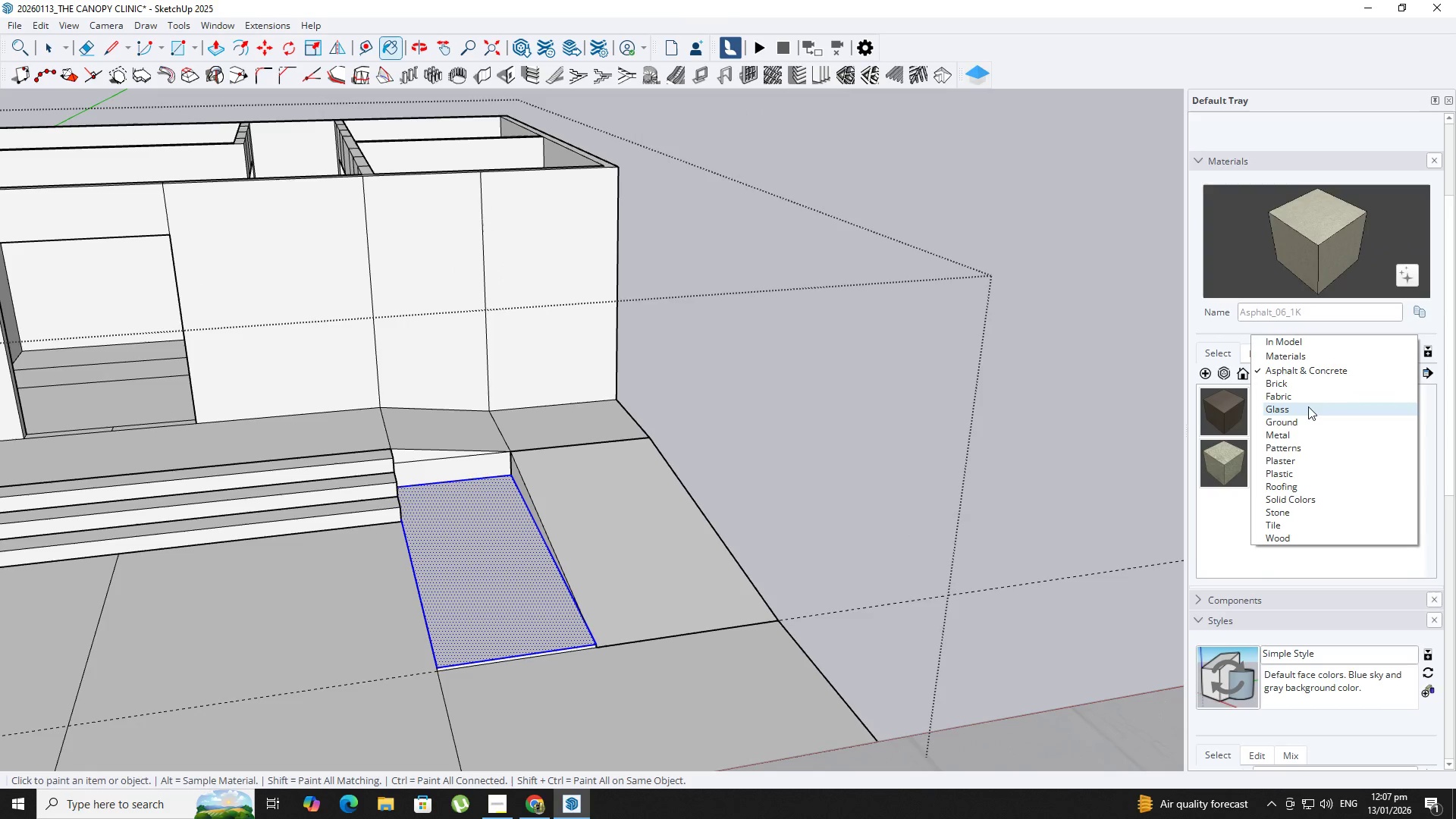 
mouse_move([1291, 424])
 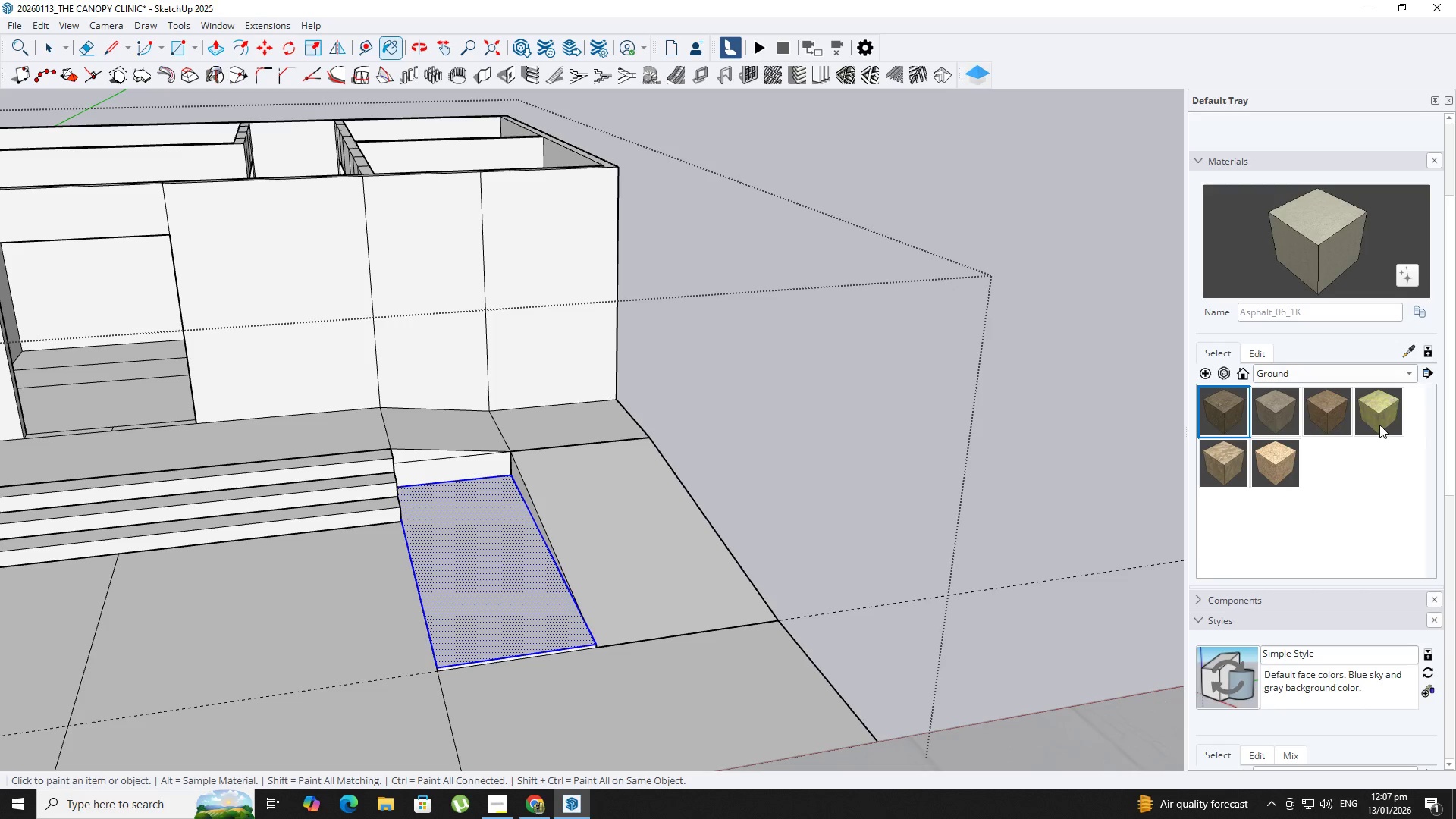 
left_click([1380, 425])
 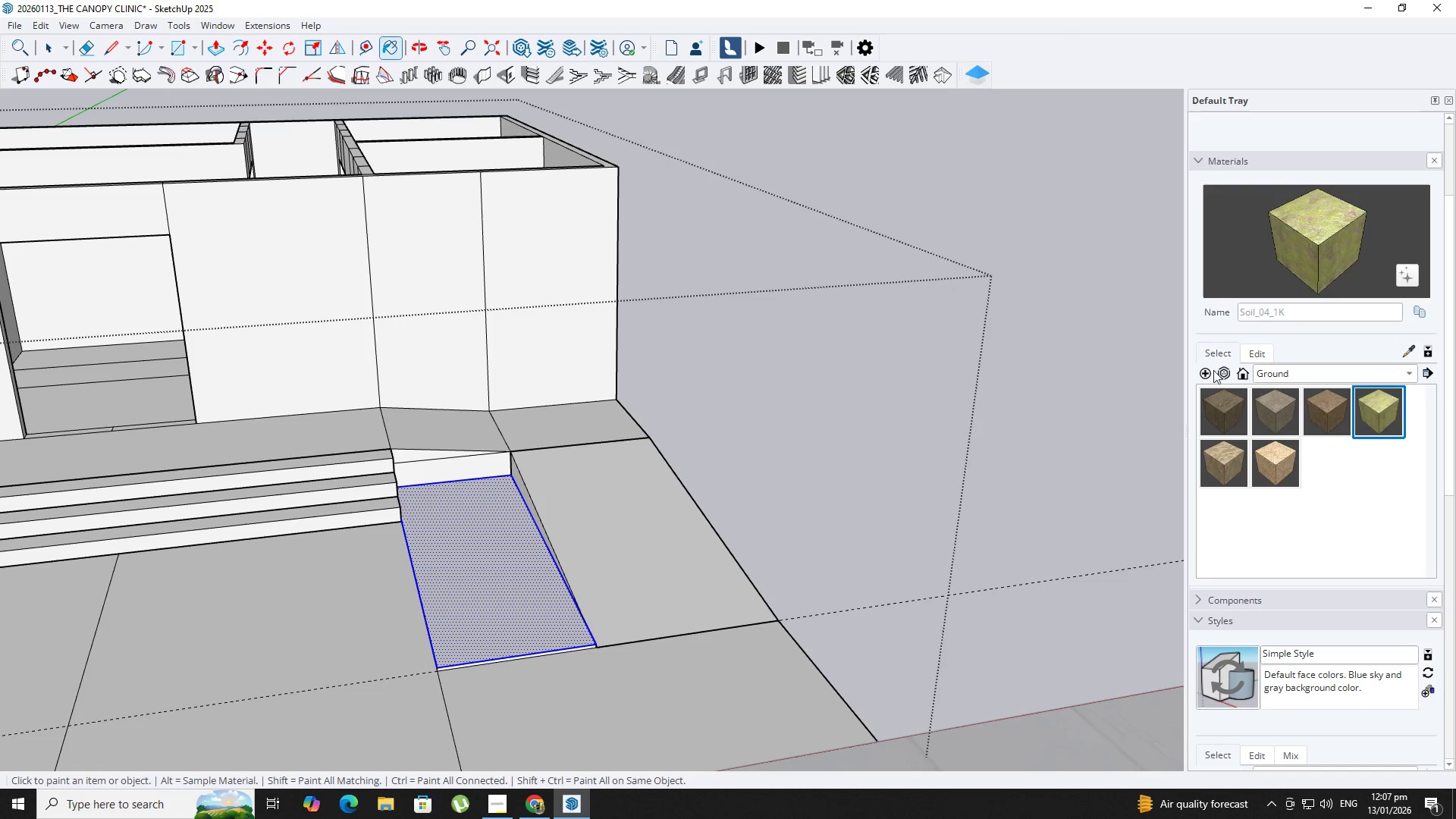 
left_click([1204, 369])
 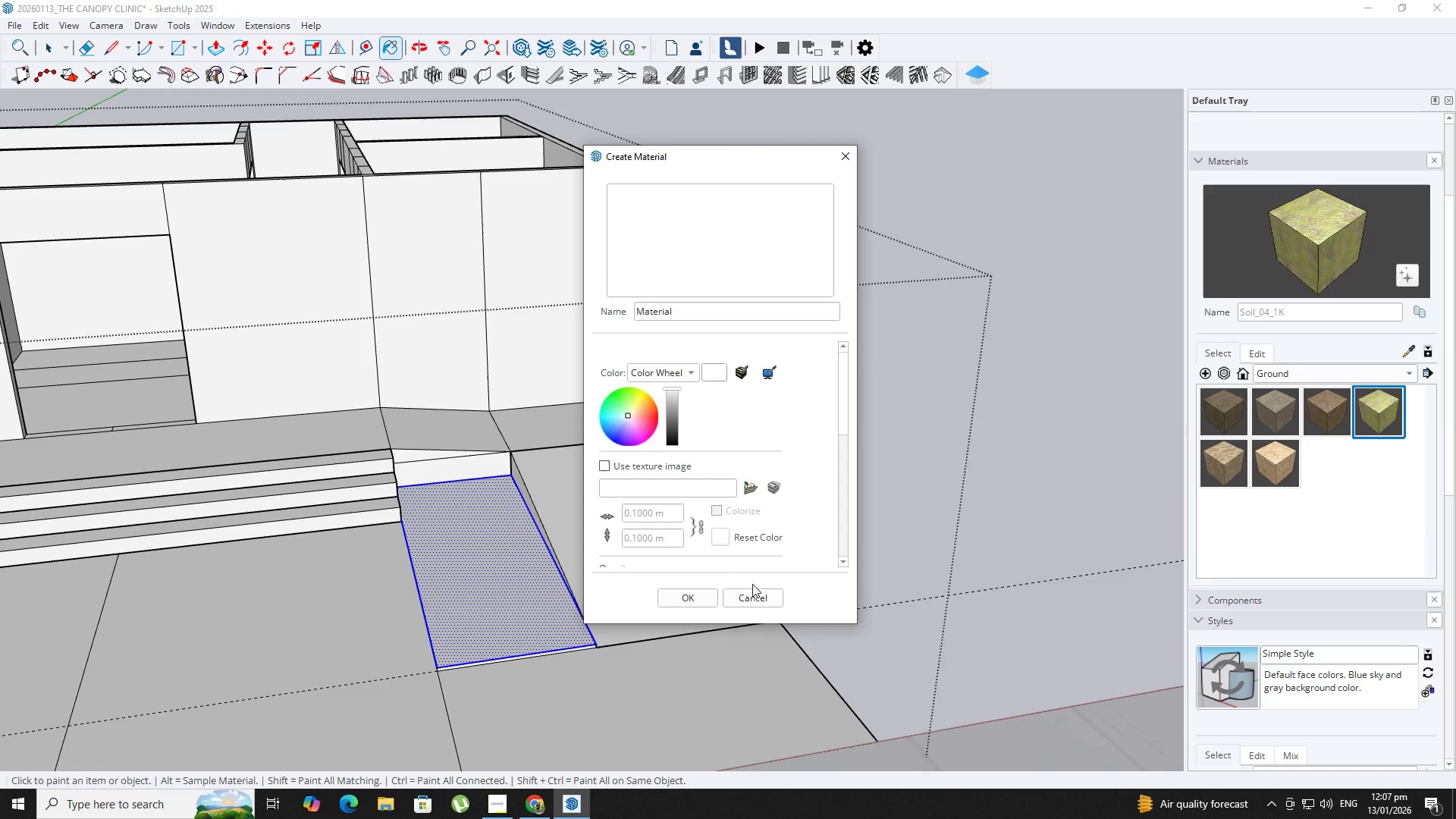 
wait(5.77)
 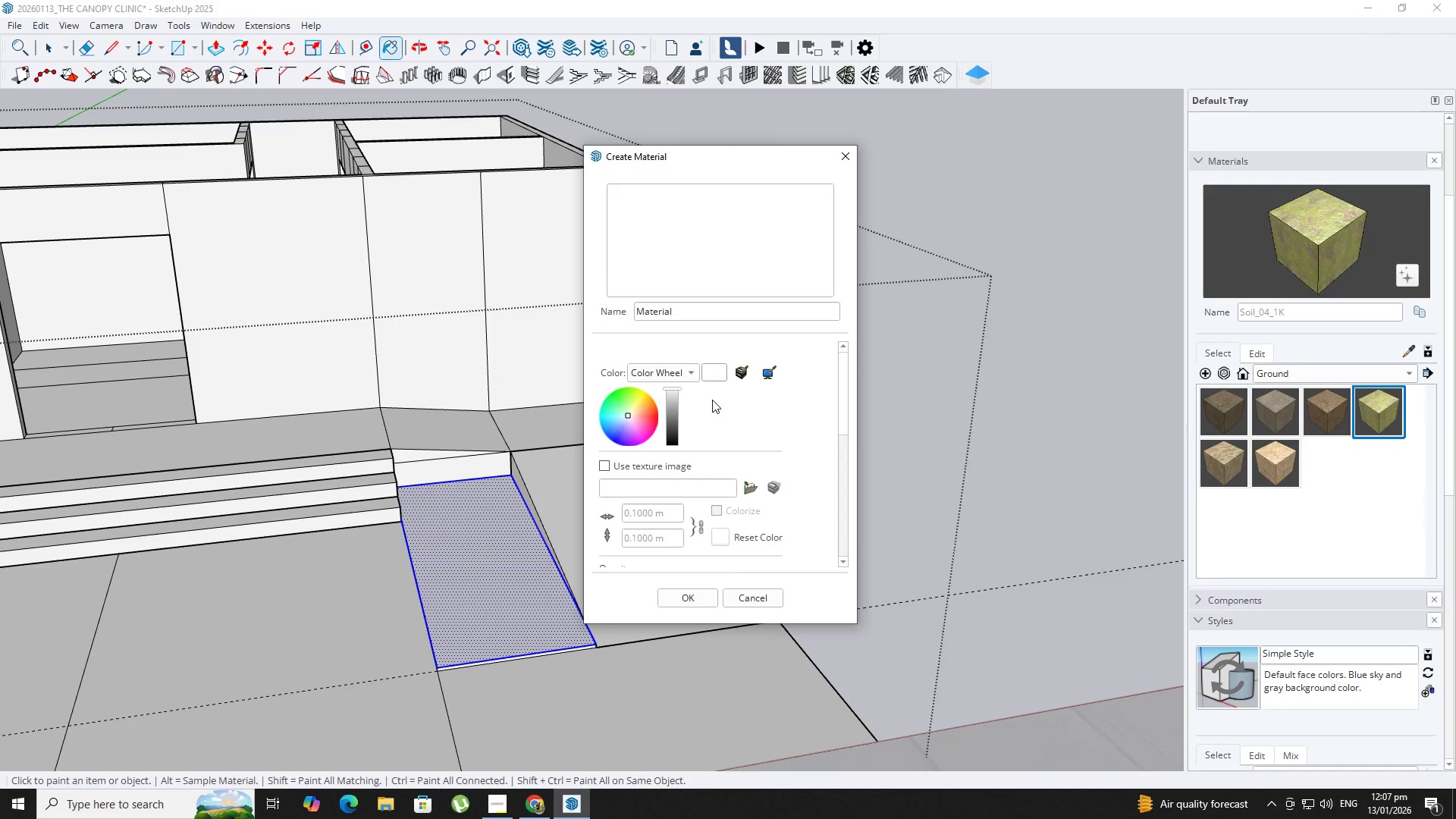 
left_click([481, 567])
 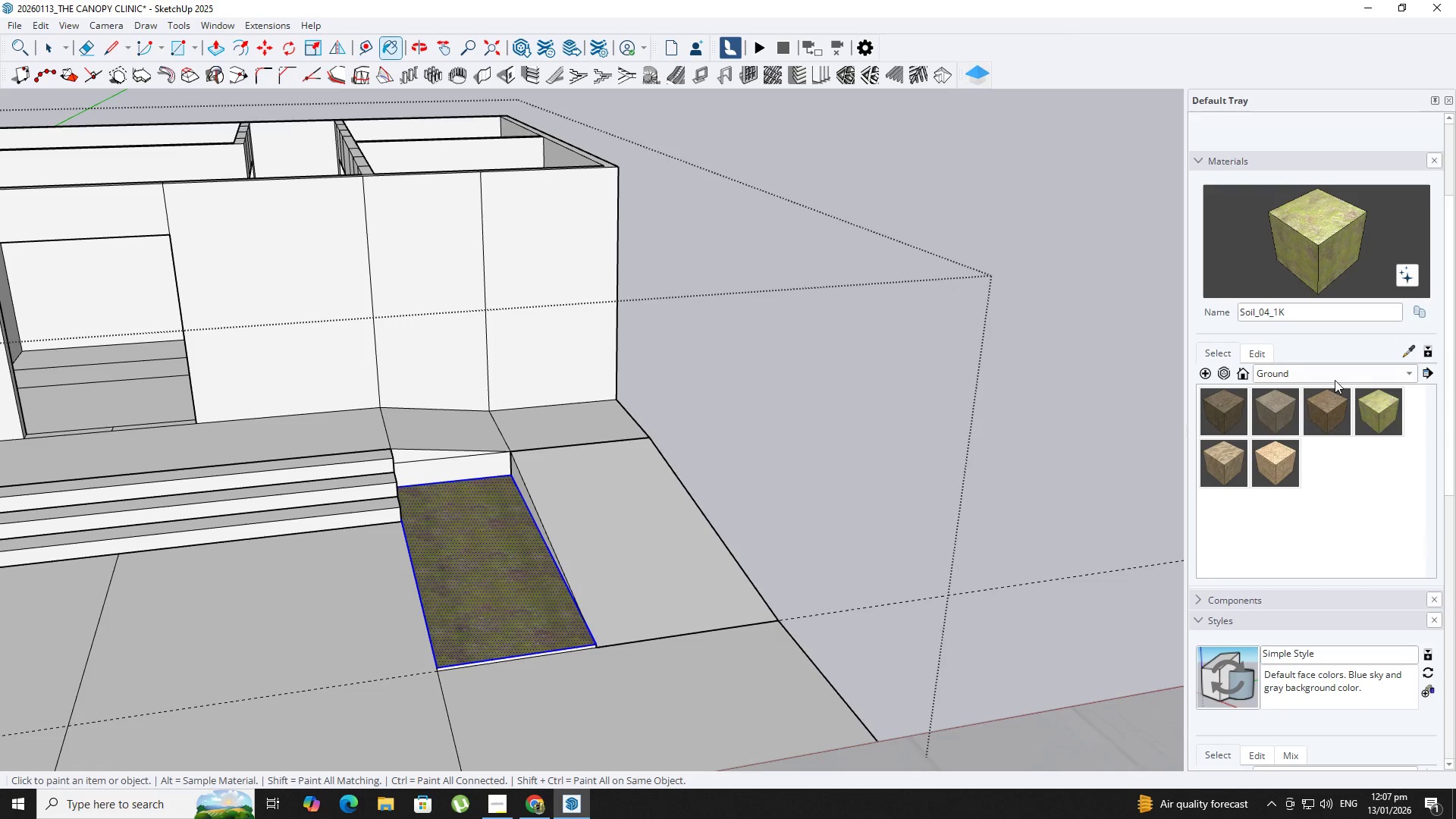 
scroll: coordinate [1283, 657], scroll_direction: down, amount: 8.0
 